 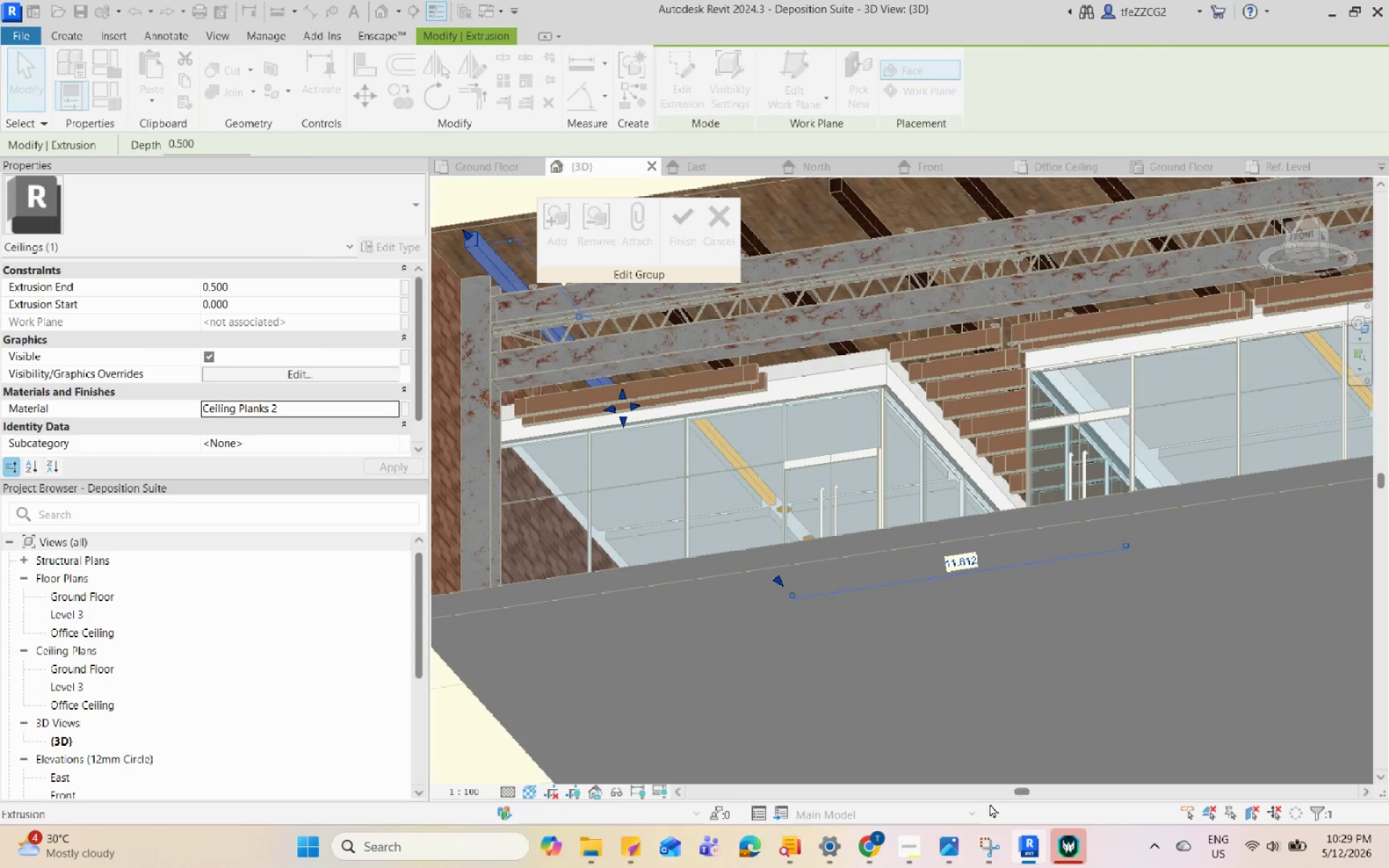 
scroll: coordinate [721, 423], scroll_direction: down, amount: 1.0
 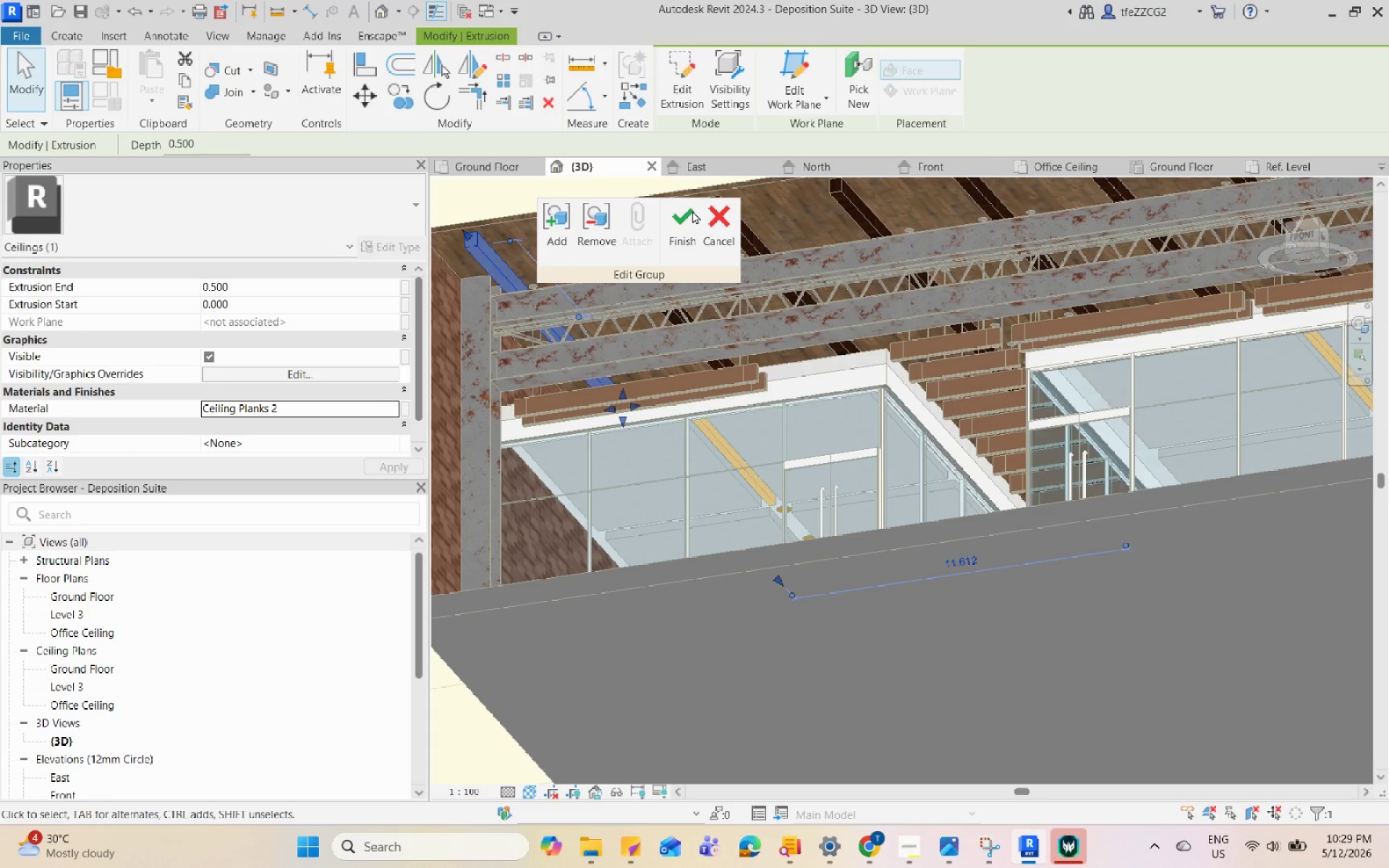 
left_click([692, 210])
 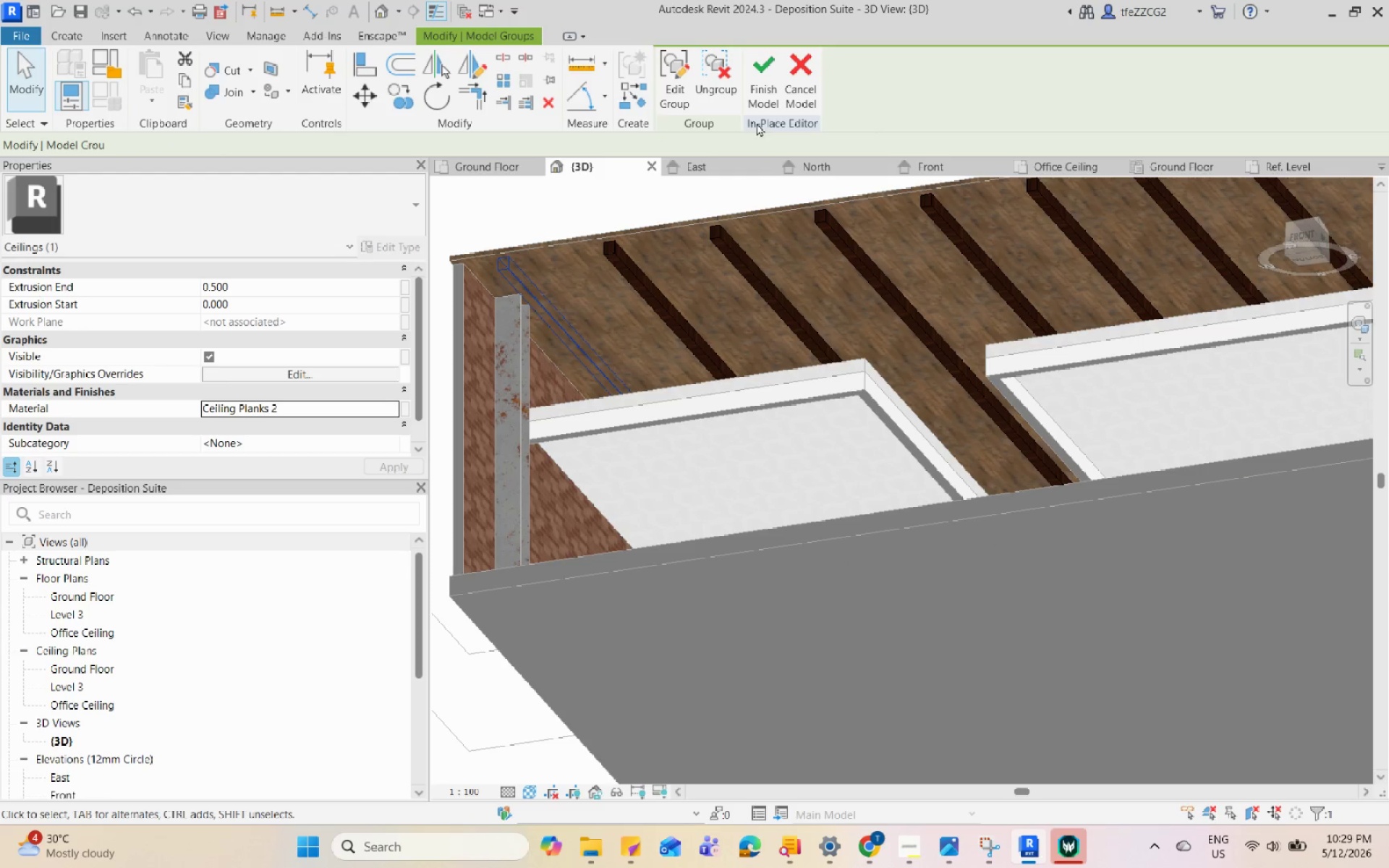 
left_click([762, 101])
 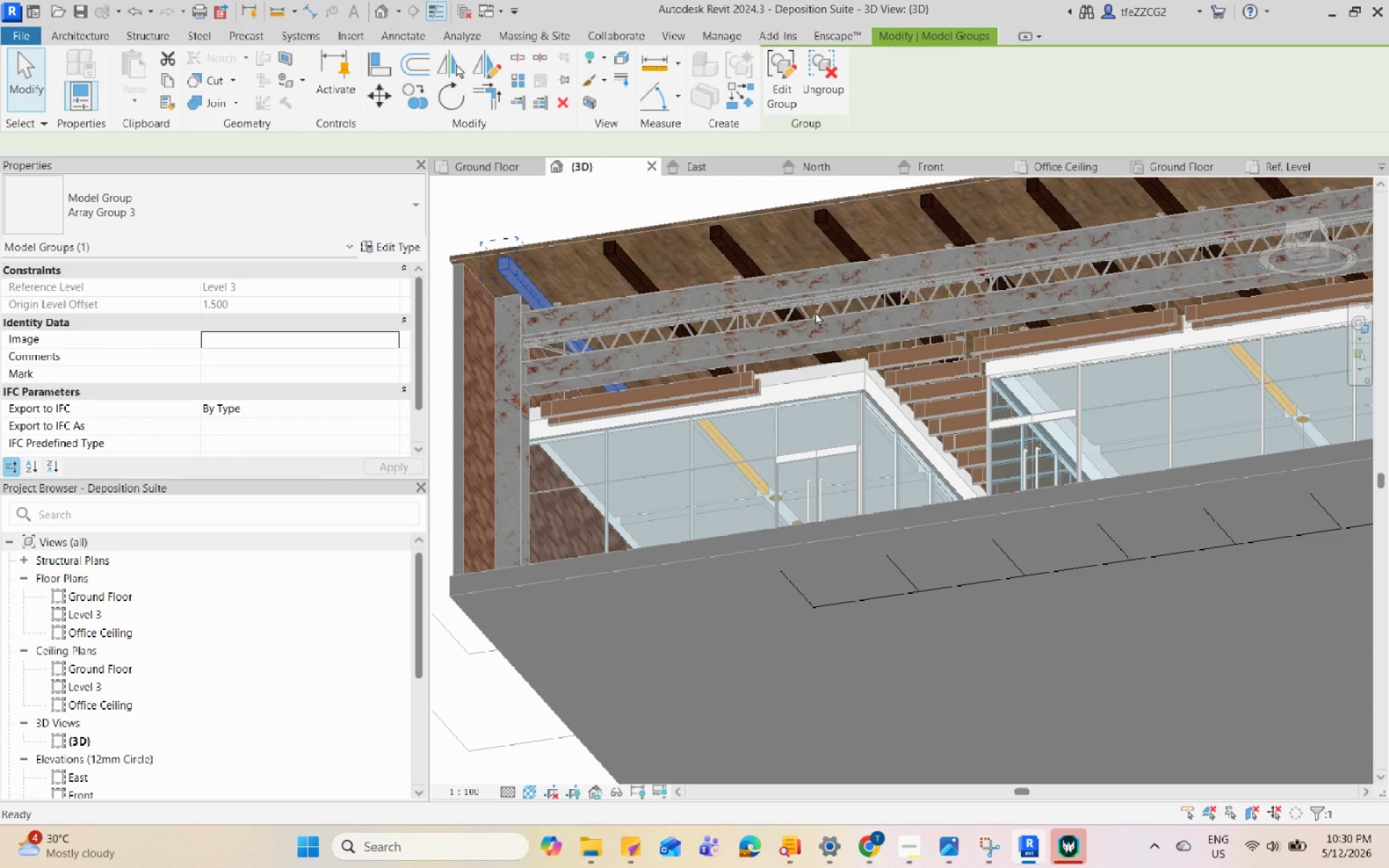 
scroll: coordinate [802, 356], scroll_direction: down, amount: 3.0
 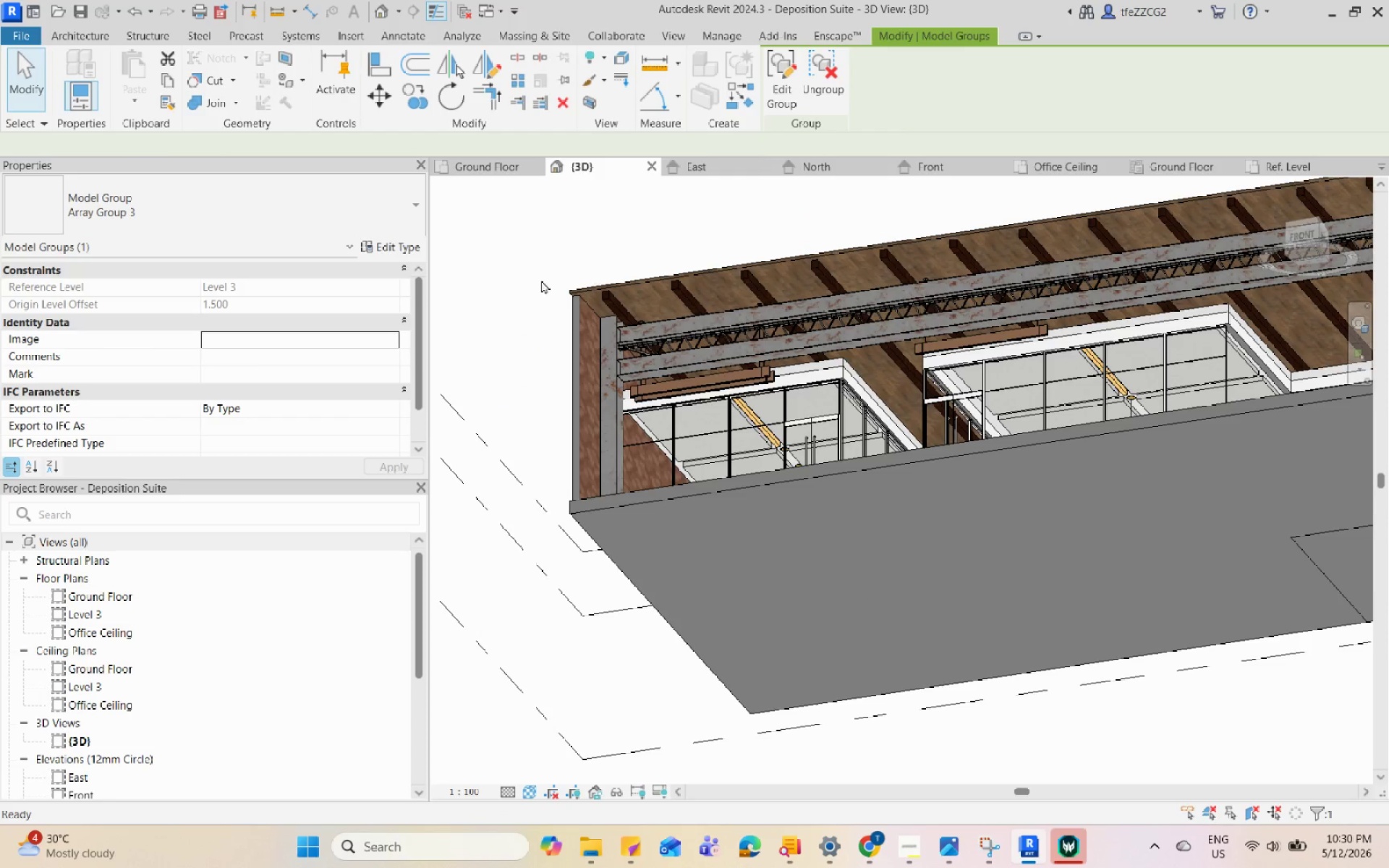 
left_click([518, 247])
 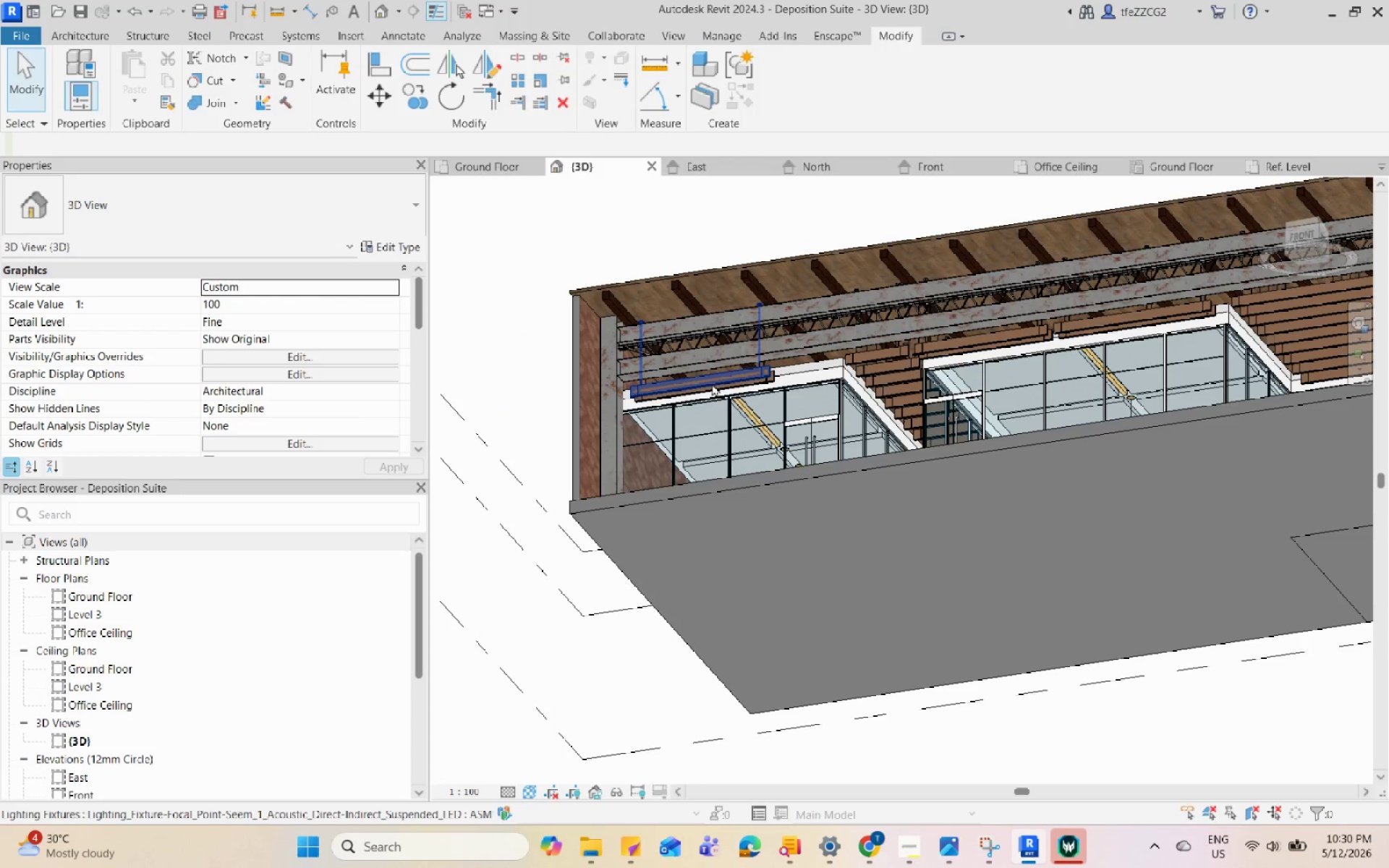 
hold_key(key=ShiftLeft, duration=1.38)
 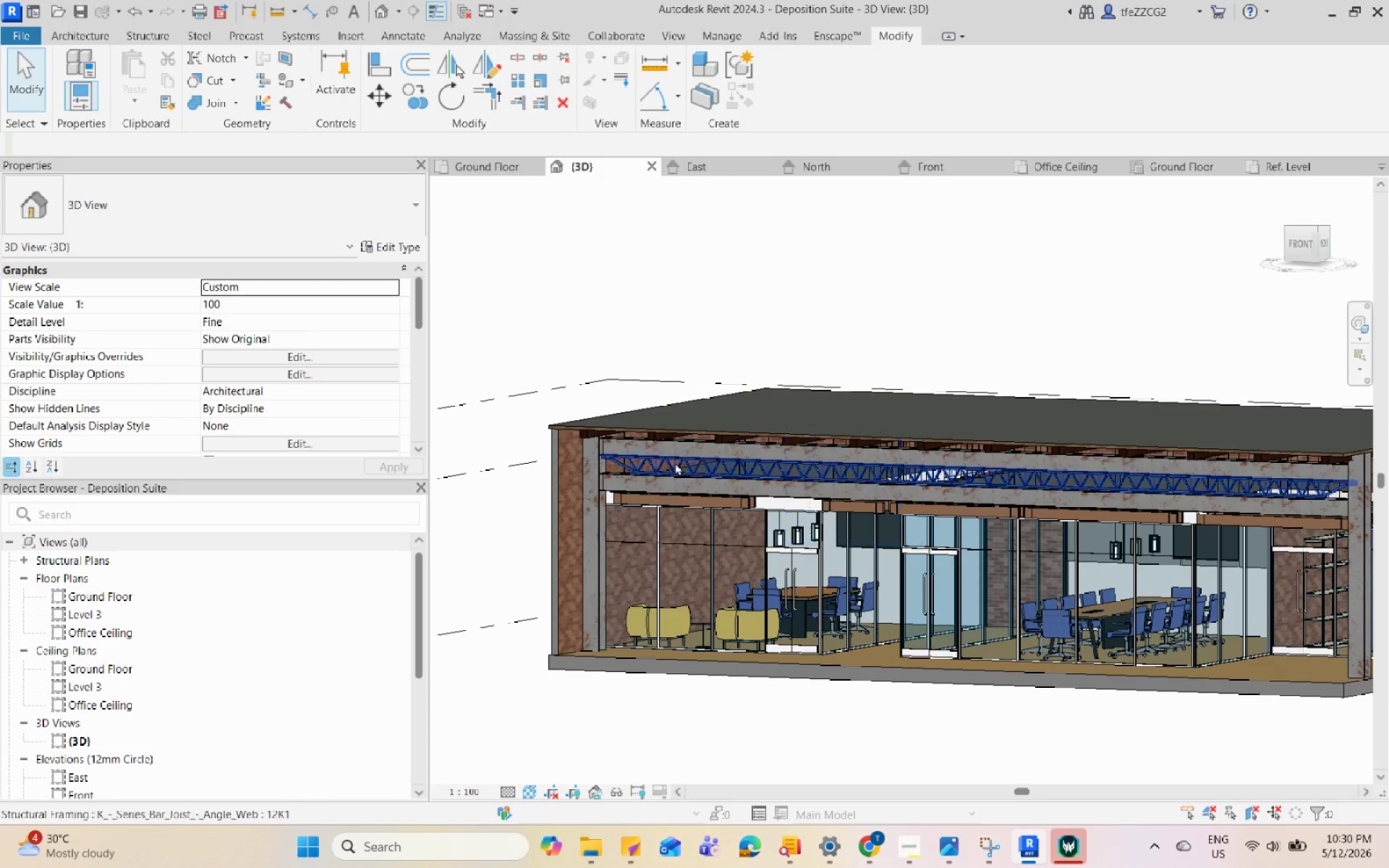 
hold_key(key=ShiftLeft, duration=1.11)
 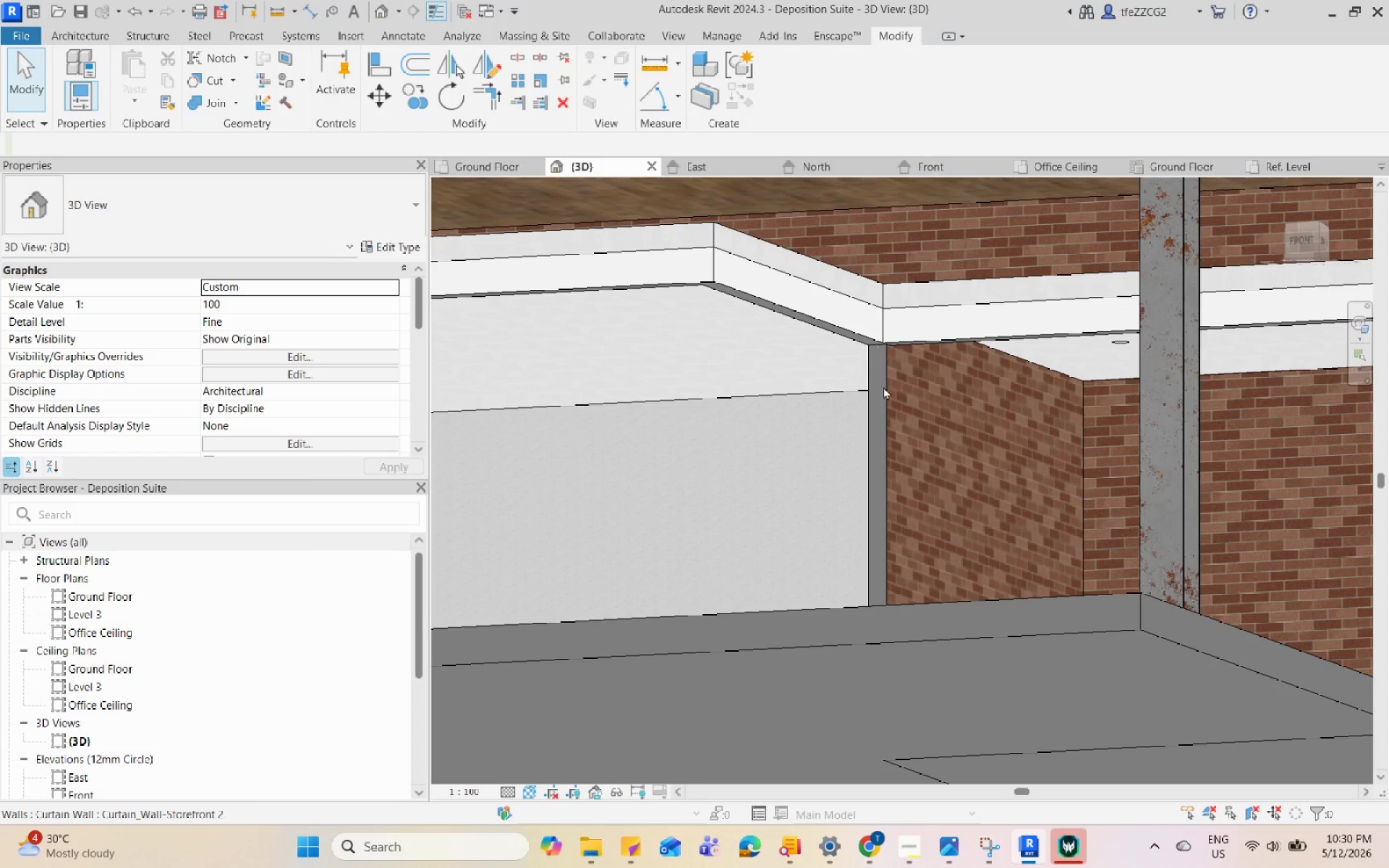 
scroll: coordinate [856, 417], scroll_direction: up, amount: 7.0
 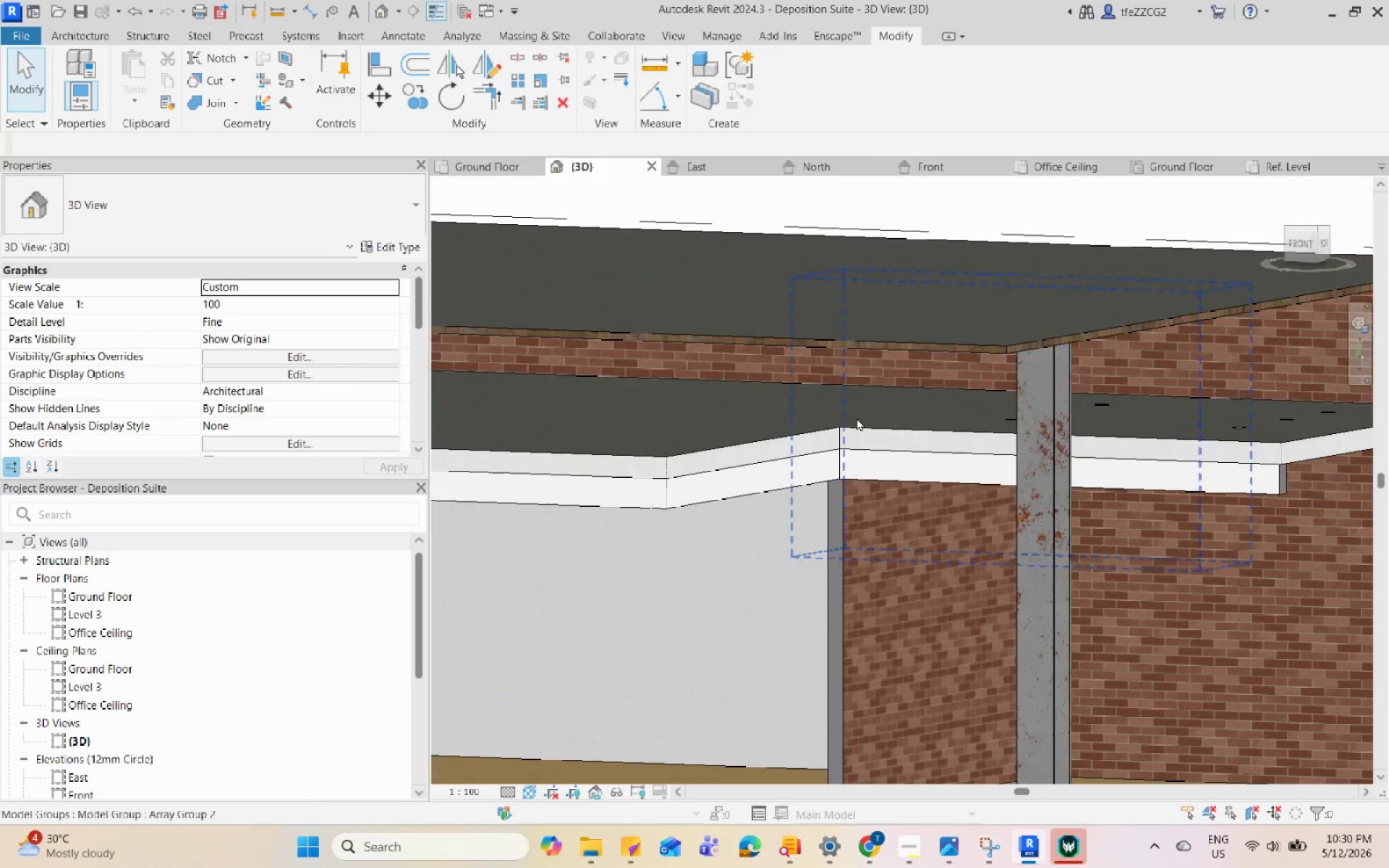 
hold_key(key=ShiftLeft, duration=0.66)
 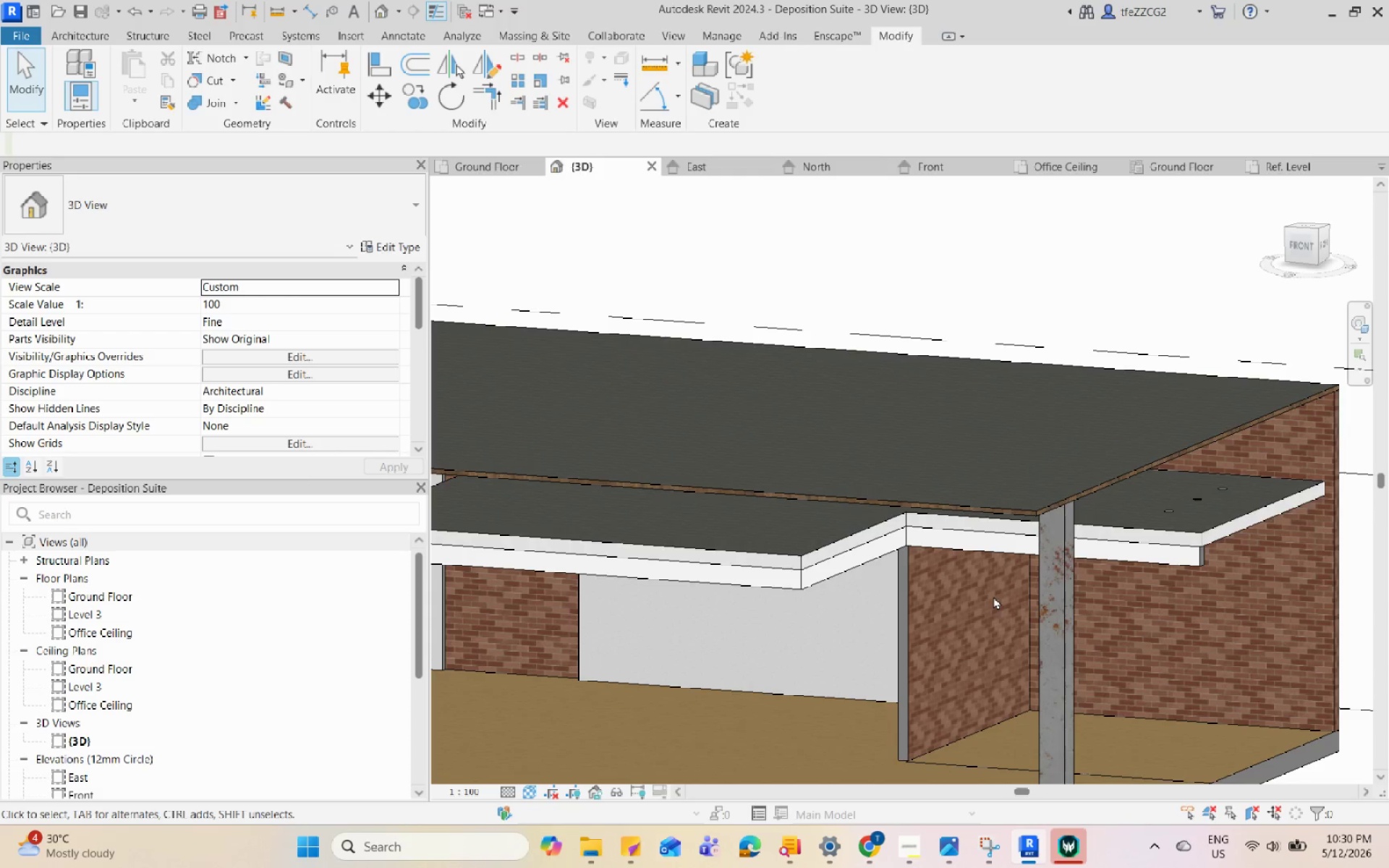 
scroll: coordinate [964, 535], scroll_direction: down, amount: 4.0
 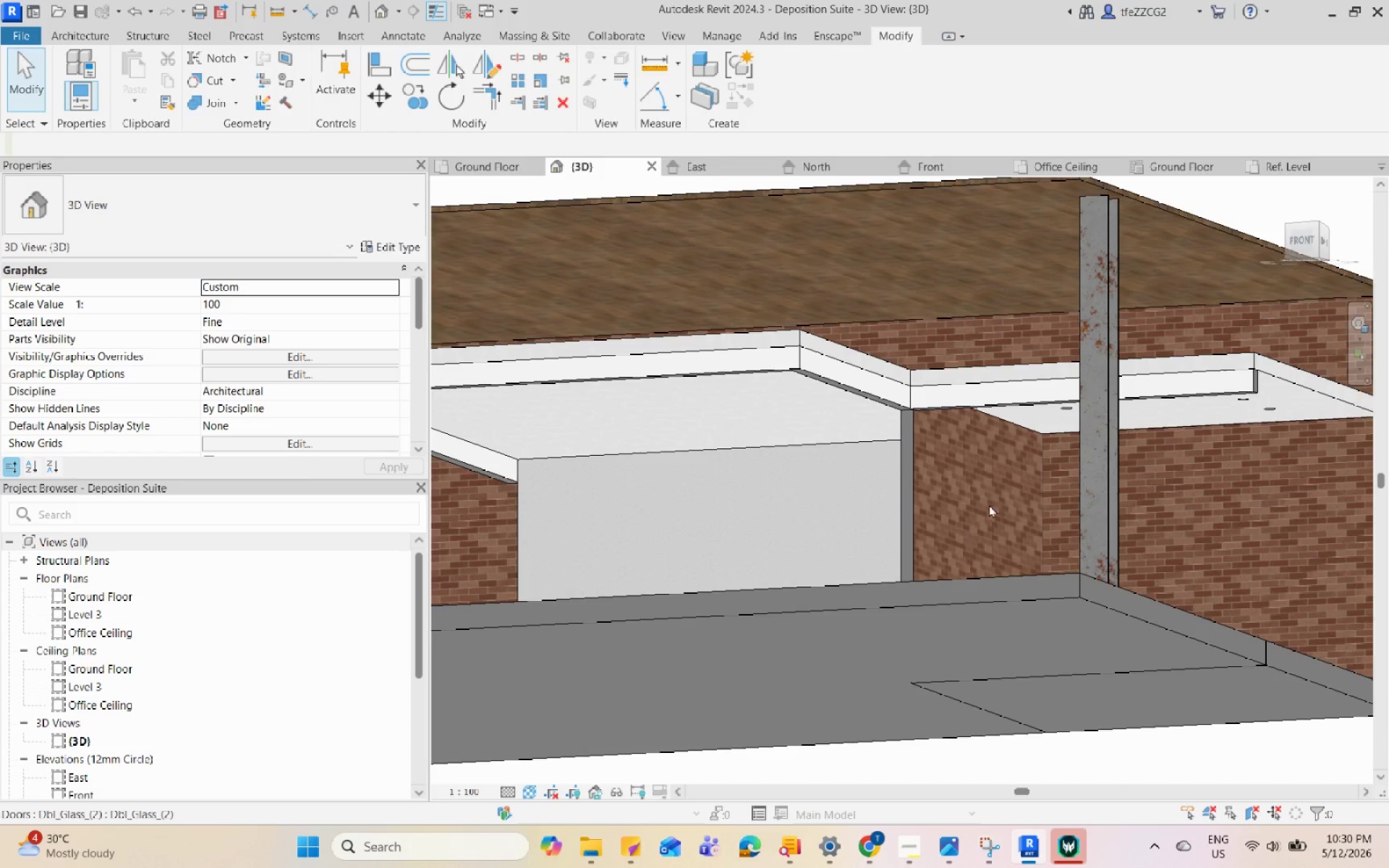 
key(Control+S)
 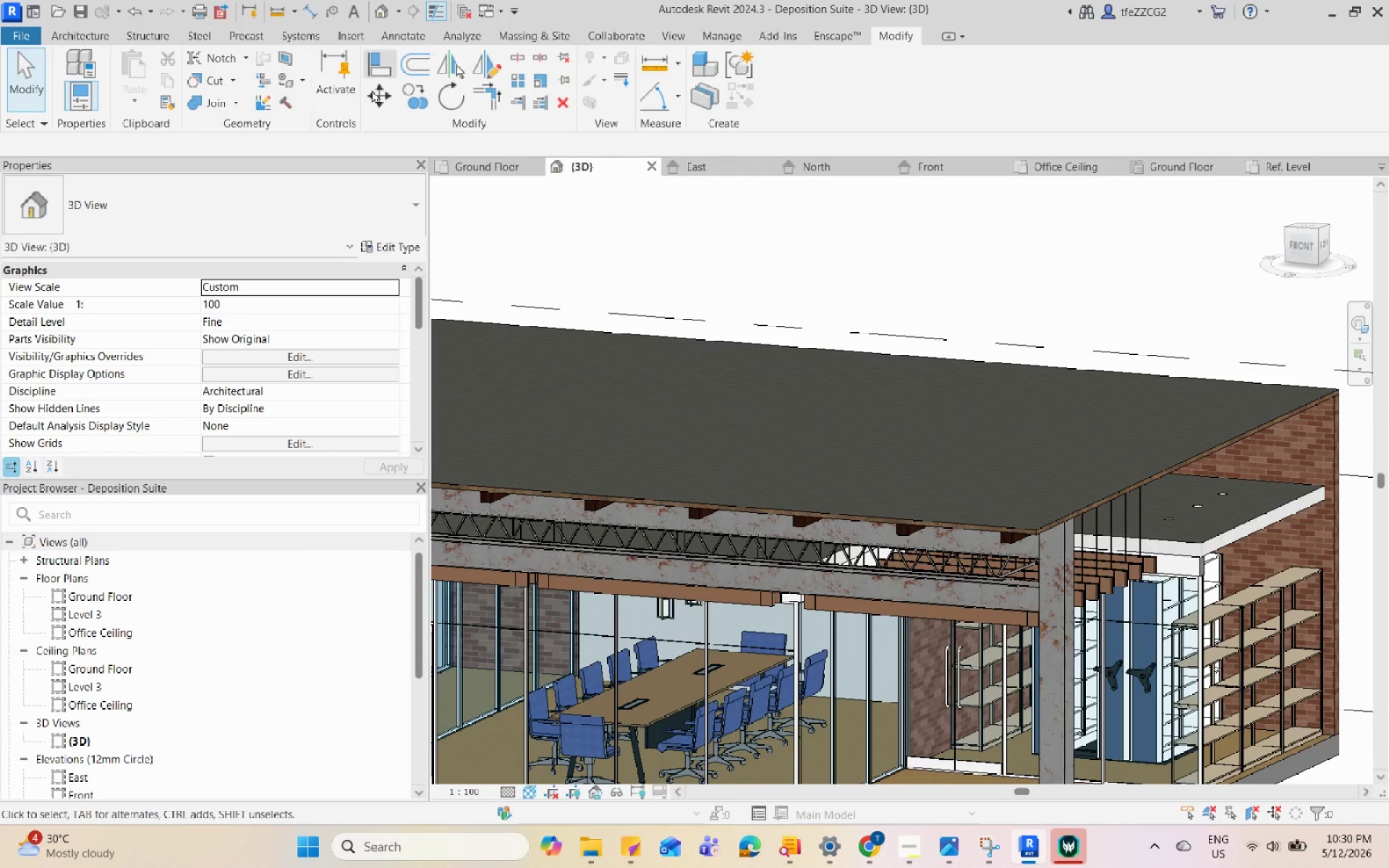 
wait(6.89)
 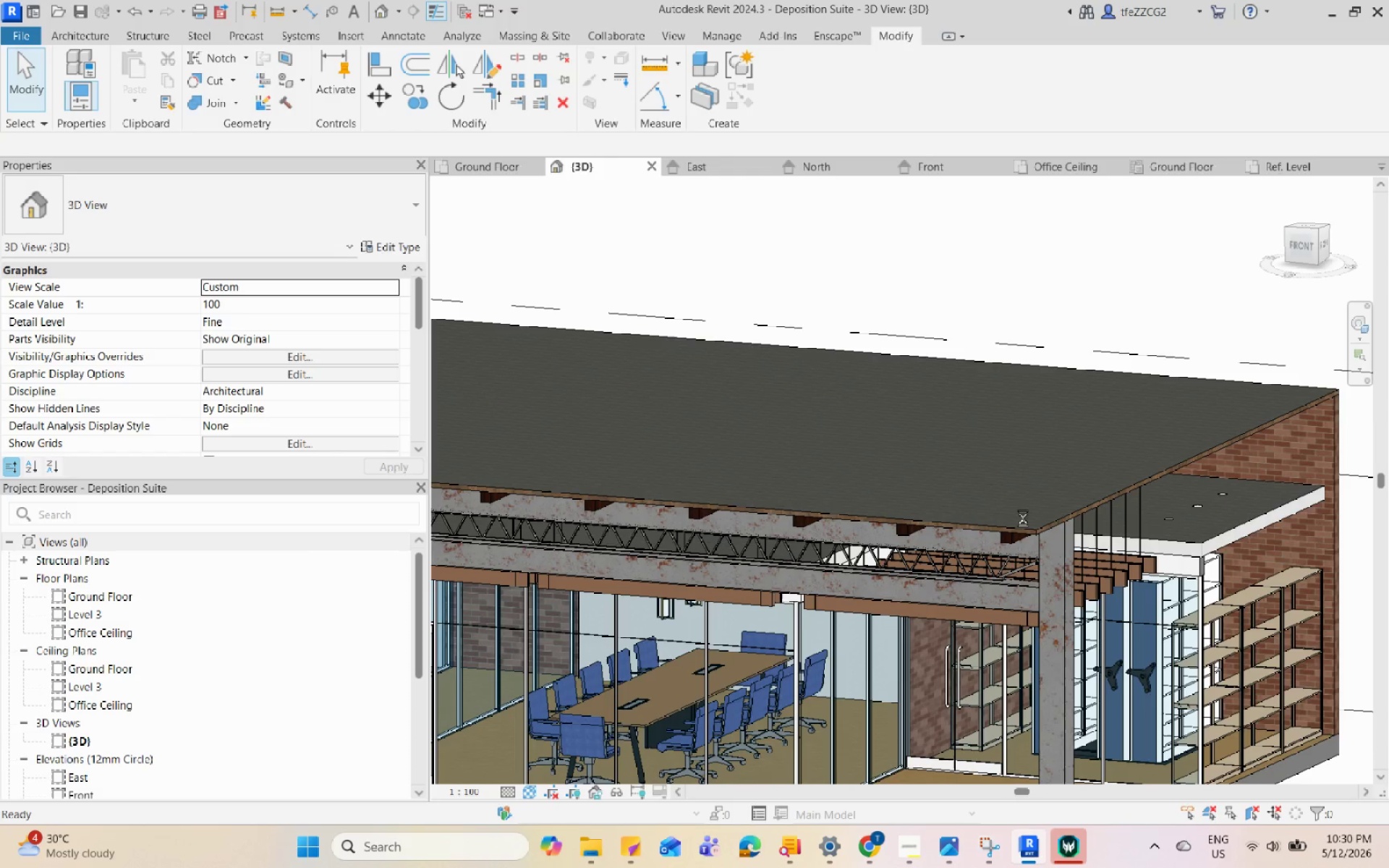 
left_click([704, 33])
 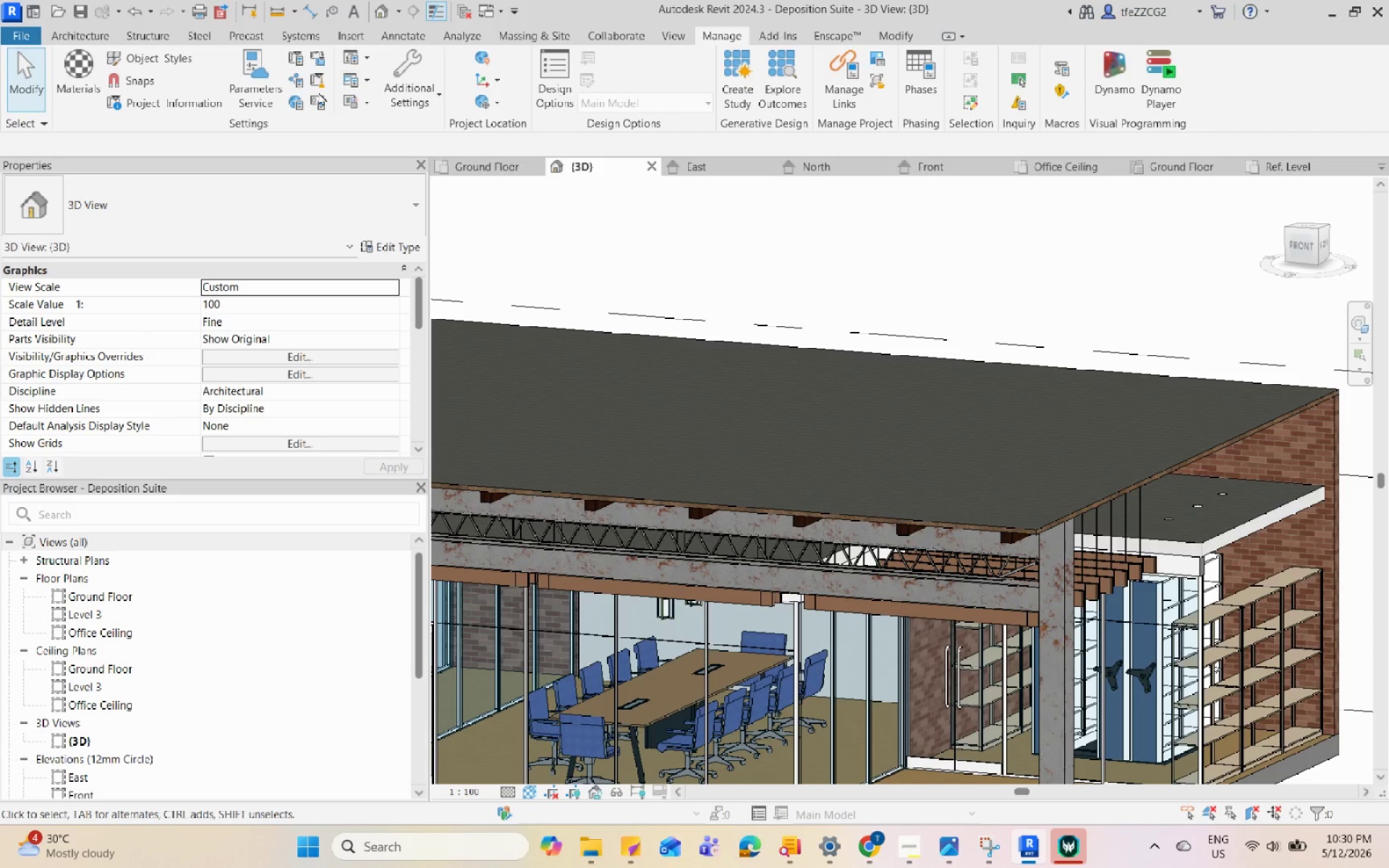 
left_click([316, 82])
 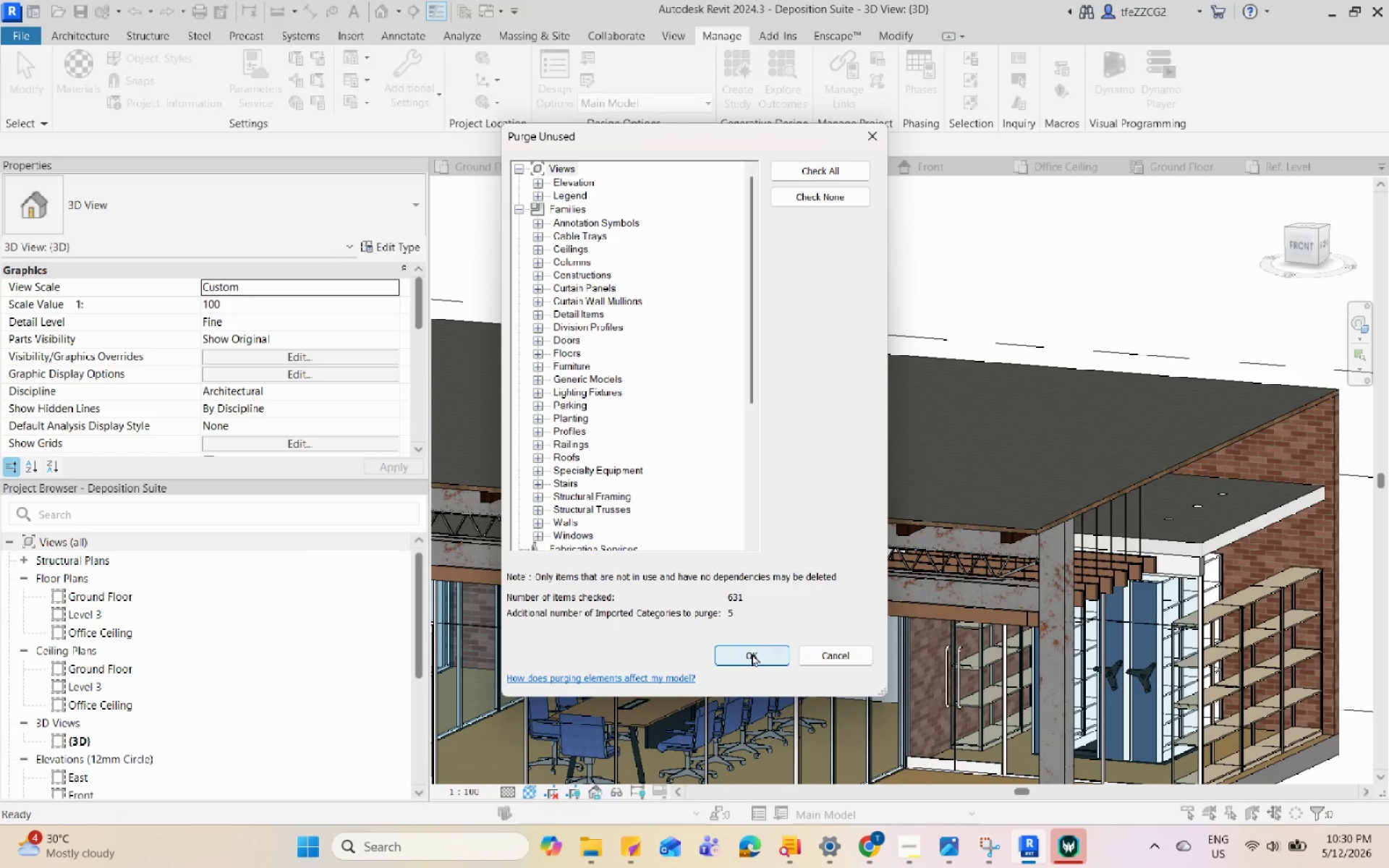 
left_click([869, 135])
 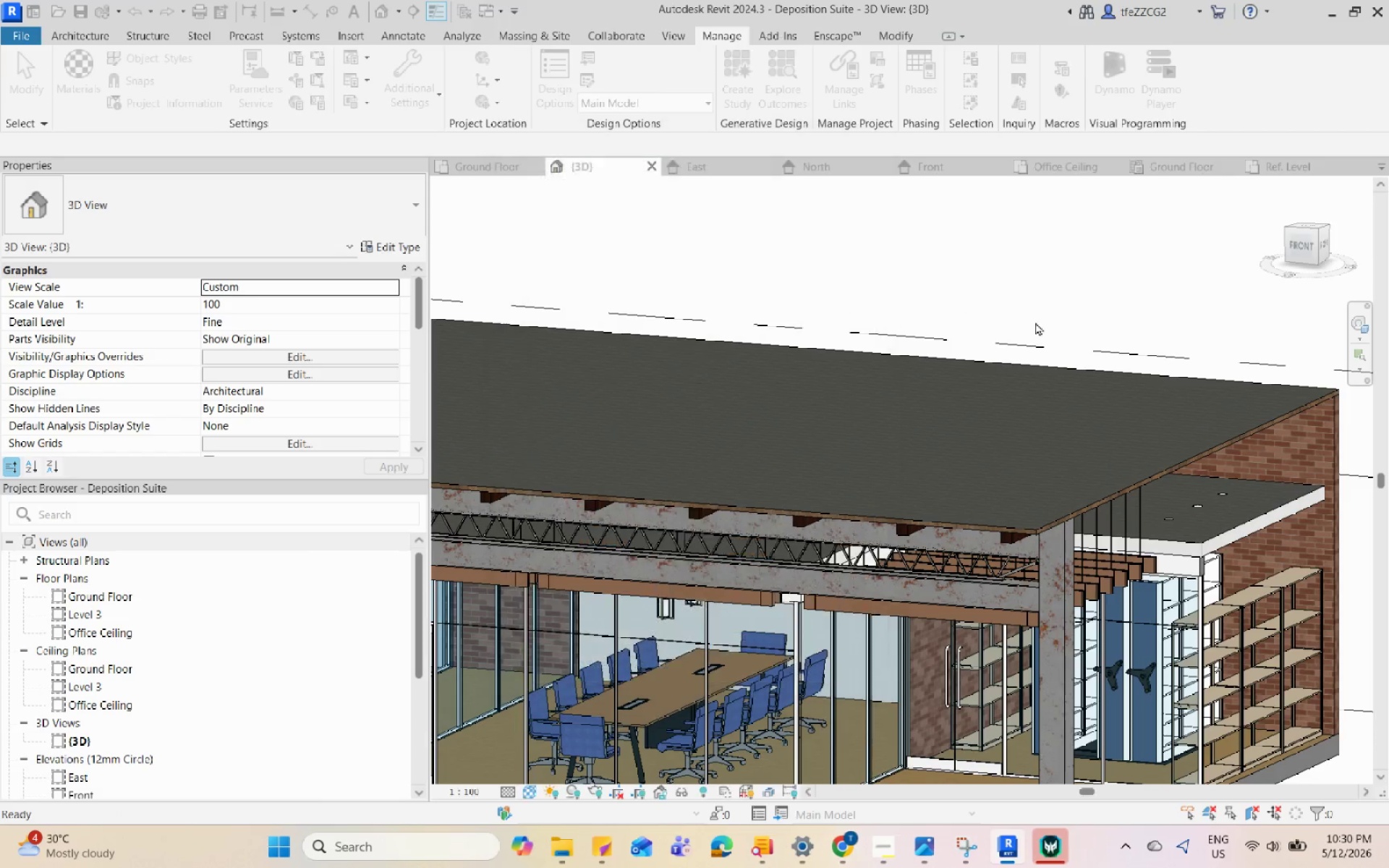 
scroll: coordinate [1036, 325], scroll_direction: down, amount: 4.0
 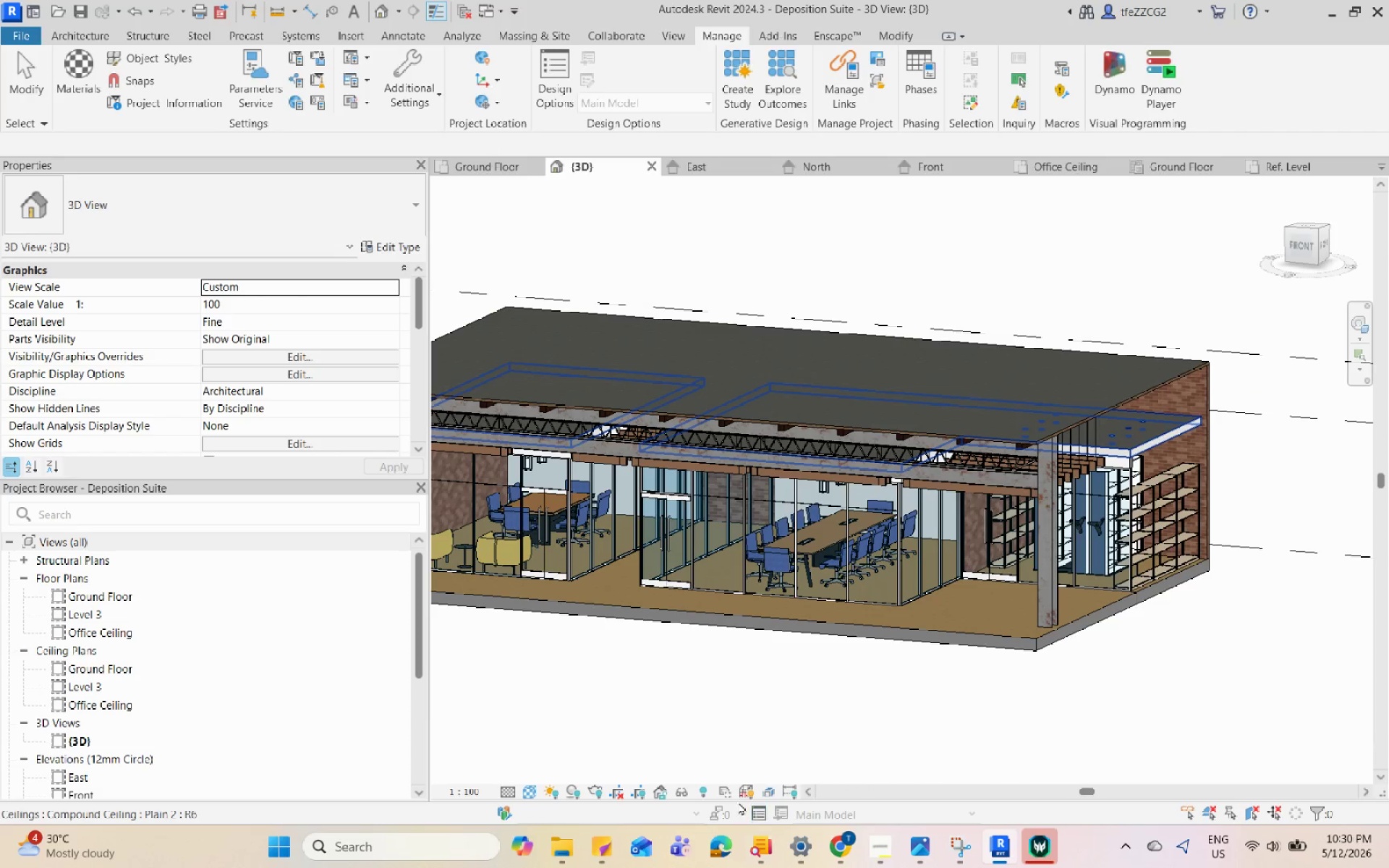 
left_click([705, 793])
 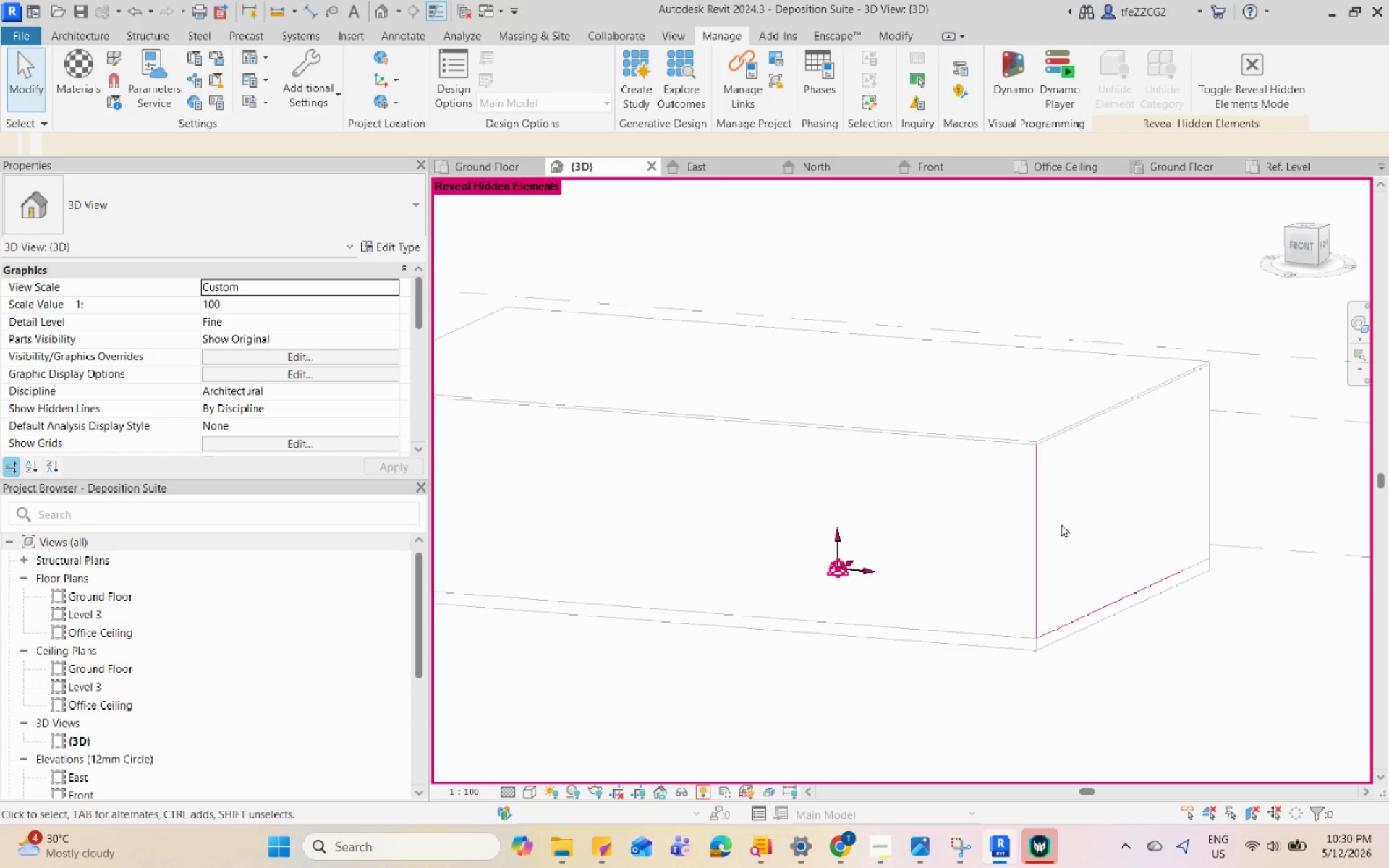 
left_click([1038, 527])
 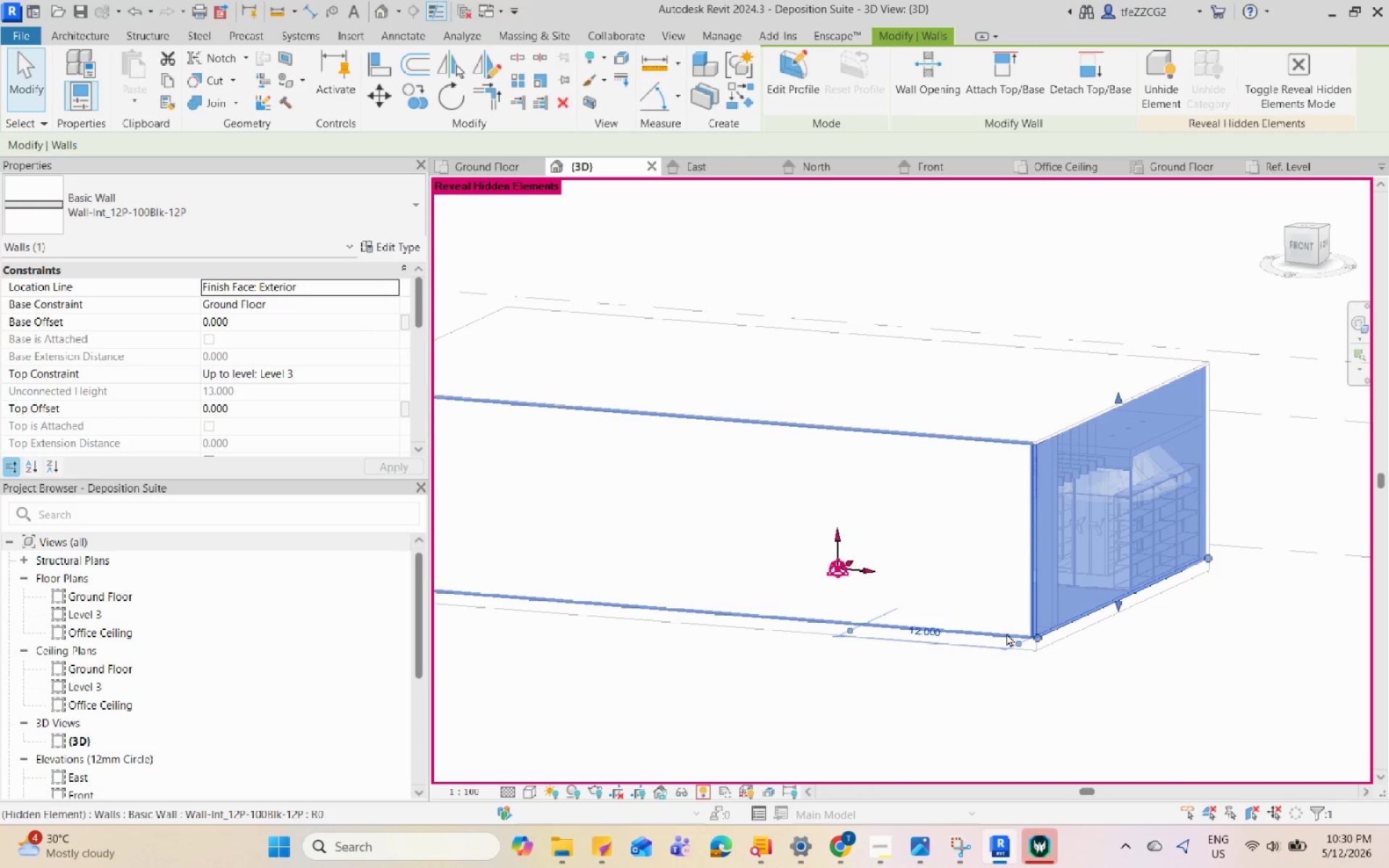 
hold_key(key=ControlLeft, duration=0.41)
left_click([1005, 631])
 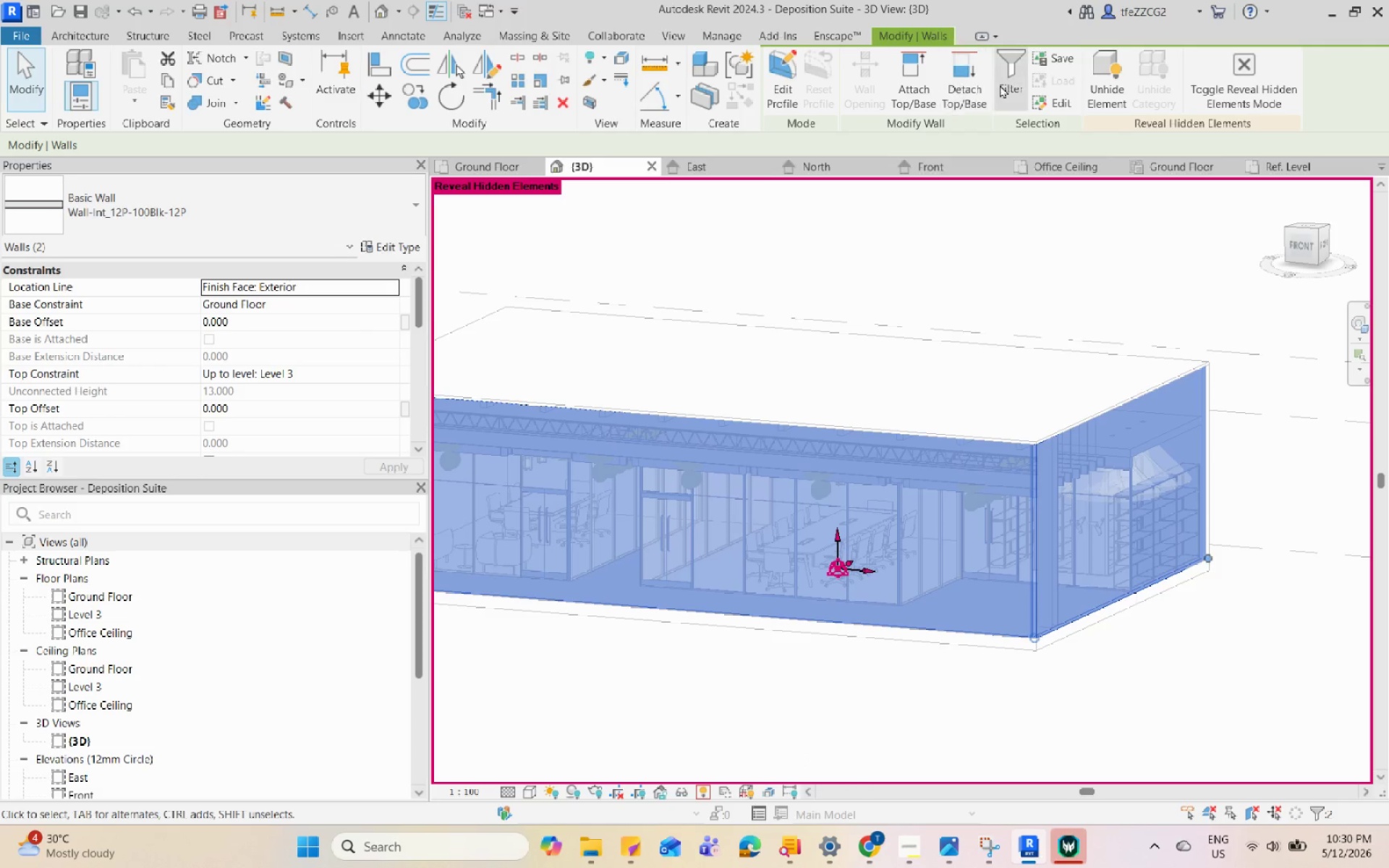 
left_click([1090, 85])
 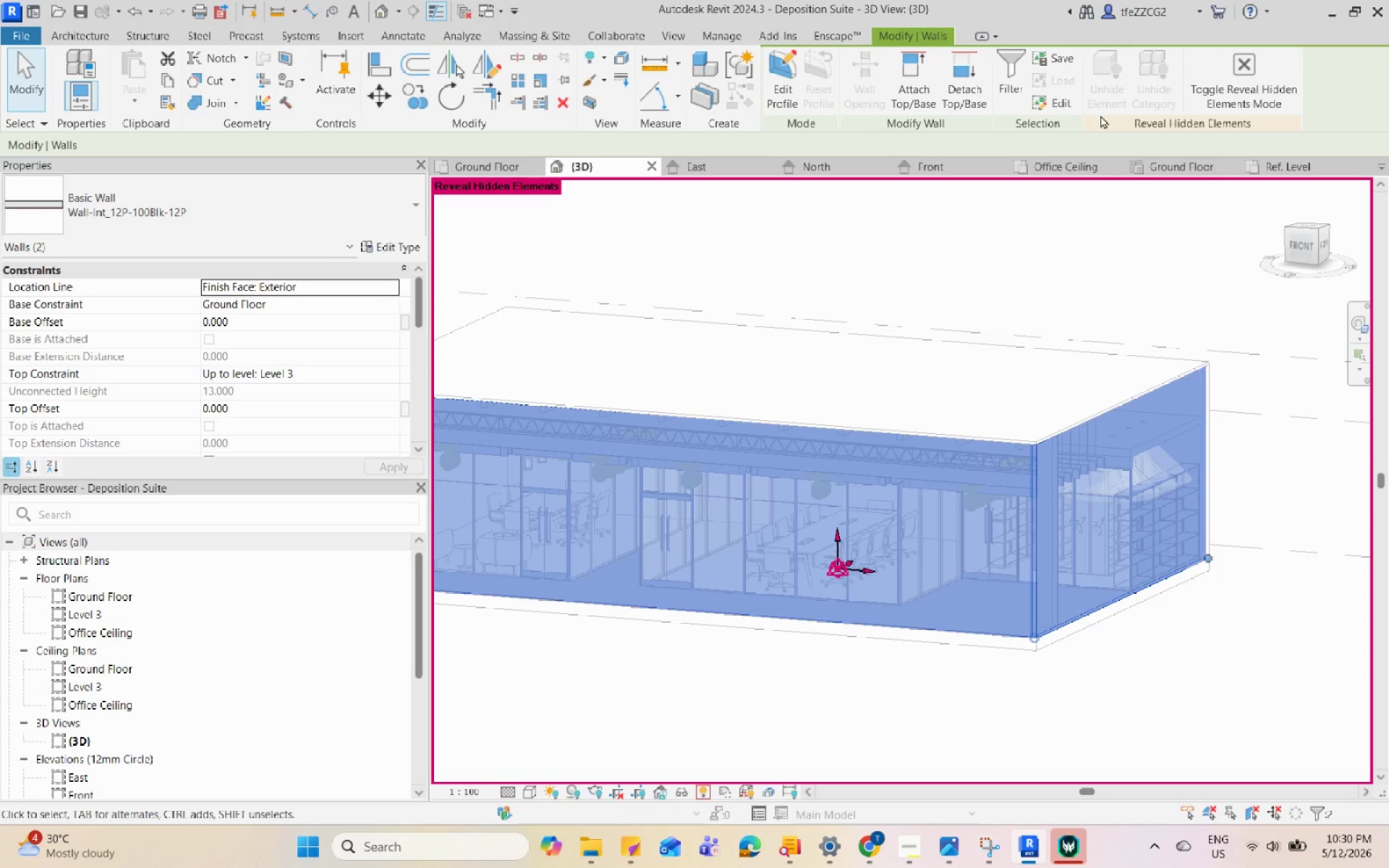 
left_click([1231, 88])
 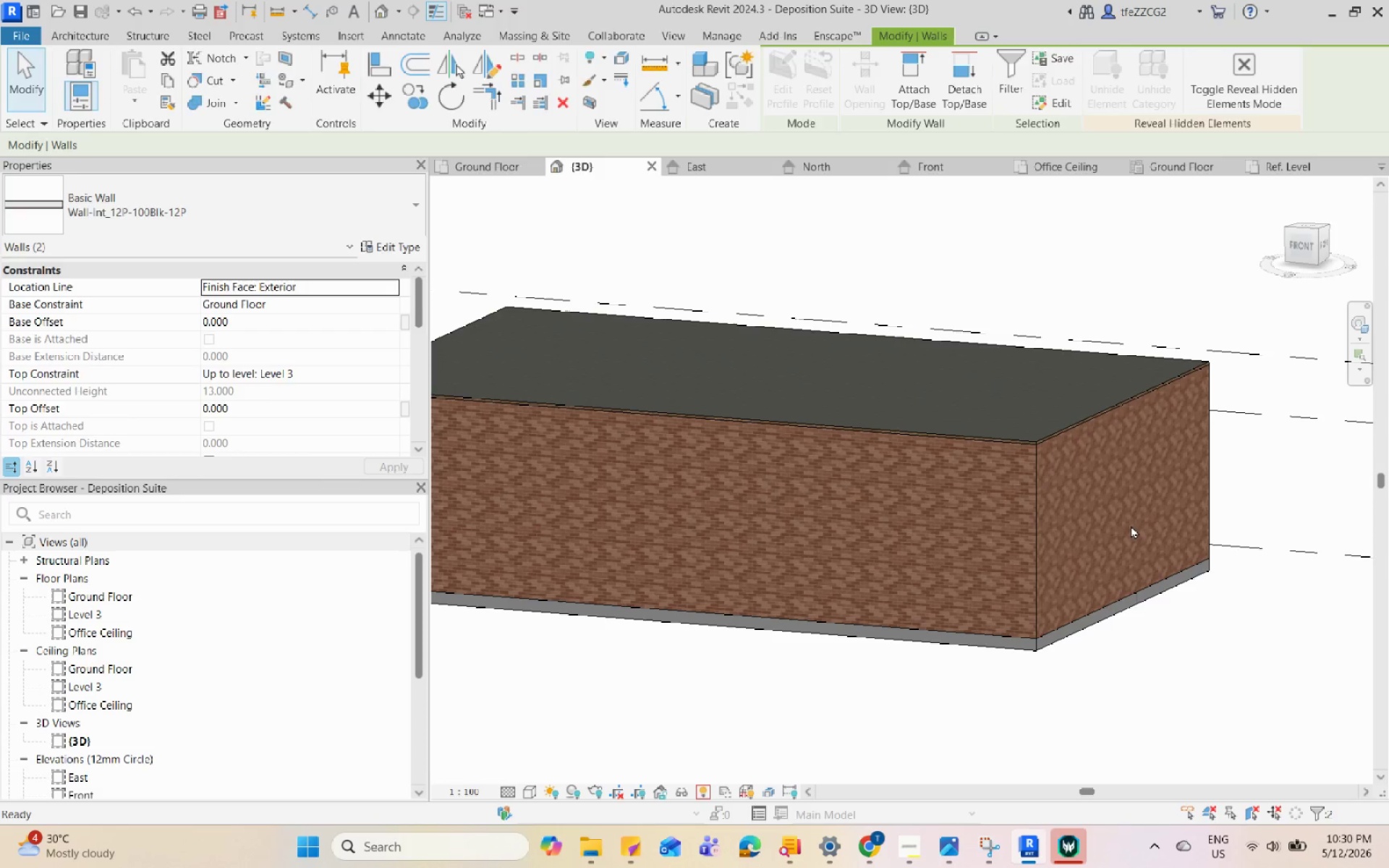 
key(Escape)
 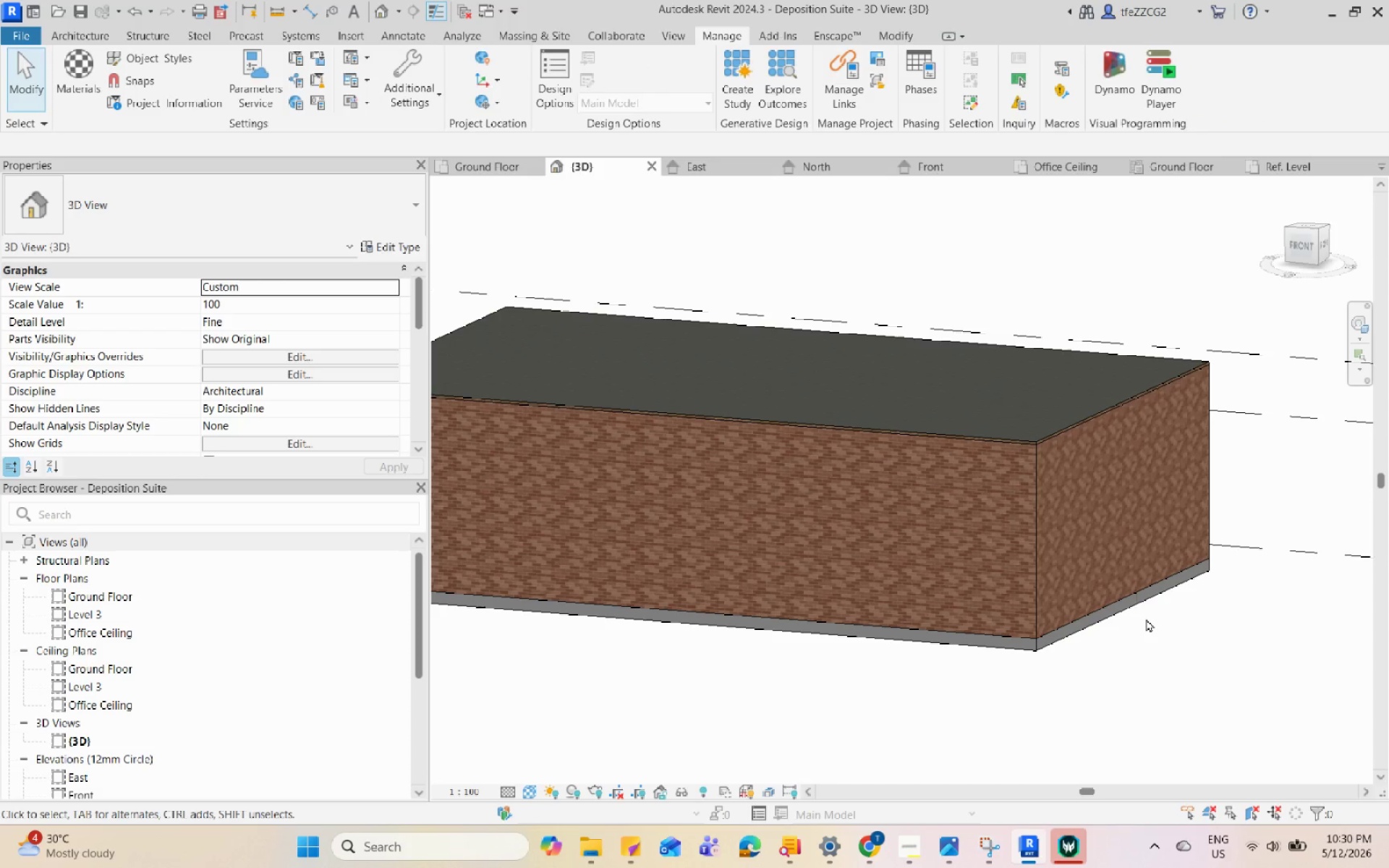 
scroll: coordinate [1146, 618], scroll_direction: down, amount: 1.0
 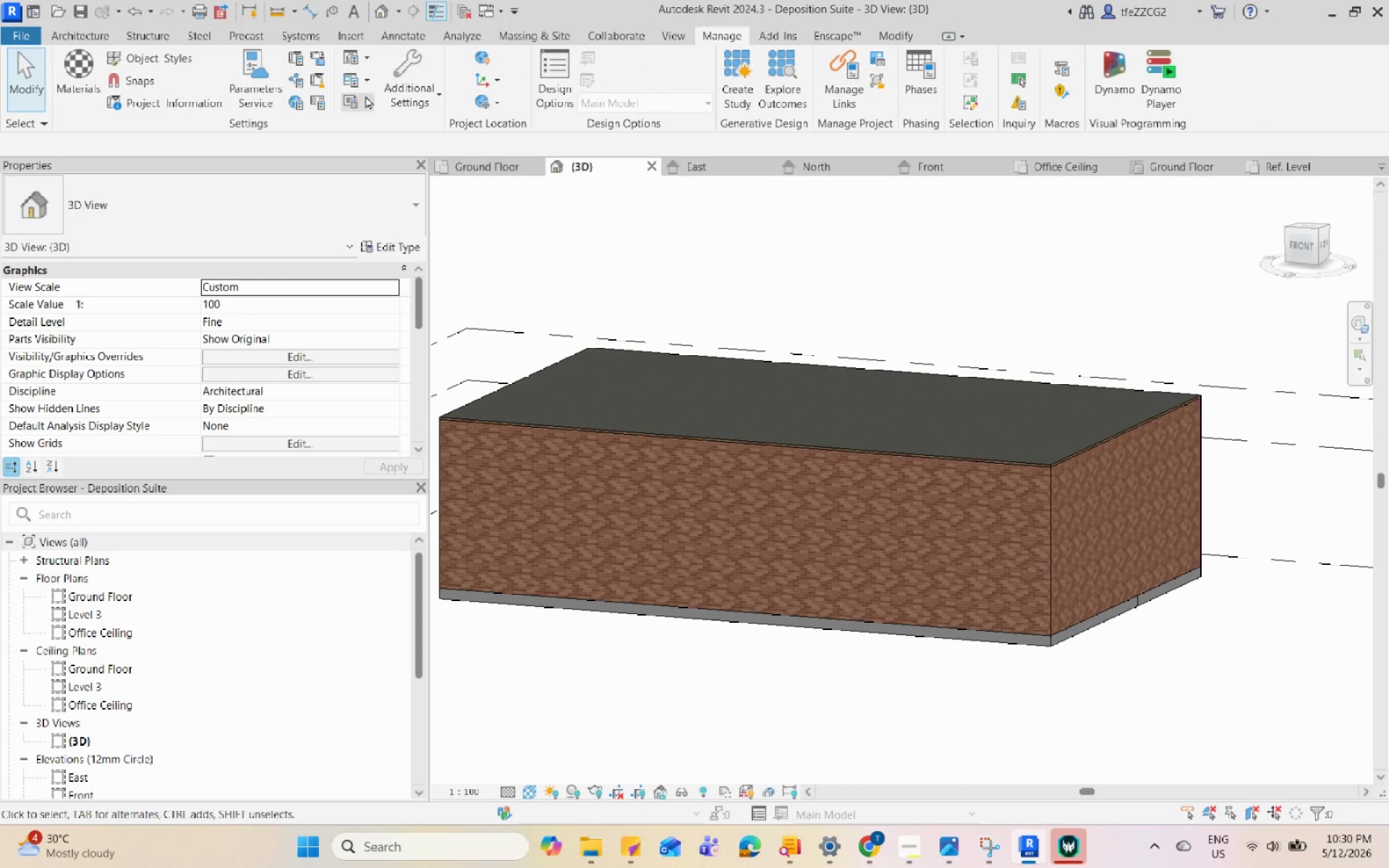 
key(Control+S)
 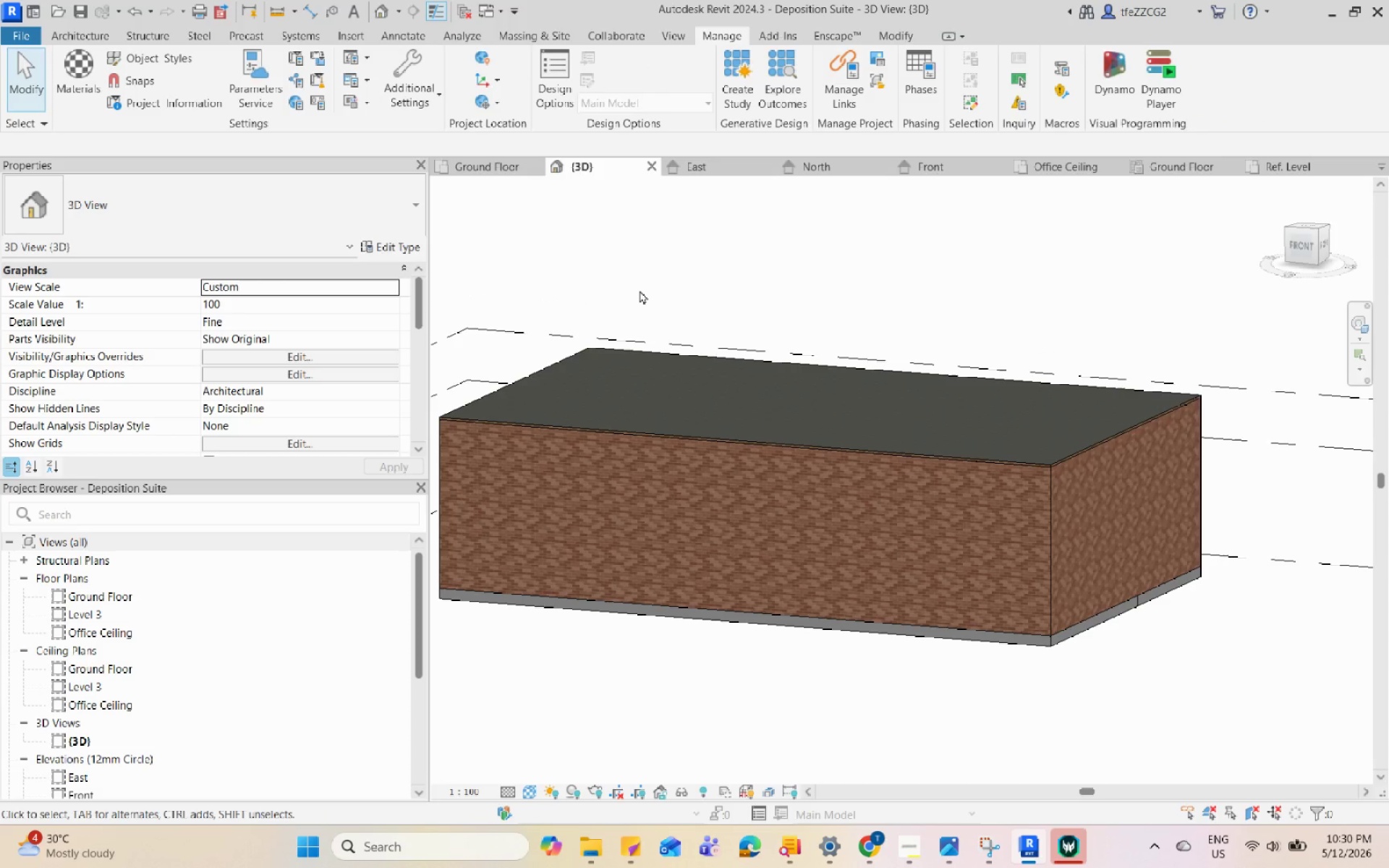 
wait(7.91)
 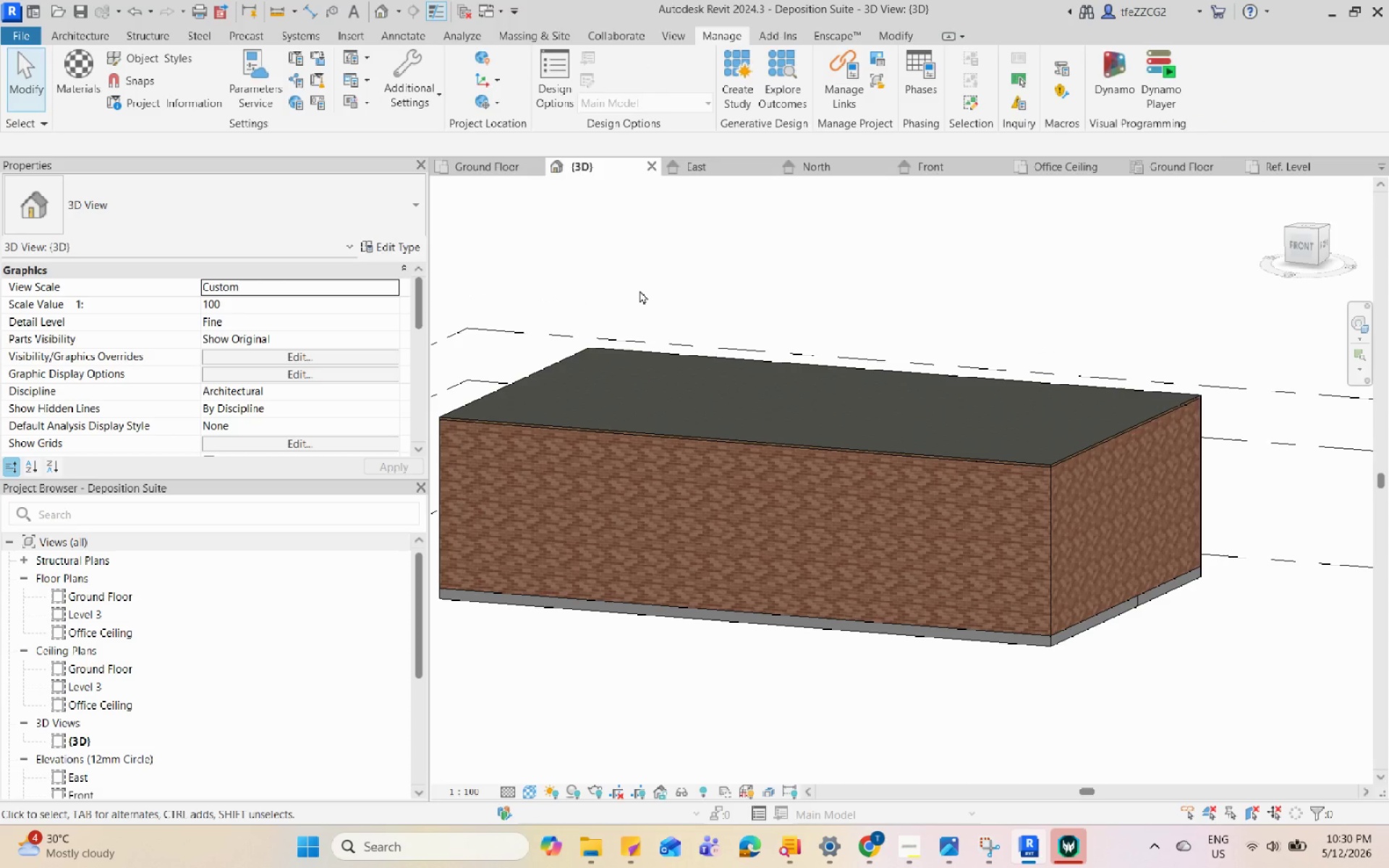 
mouse_move([501, 143])
 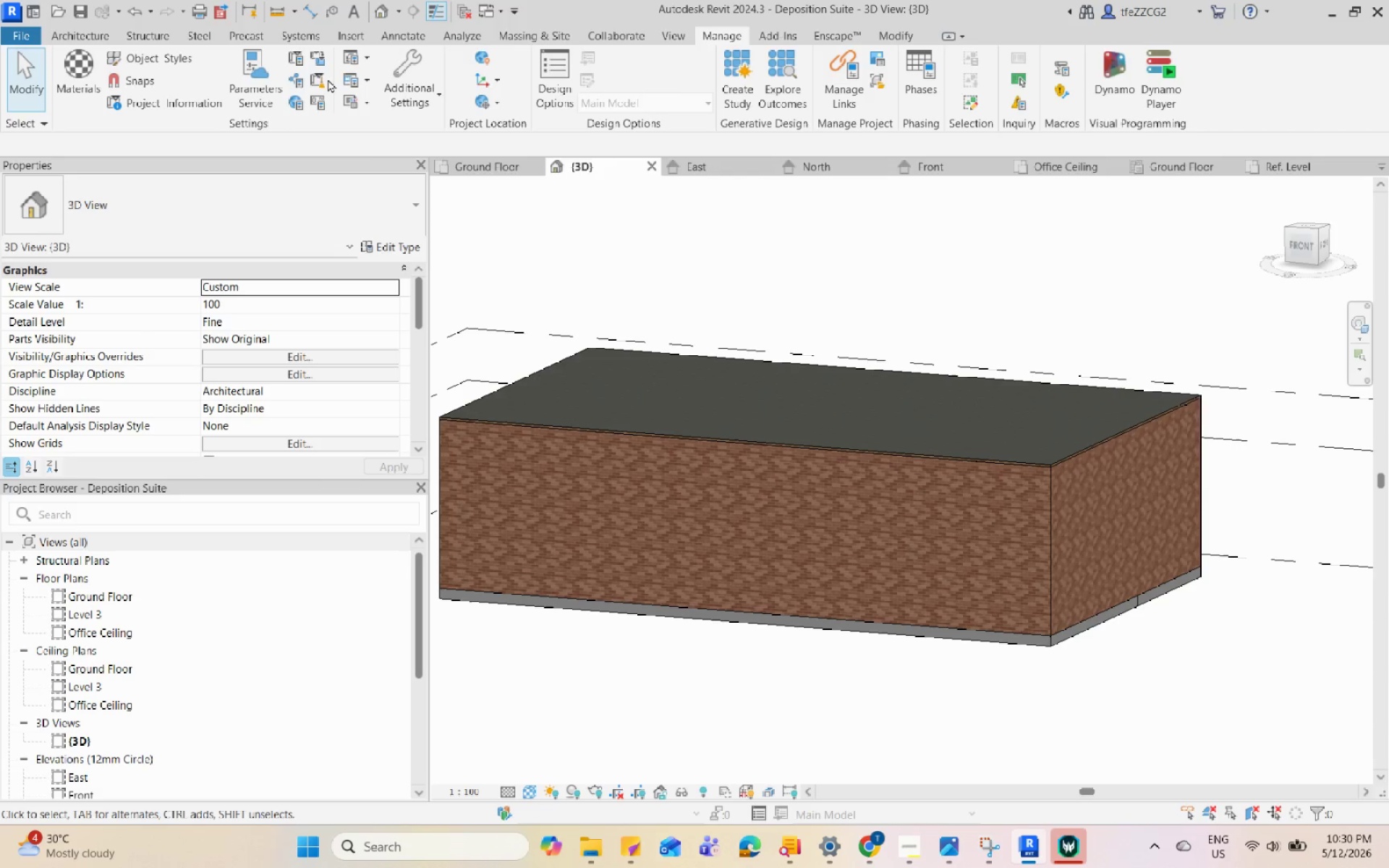 
left_click([321, 78])
 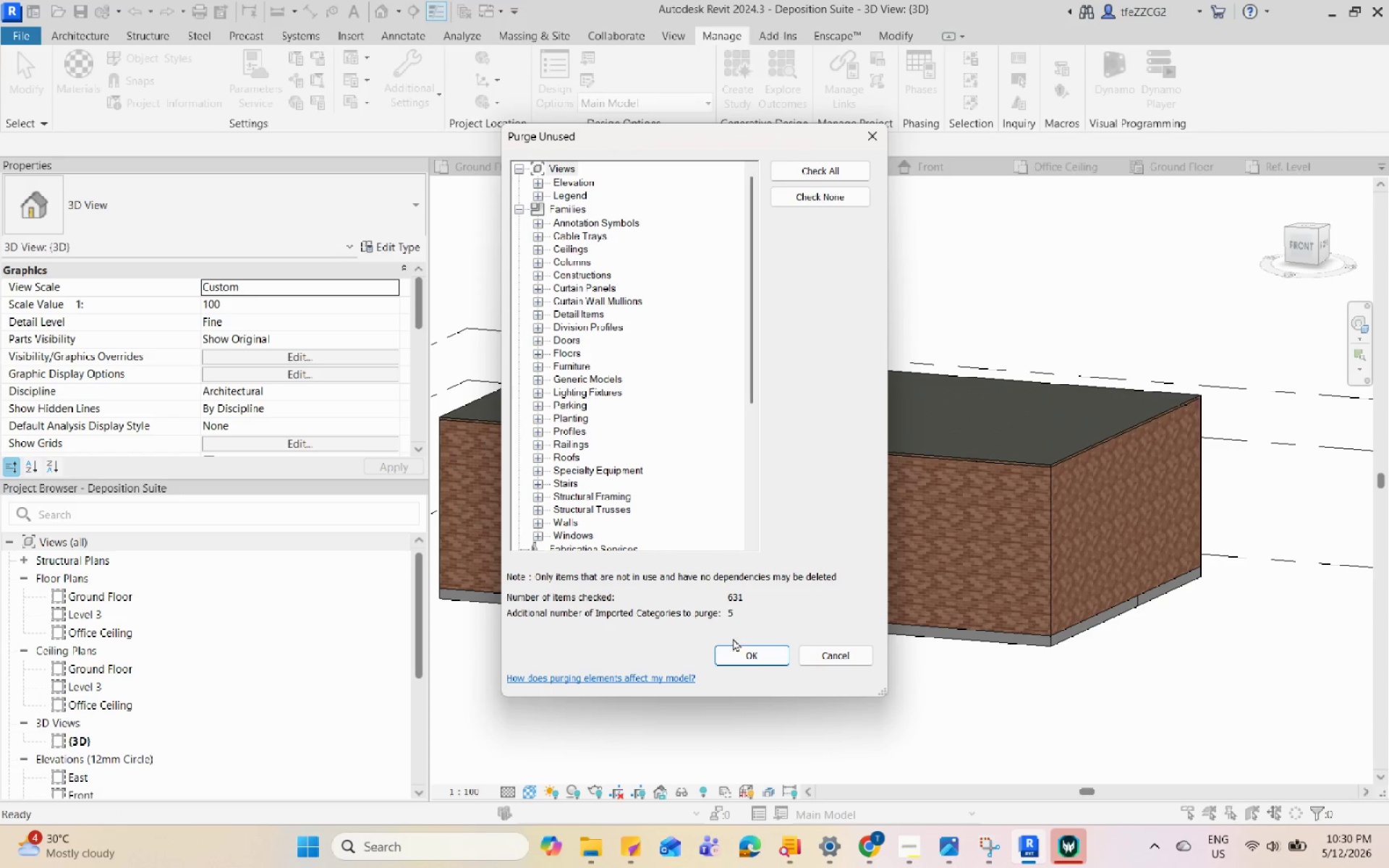 
left_click([741, 651])
 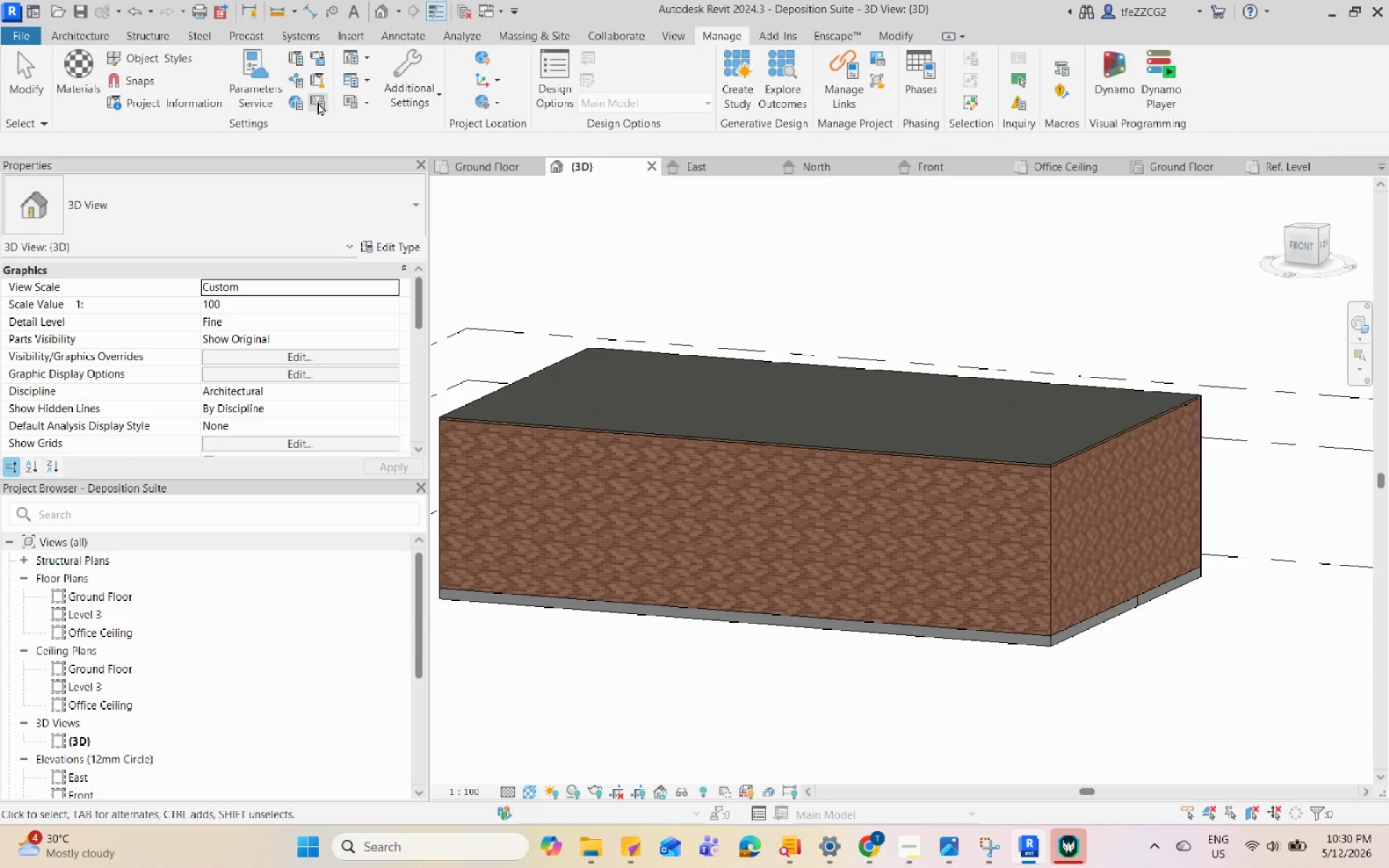 
left_click([320, 73])
 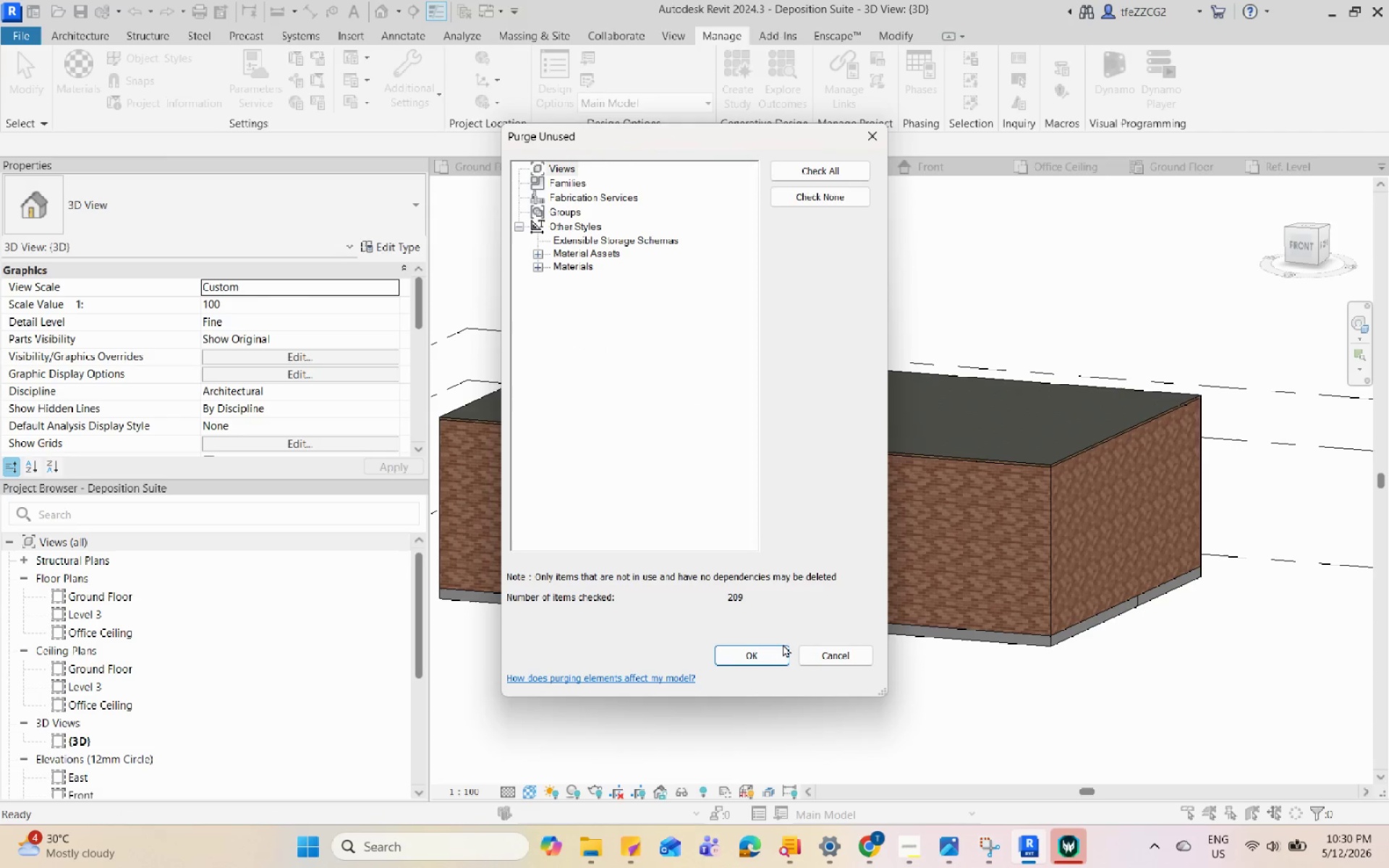 
left_click([776, 648])
 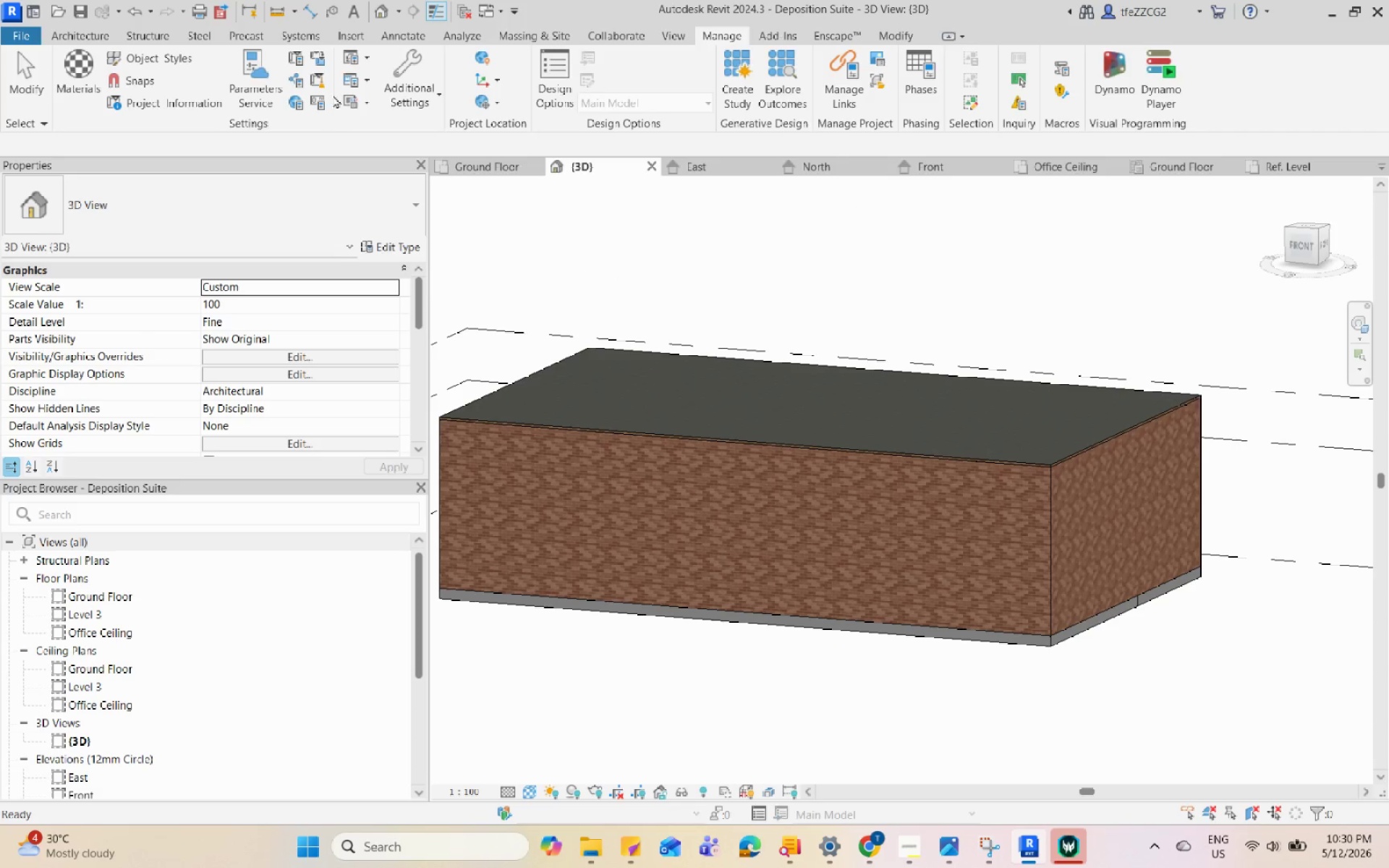 
left_click([312, 78])
 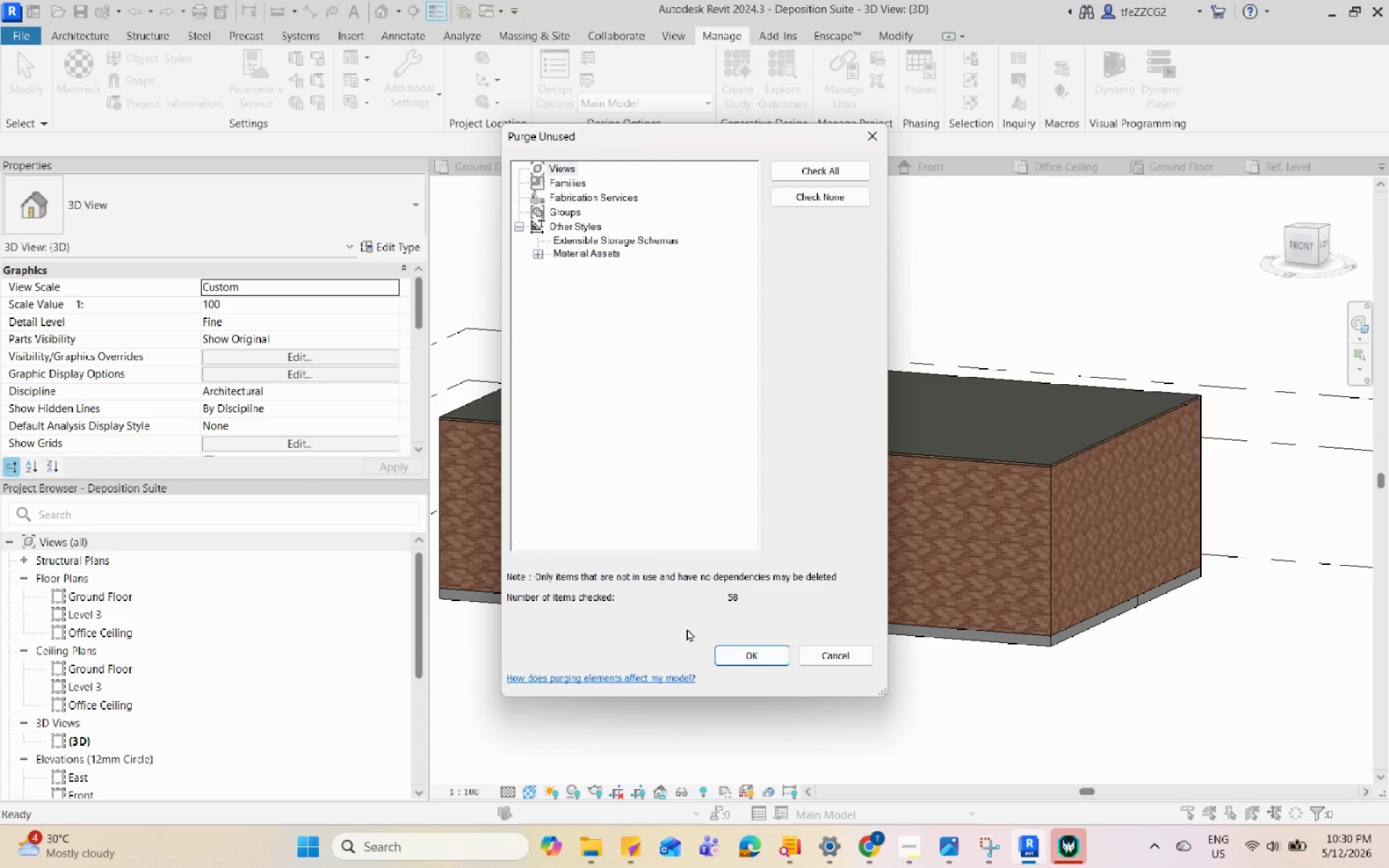 
left_click([742, 649])
 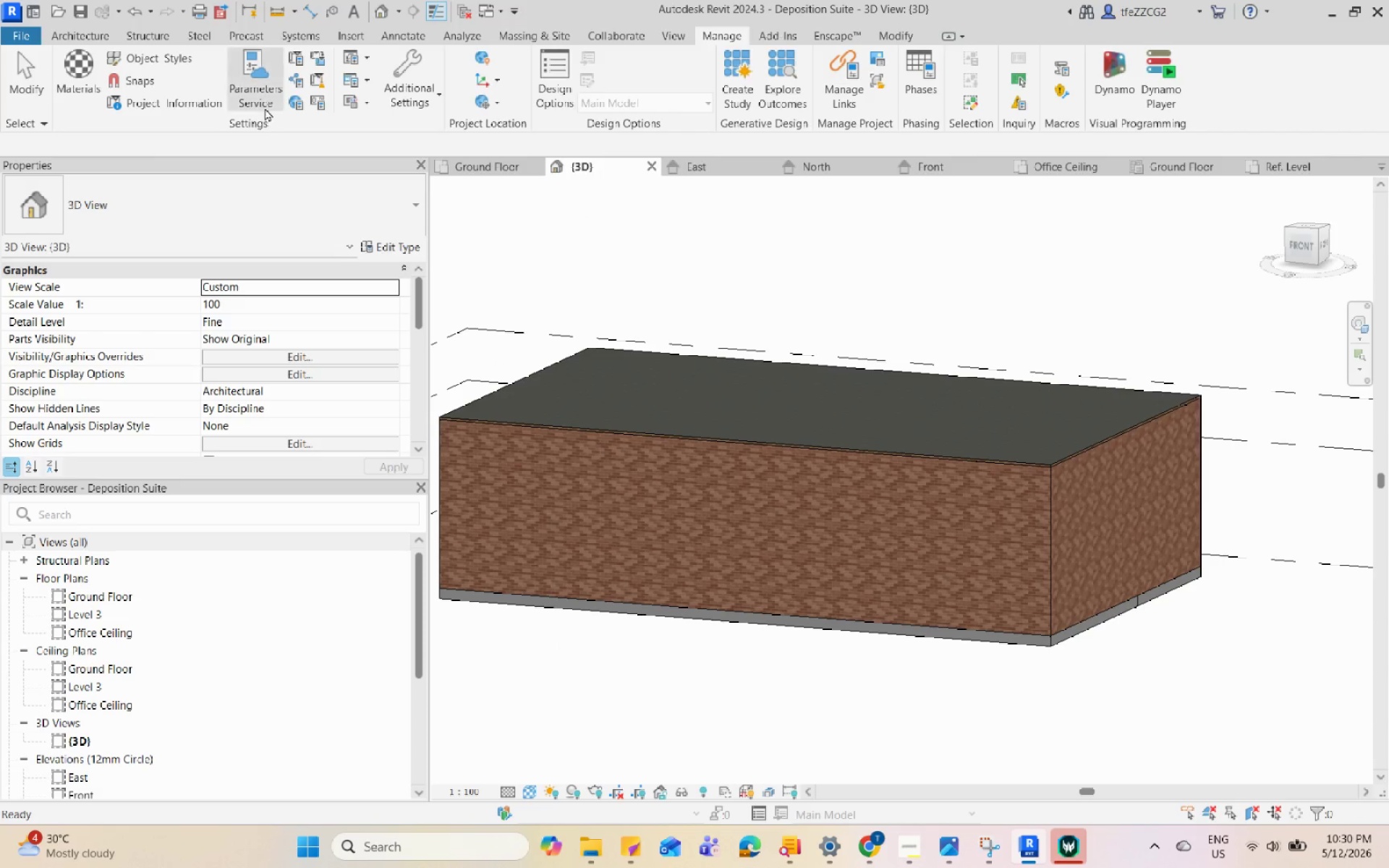 
left_click([324, 80])
 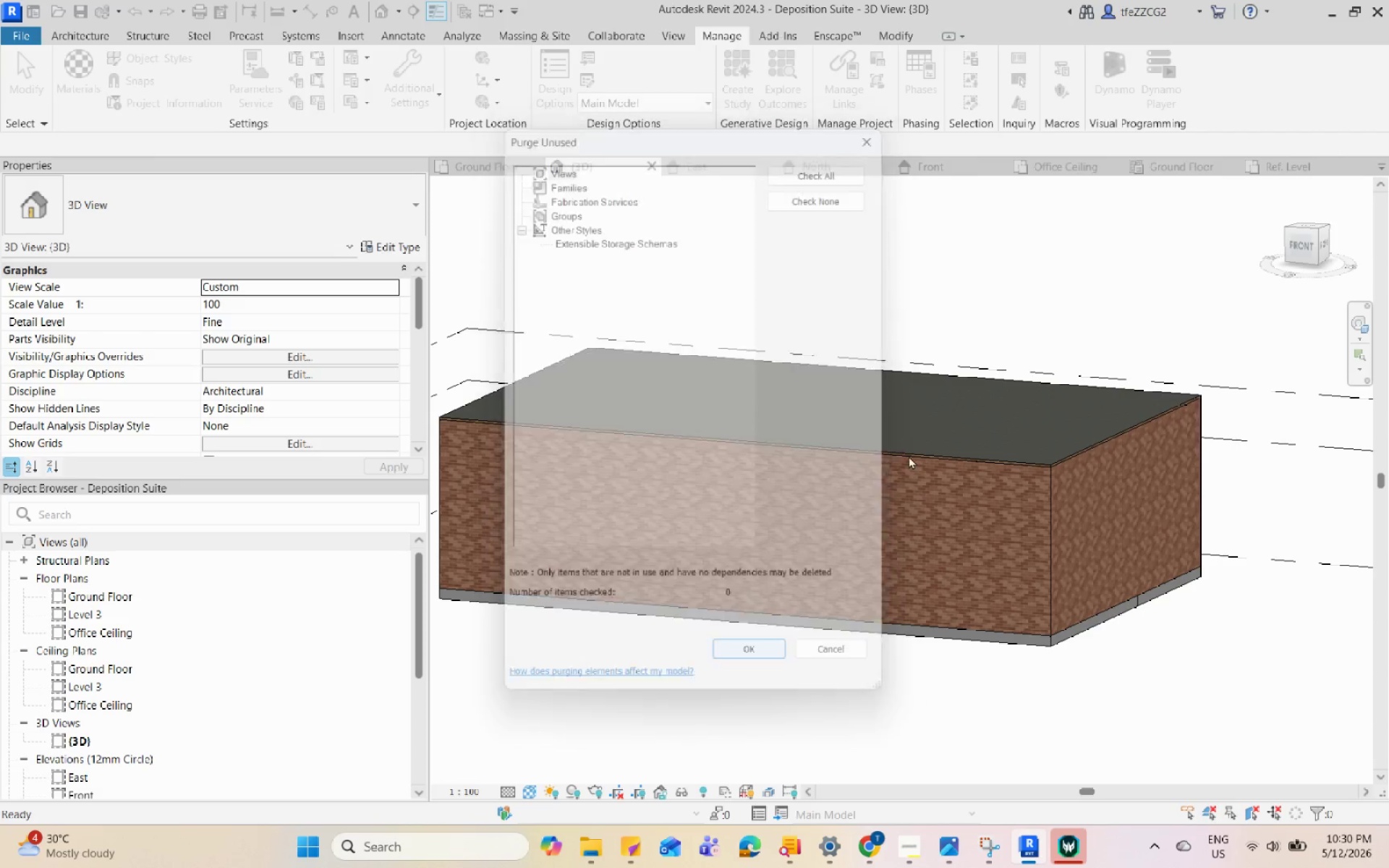 
left_click([1026, 318])
 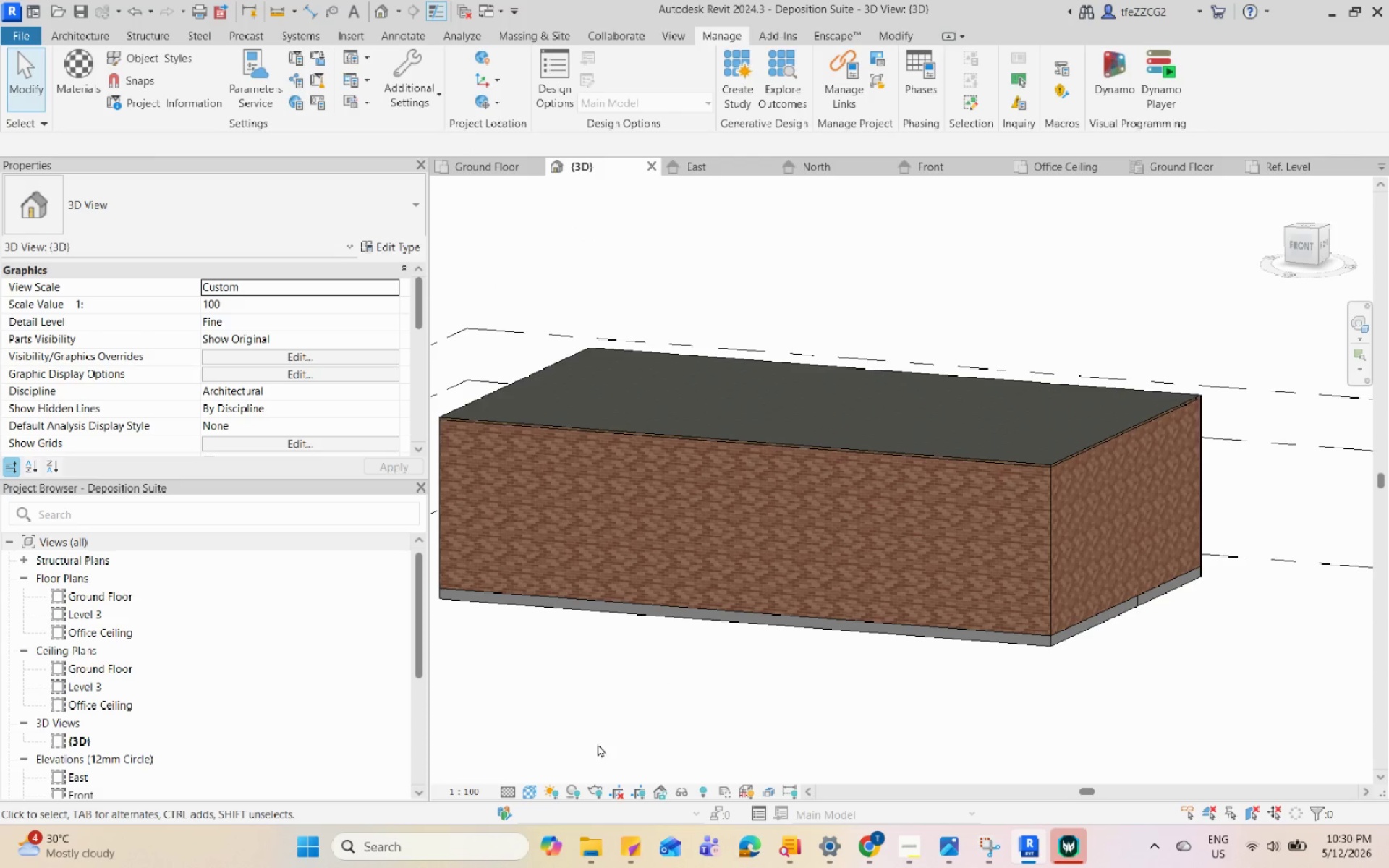 
left_click([527, 796])
 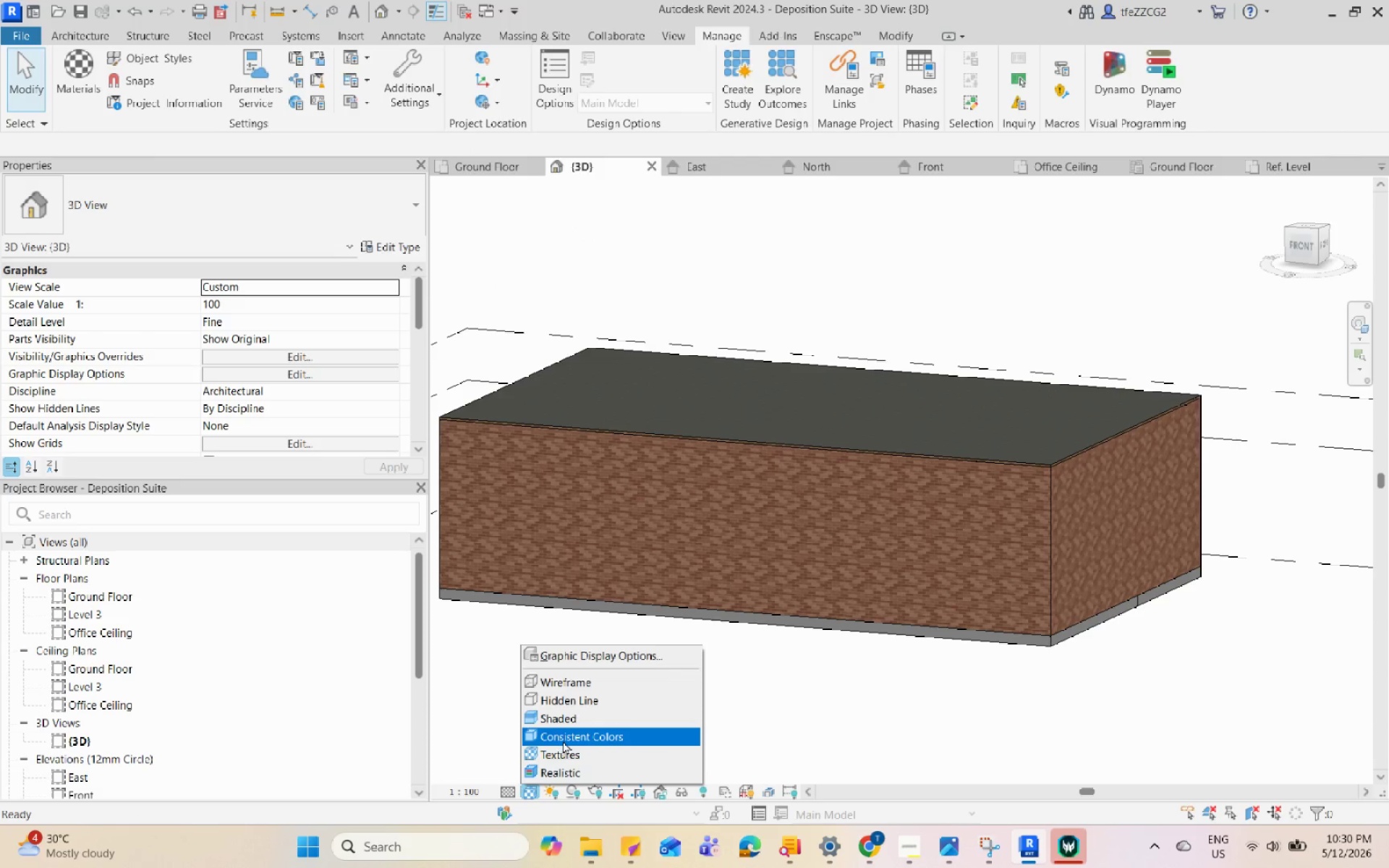 
left_click([563, 741])
 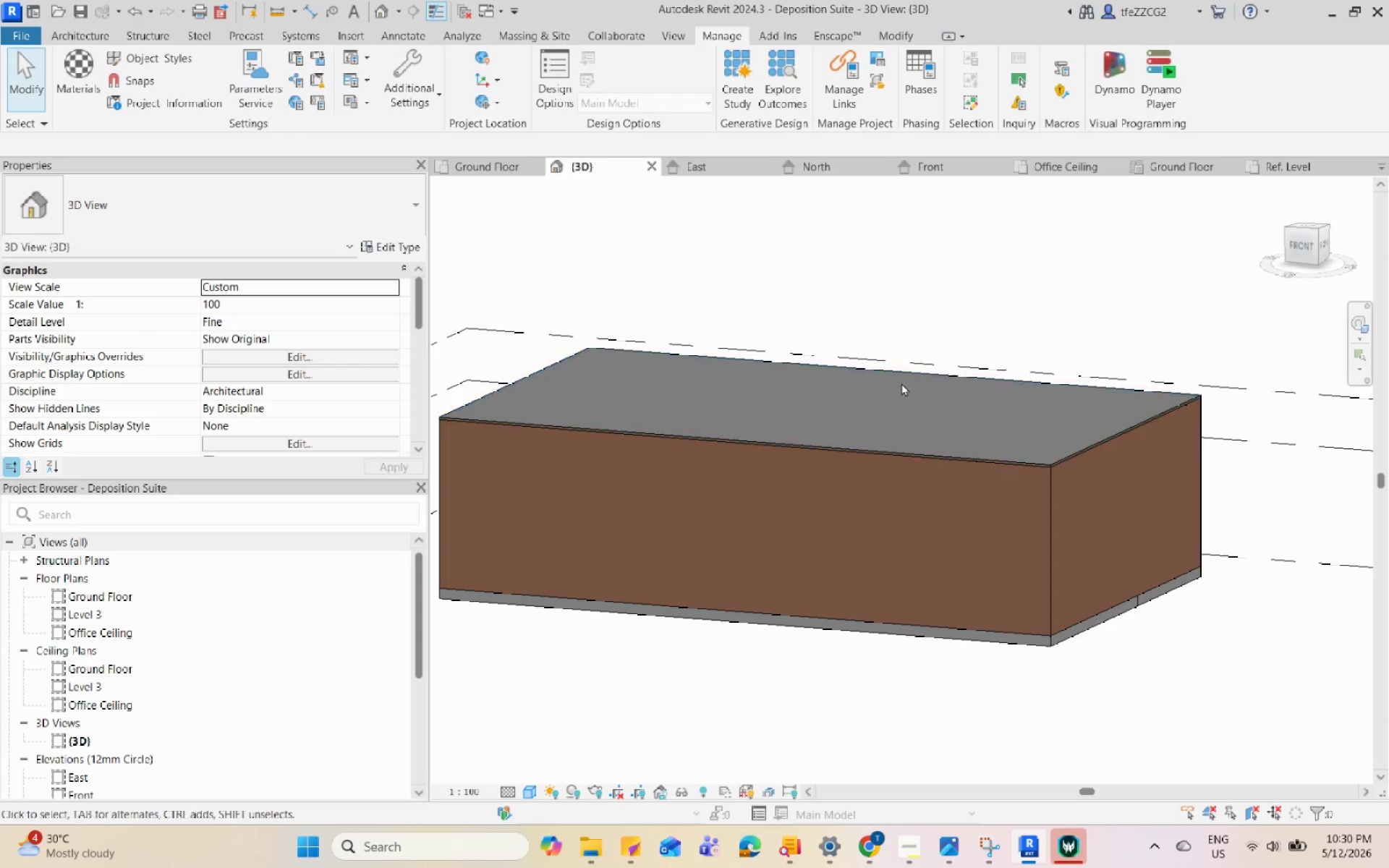 
left_click([493, 168])
 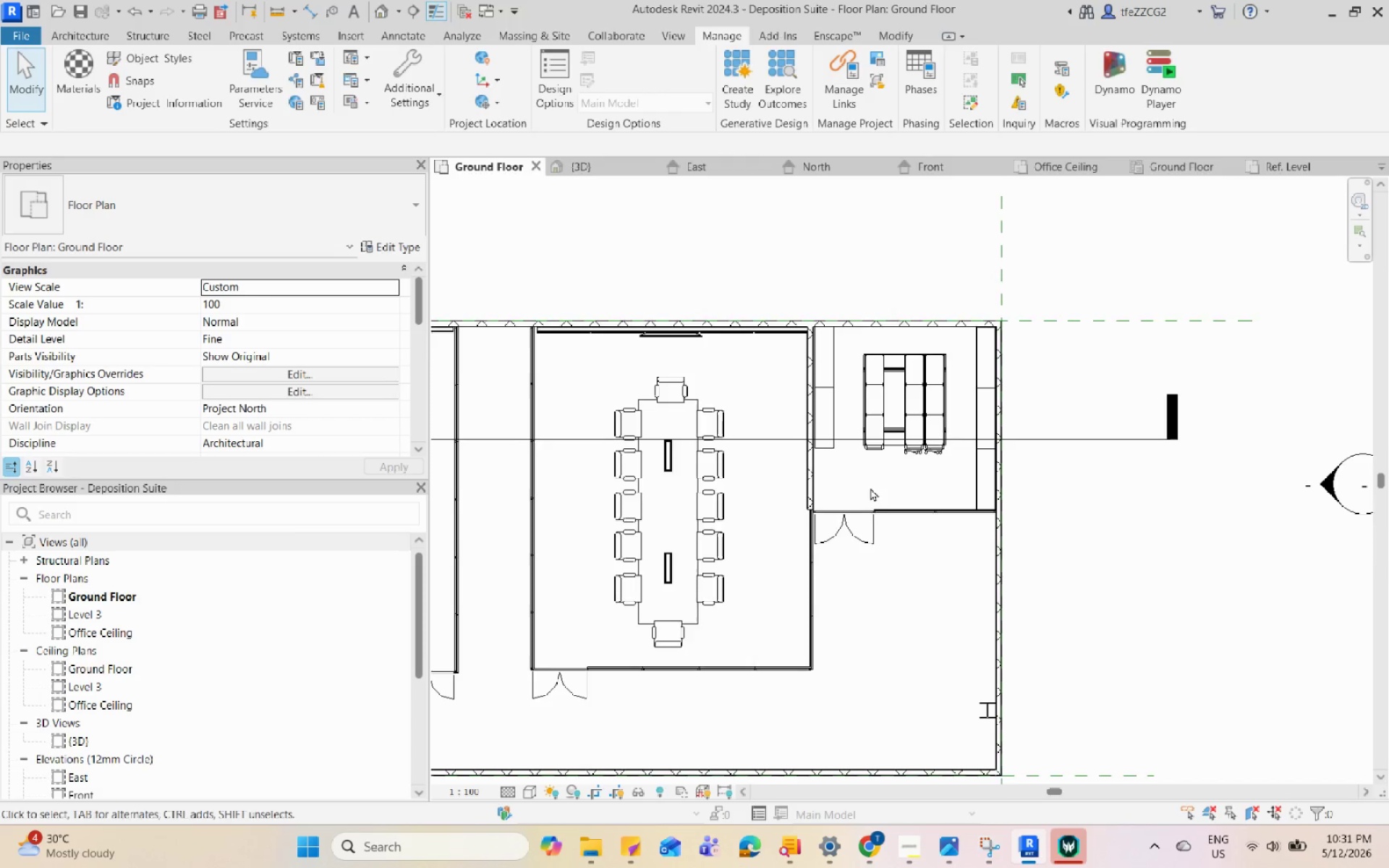 
scroll: coordinate [868, 501], scroll_direction: down, amount: 5.0
 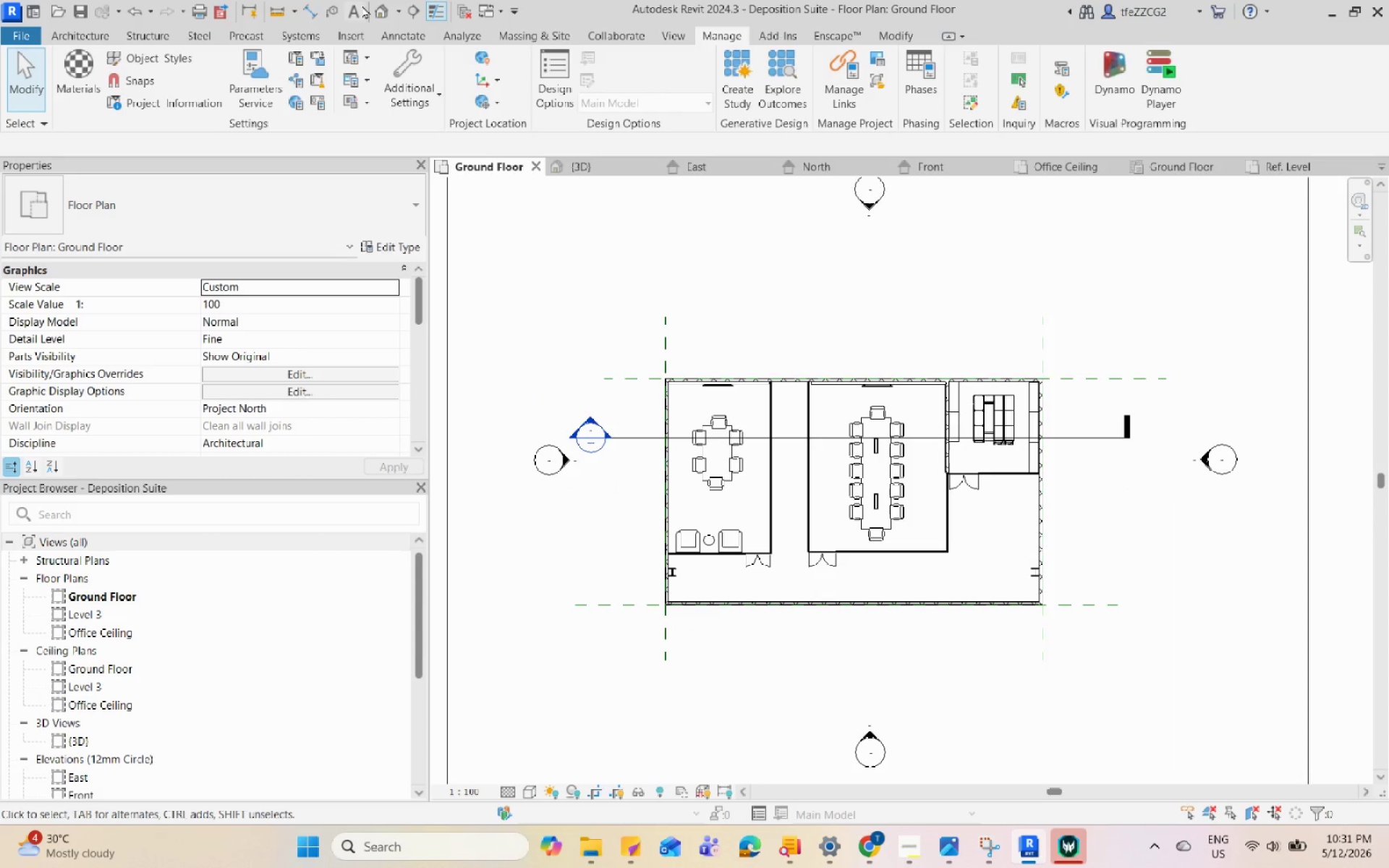 
key(Control+S)
 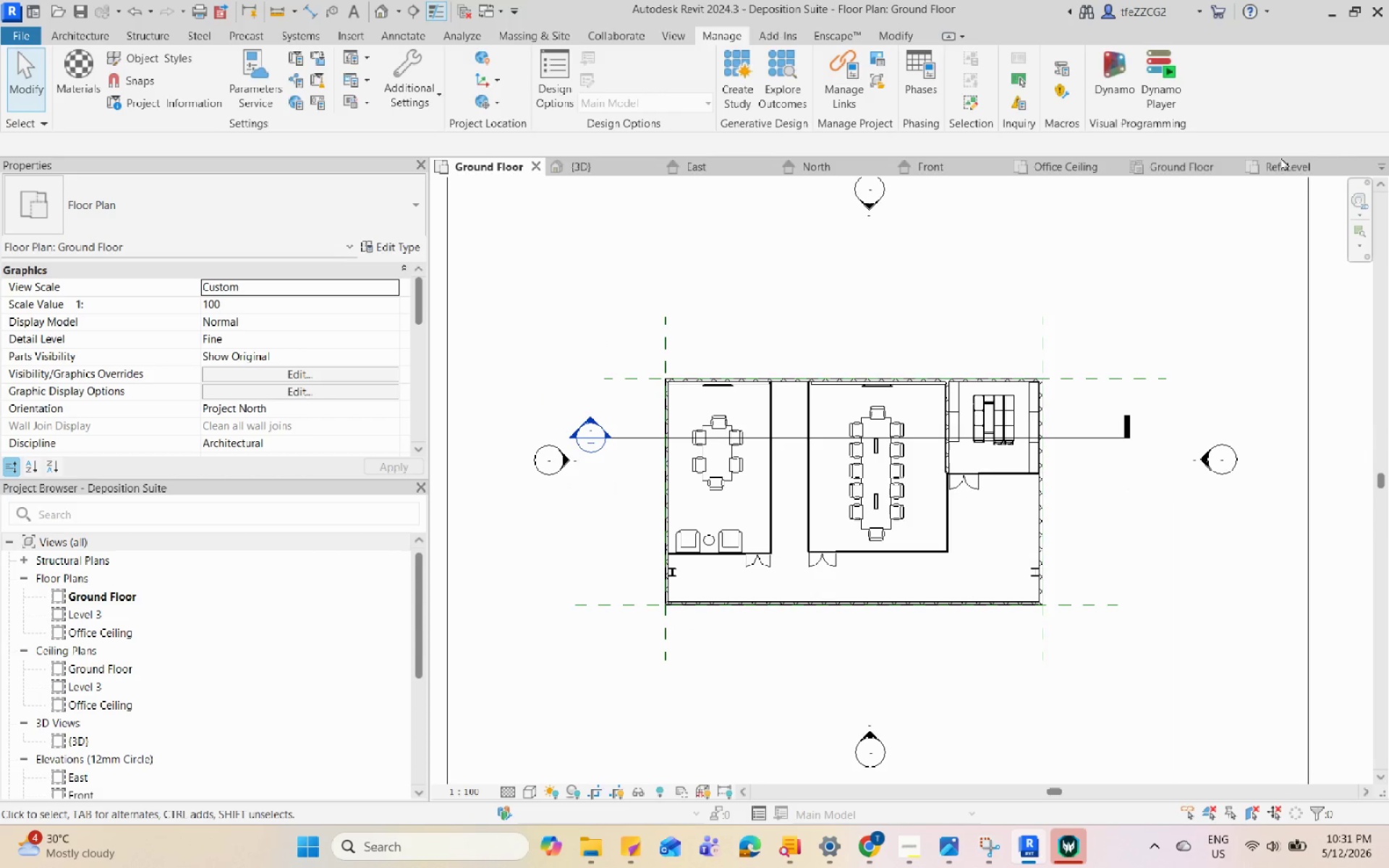 
left_click([1348, 169])
 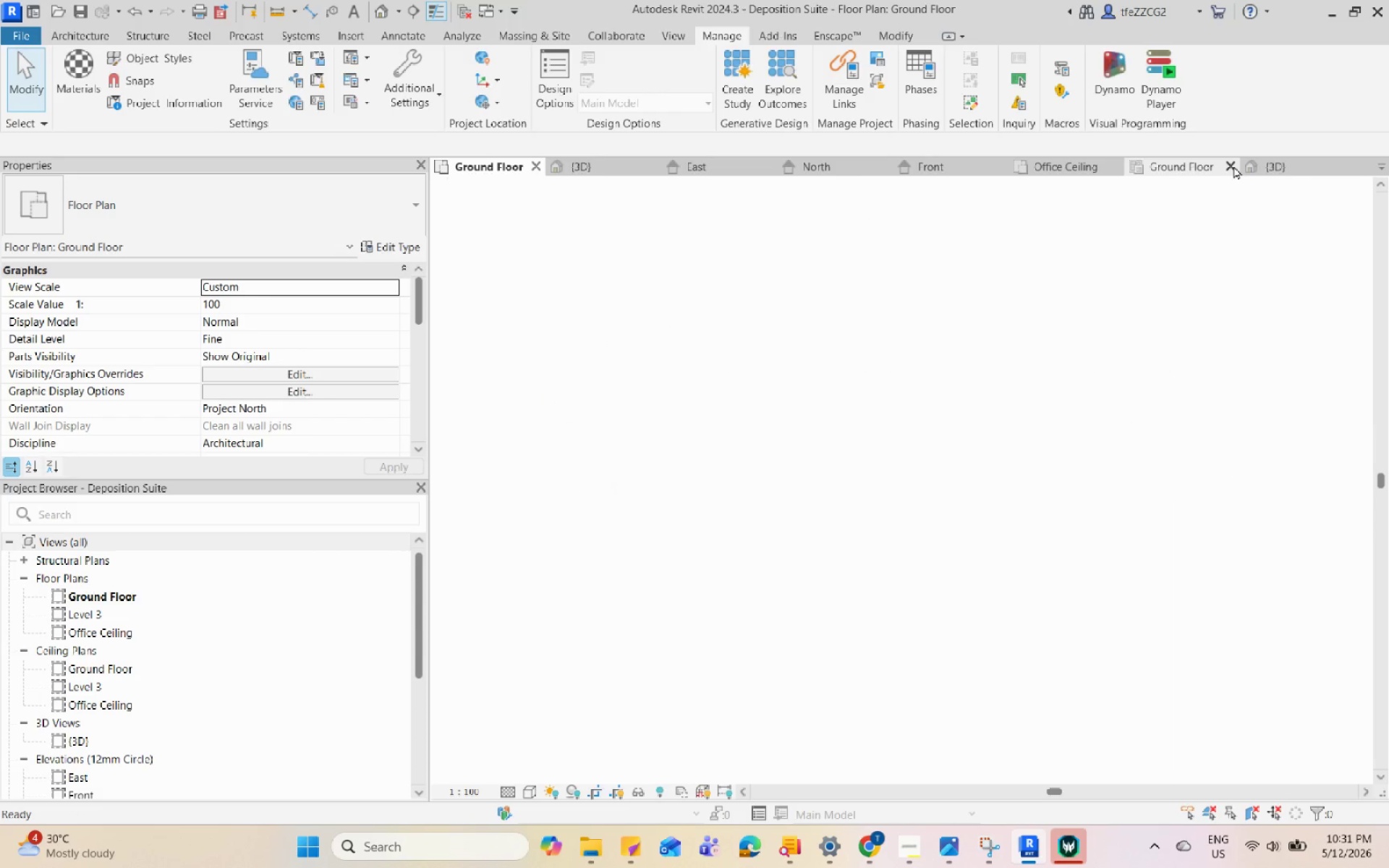 
double_click([1233, 166])
 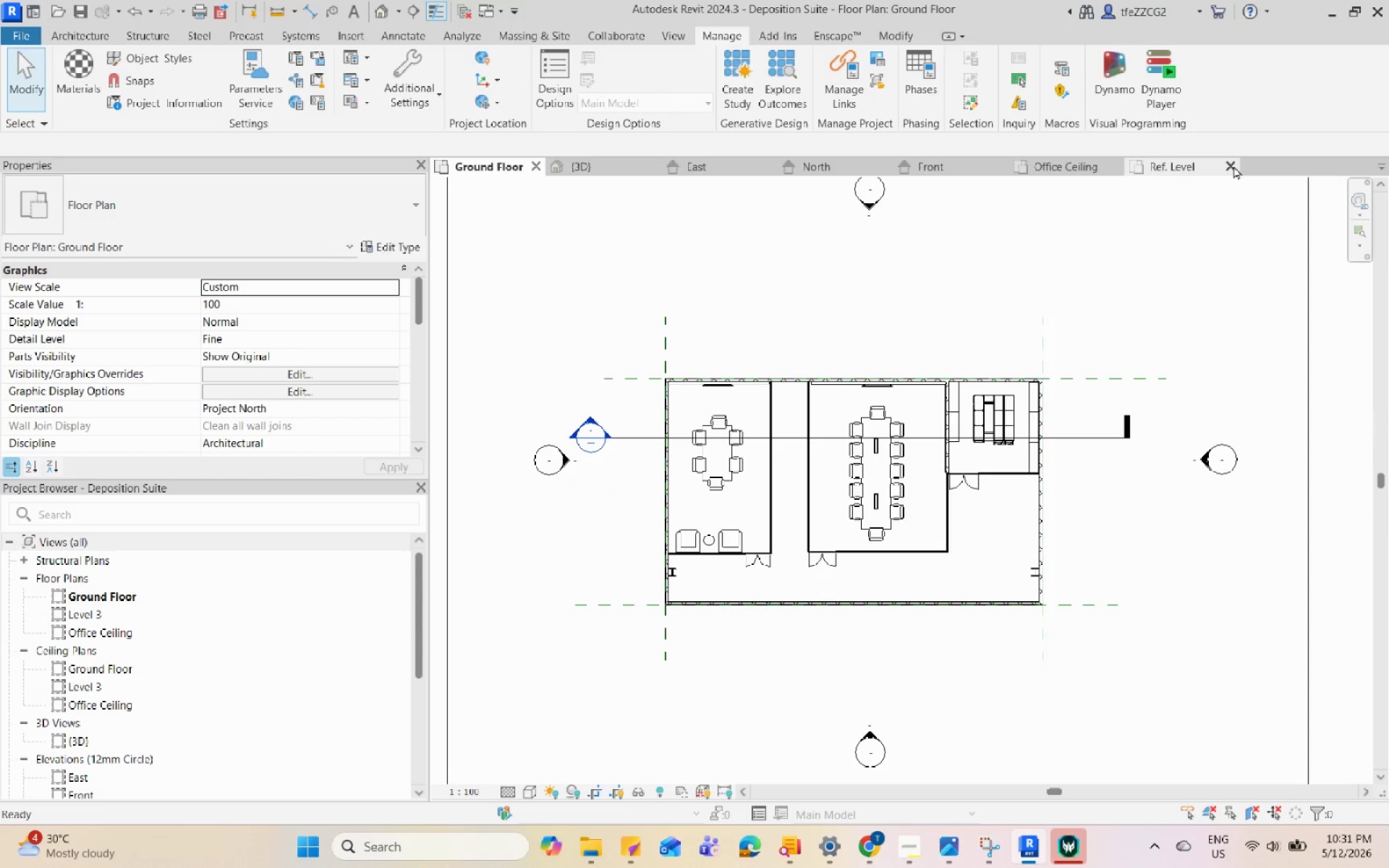 
left_click([1233, 166])
 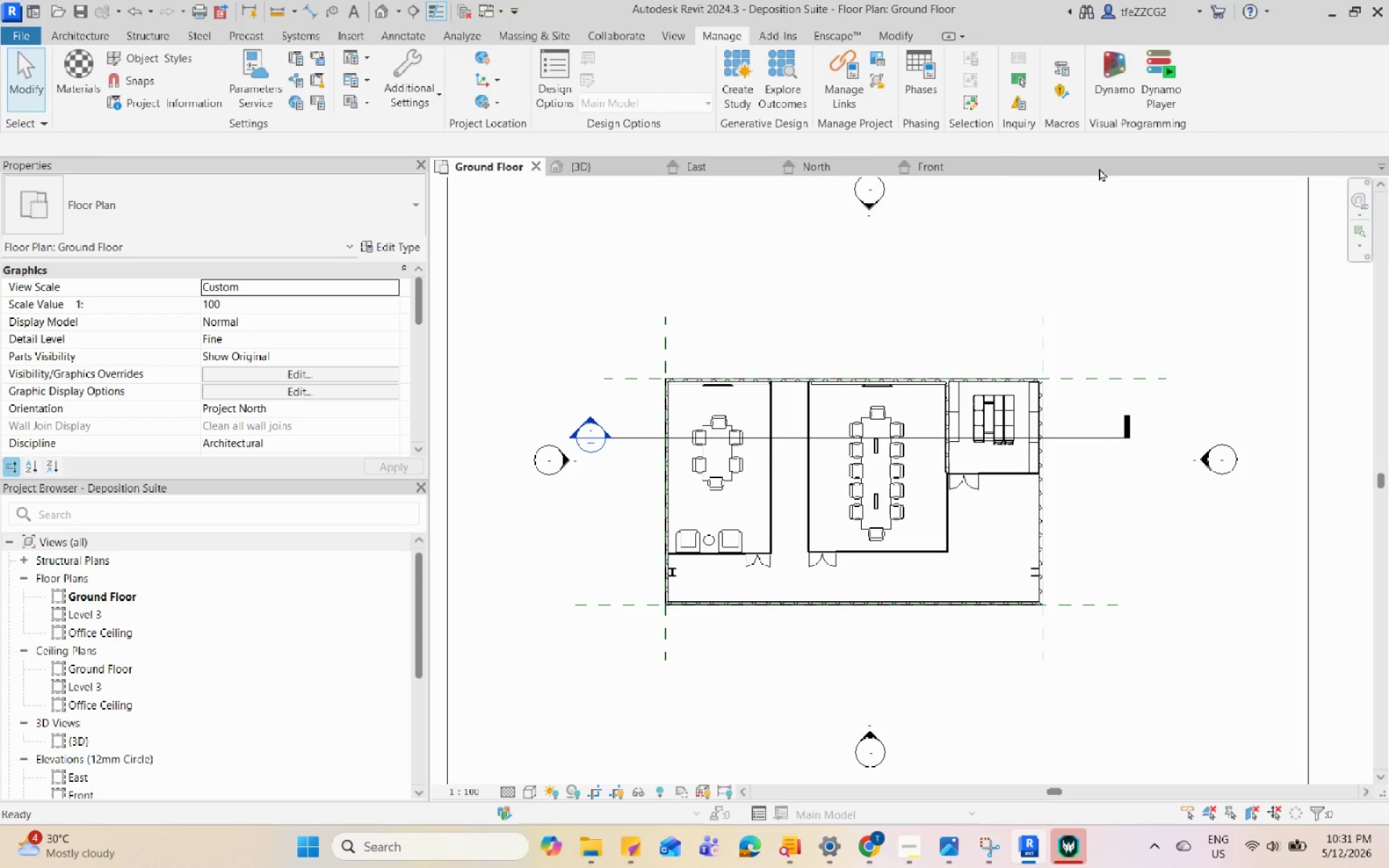 
left_click([997, 164])
 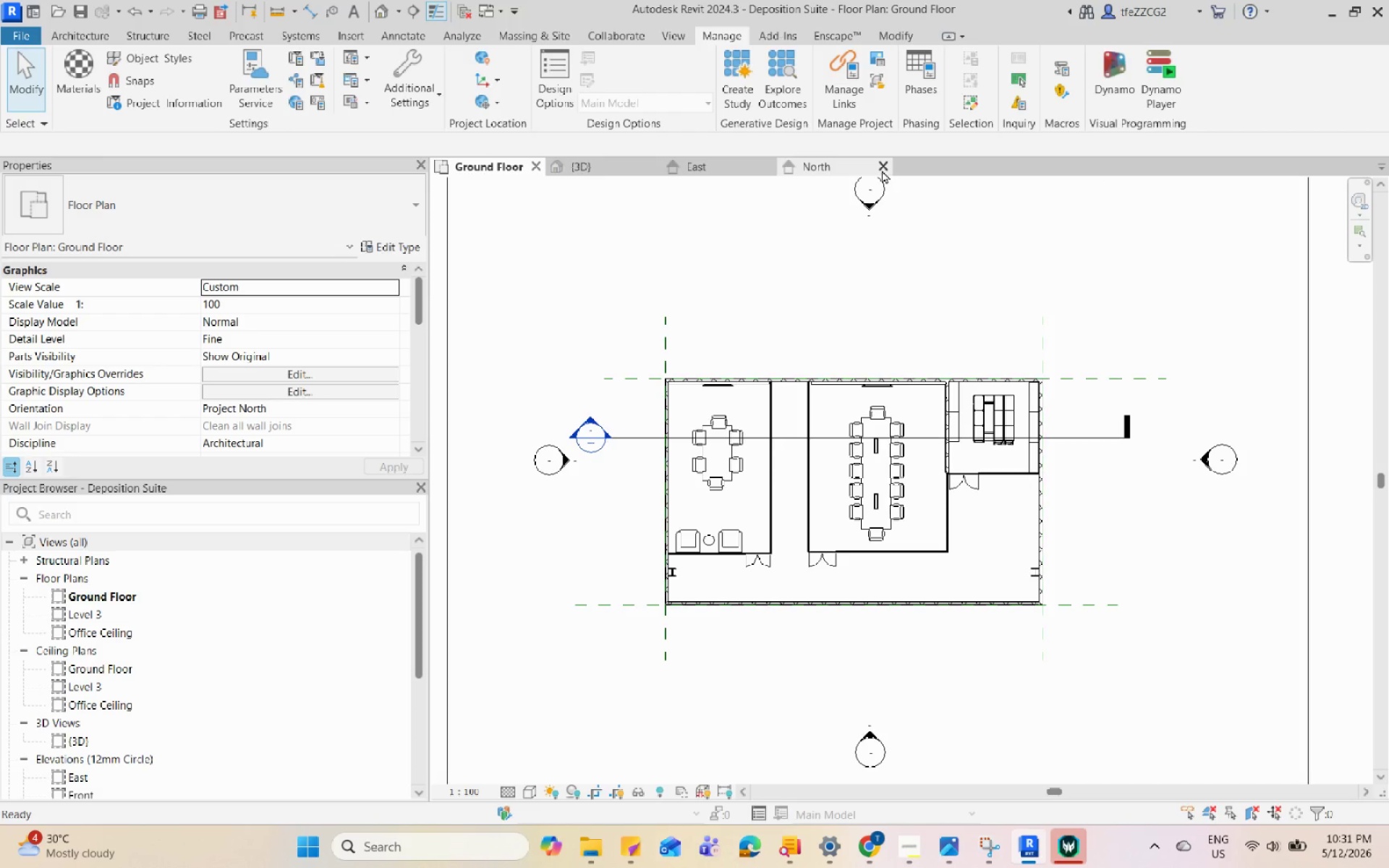 
left_click([883, 166])
 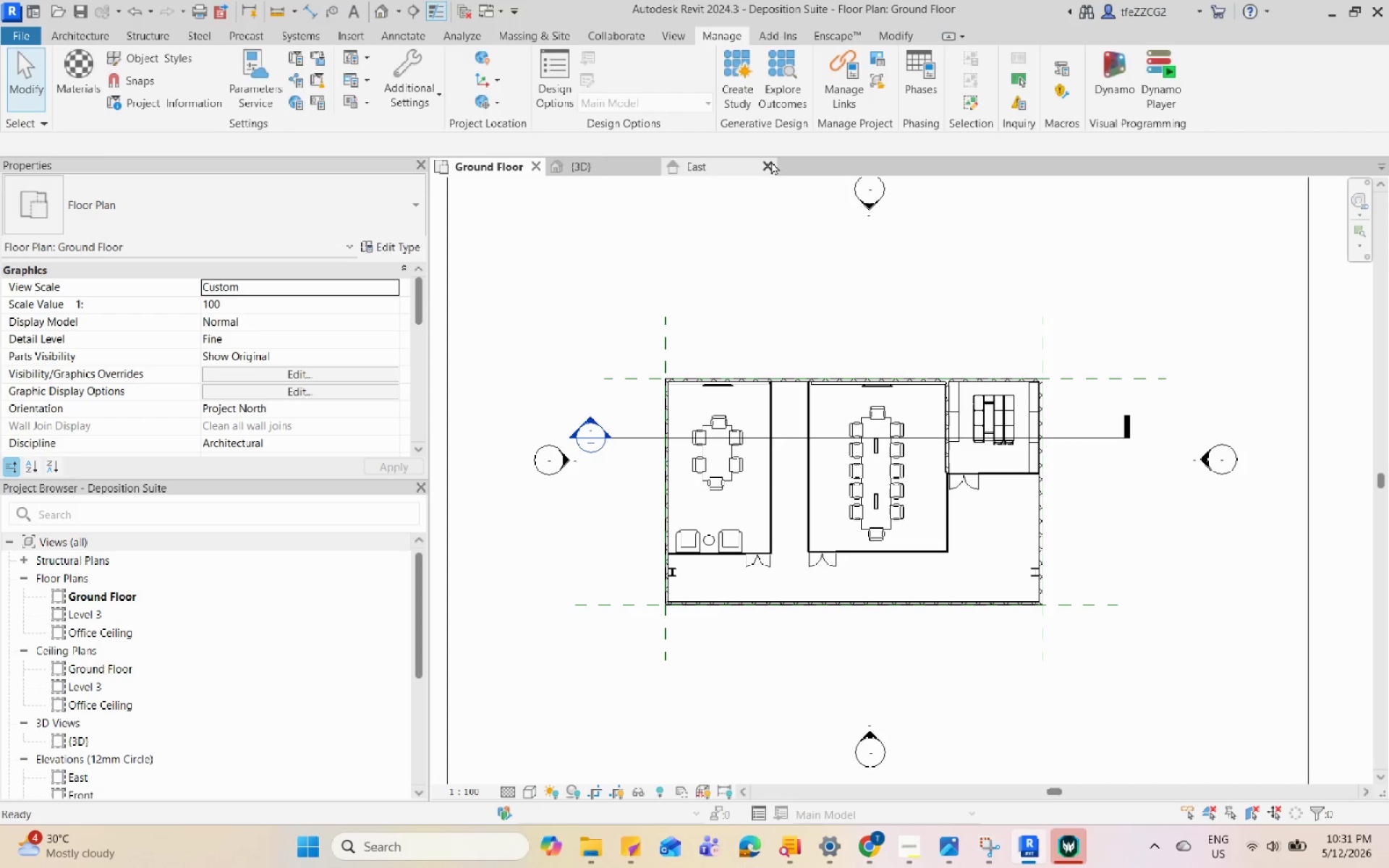 
left_click([771, 161])
 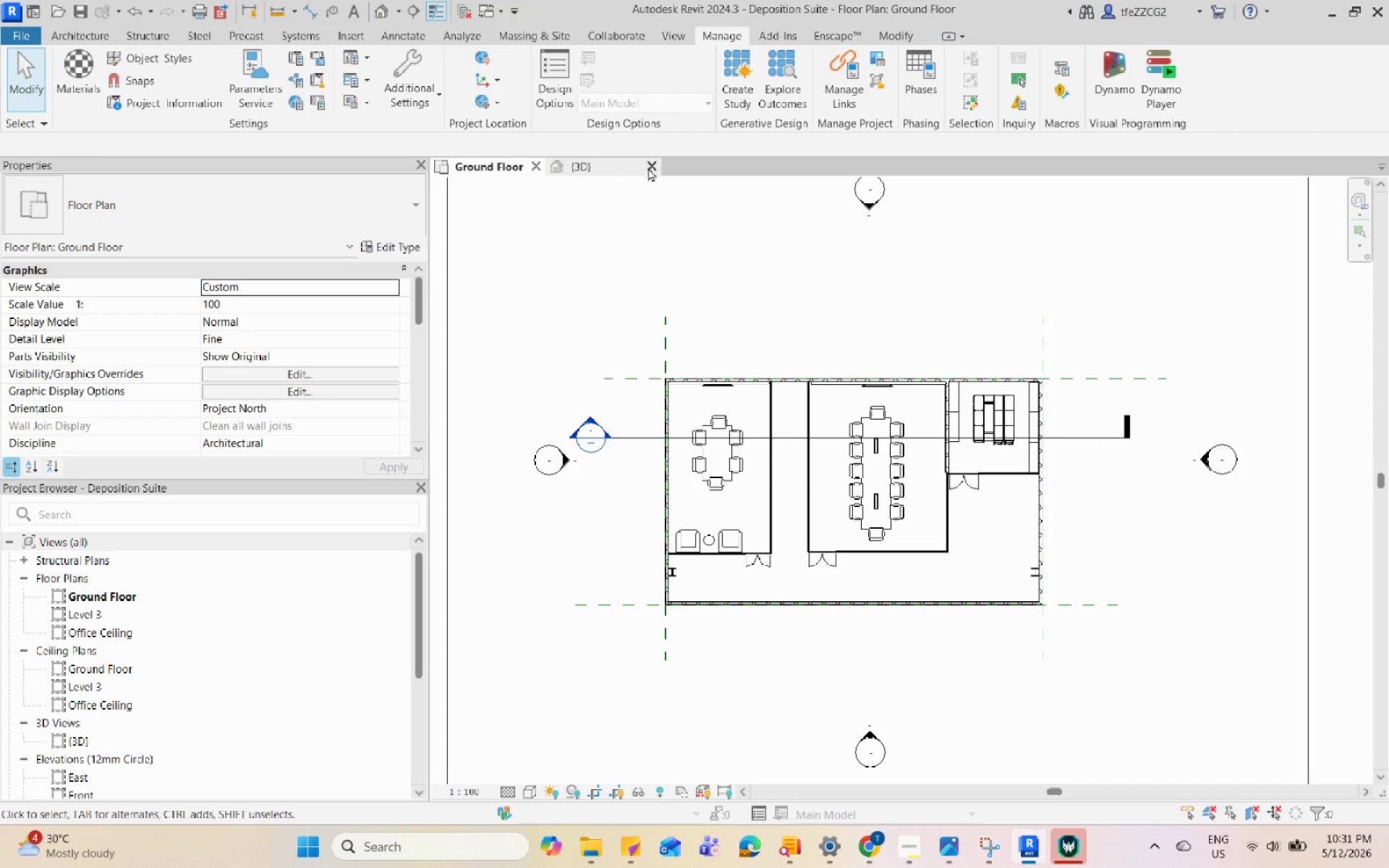 
left_click([653, 169])
 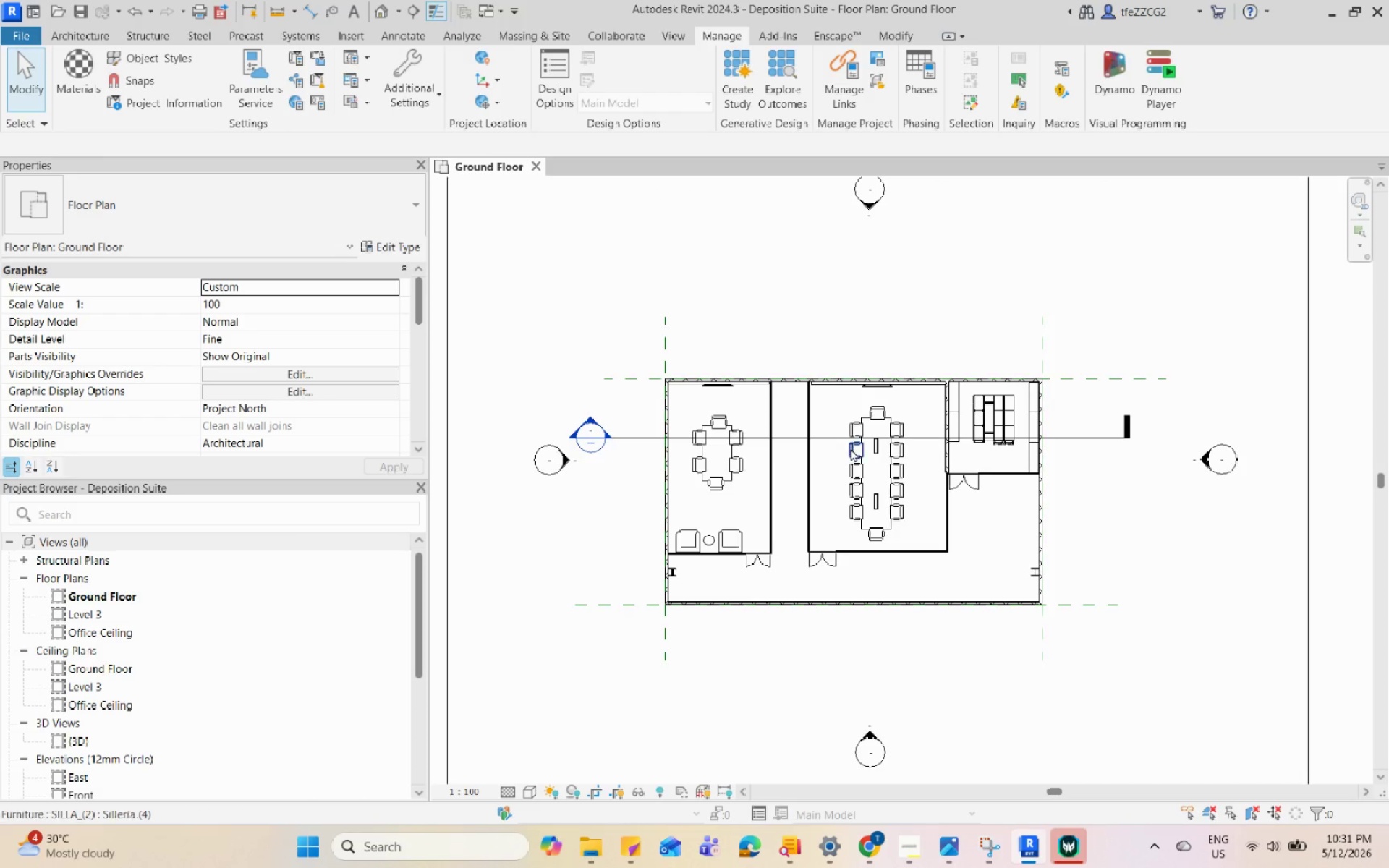 
scroll: coordinate [852, 448], scroll_direction: none, amount: 0.0
 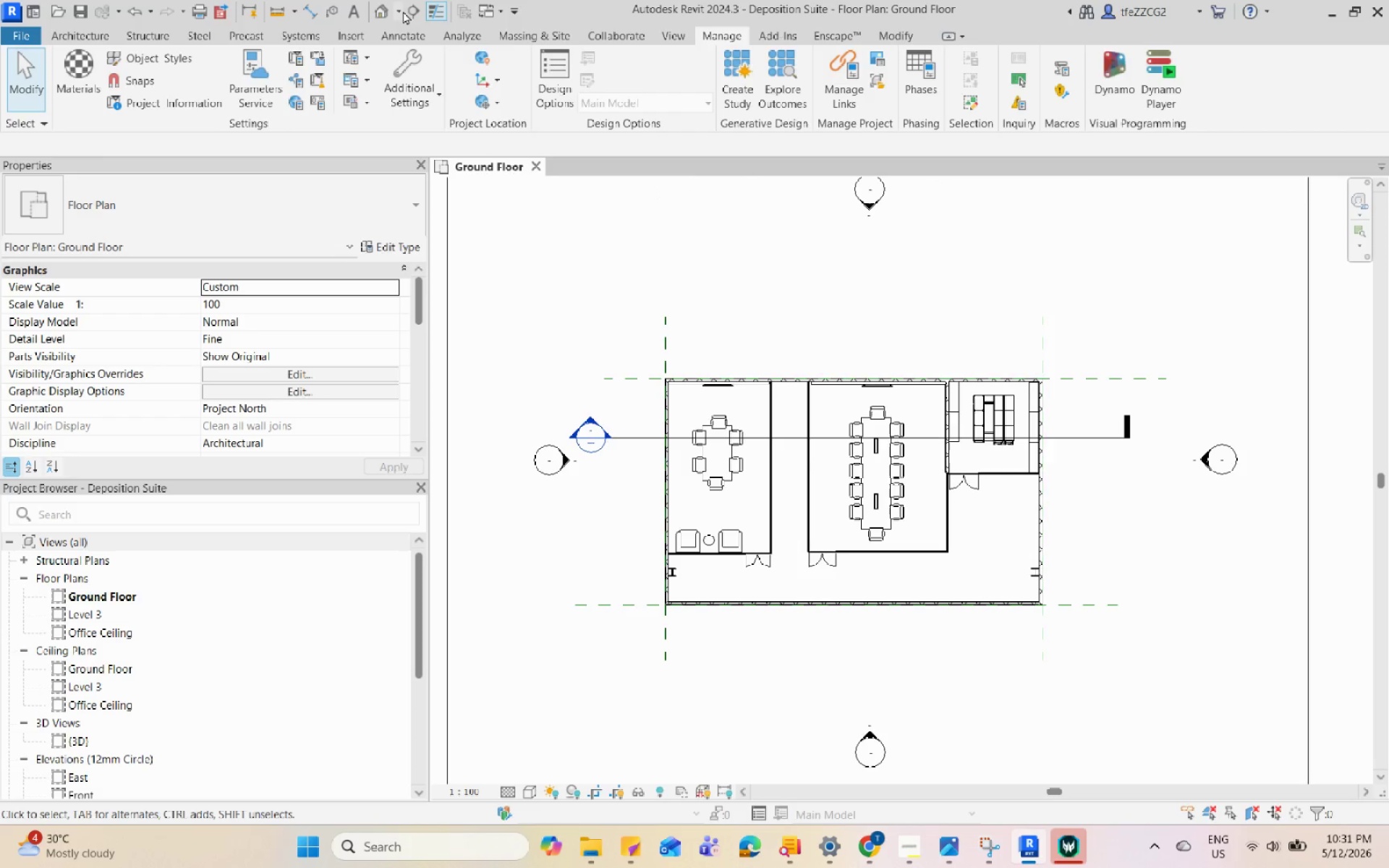 
left_click([399, 11])
 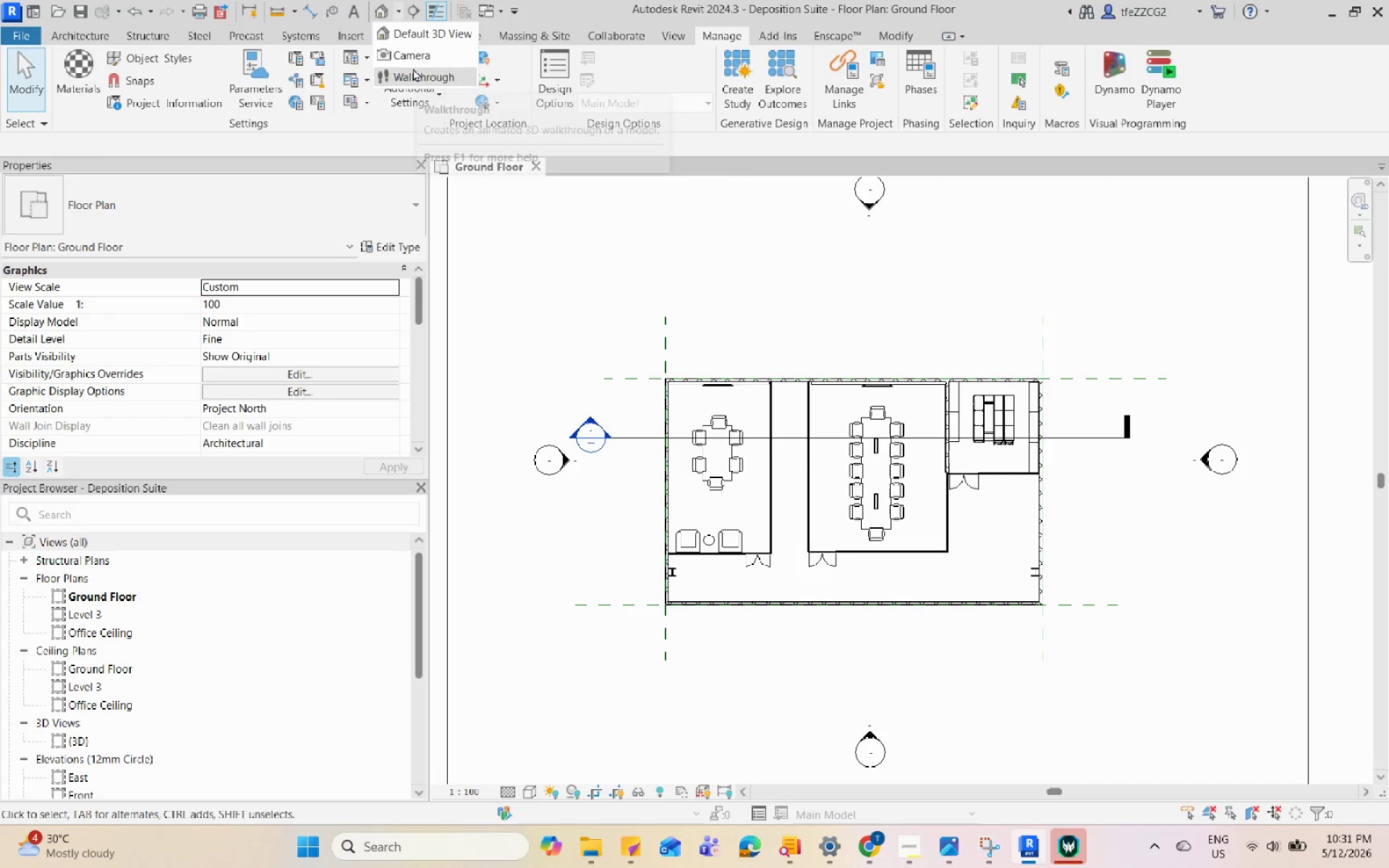 
left_click([415, 61])
 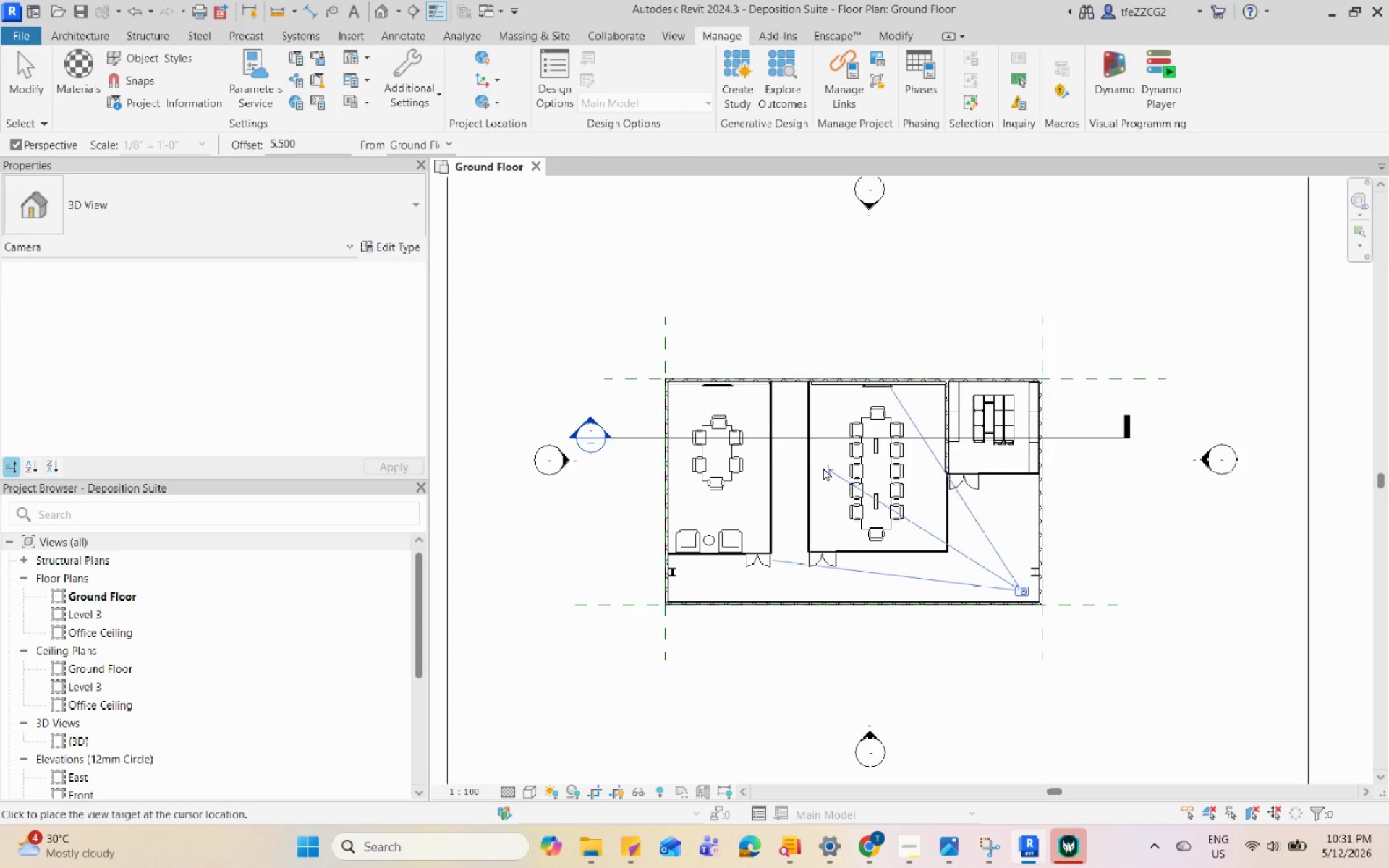 
left_click([776, 374])
 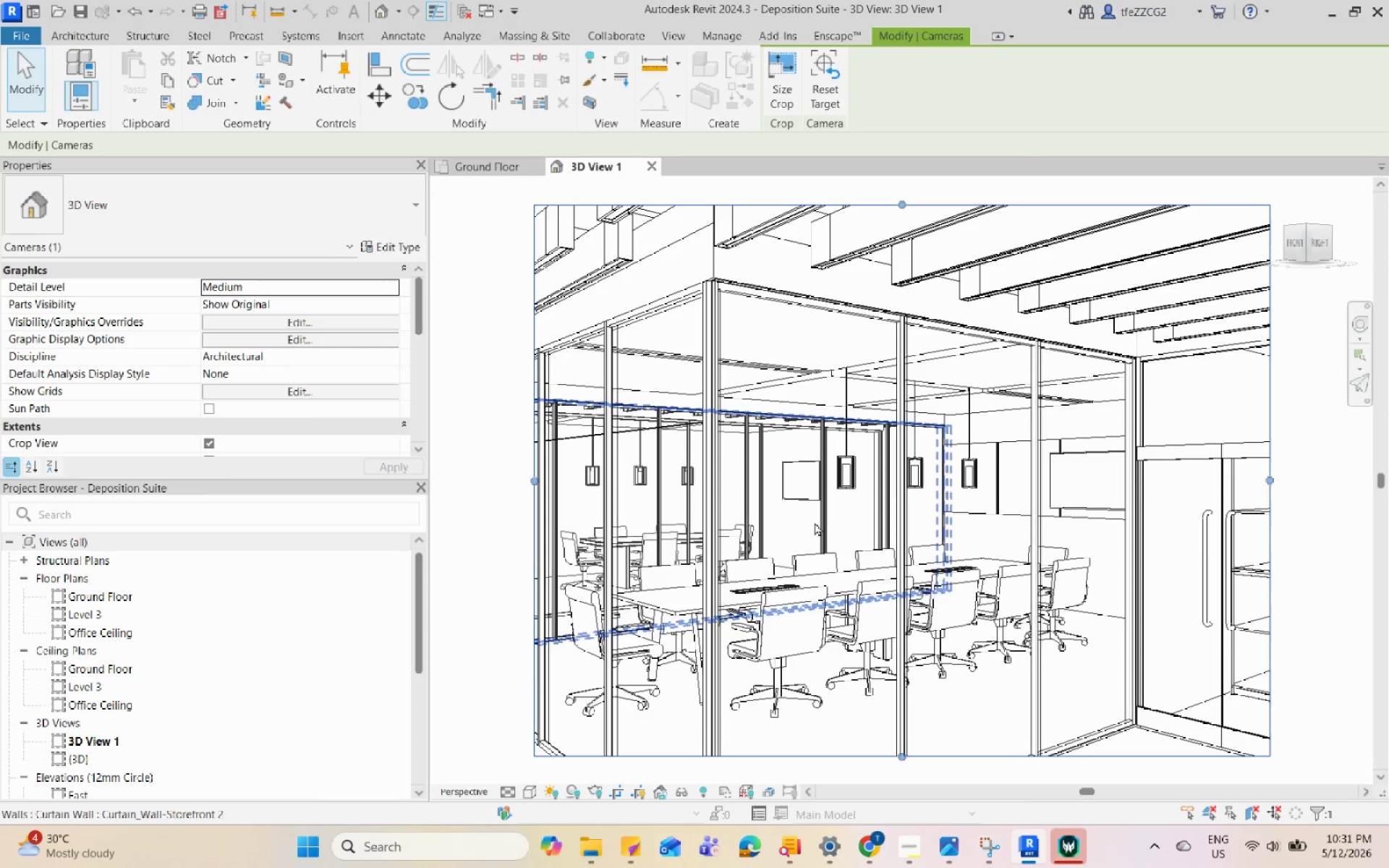 
scroll: coordinate [883, 393], scroll_direction: down, amount: 12.0
 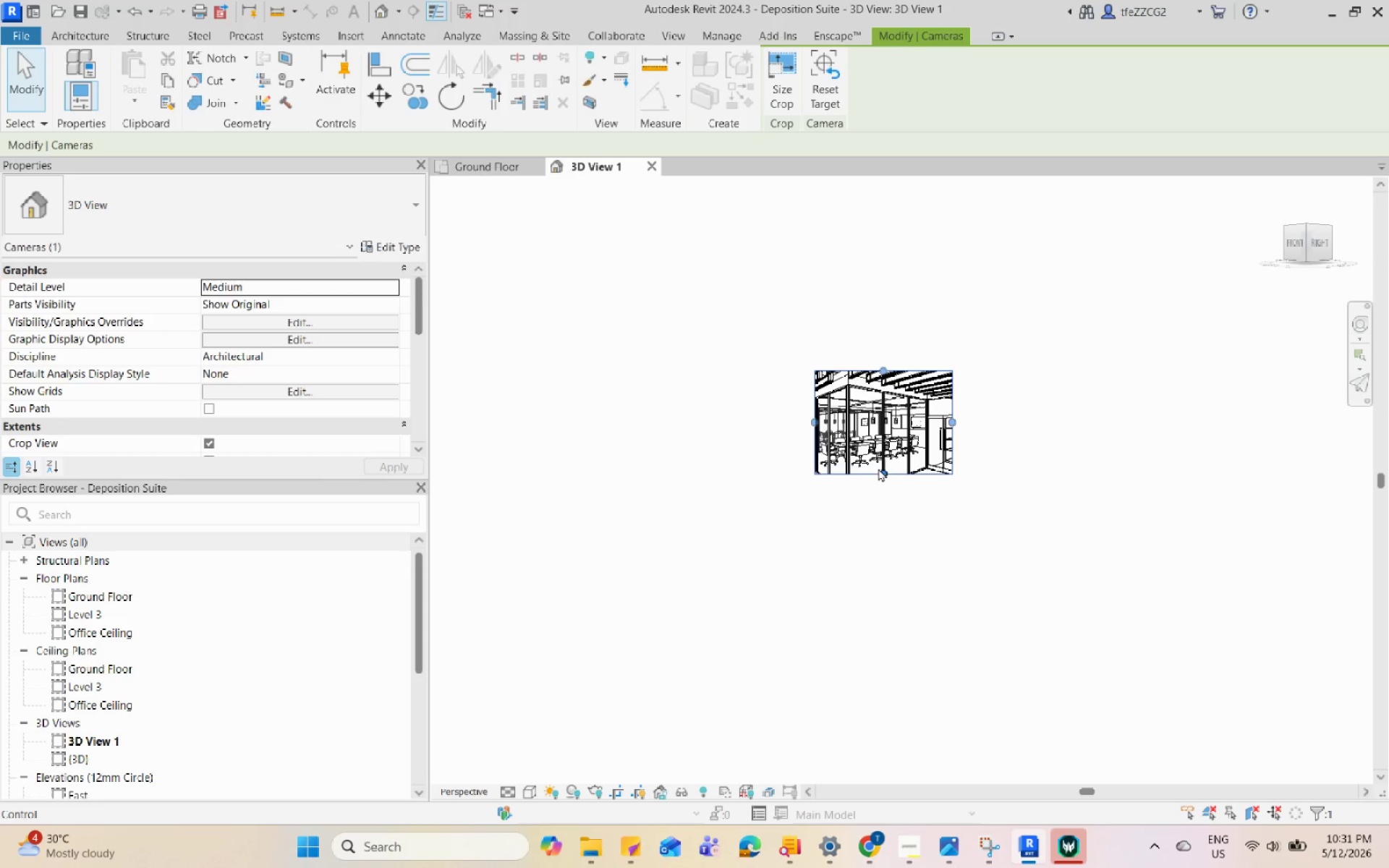 
left_click_drag(start_coordinate=[878, 467], to_coordinate=[880, 515])
 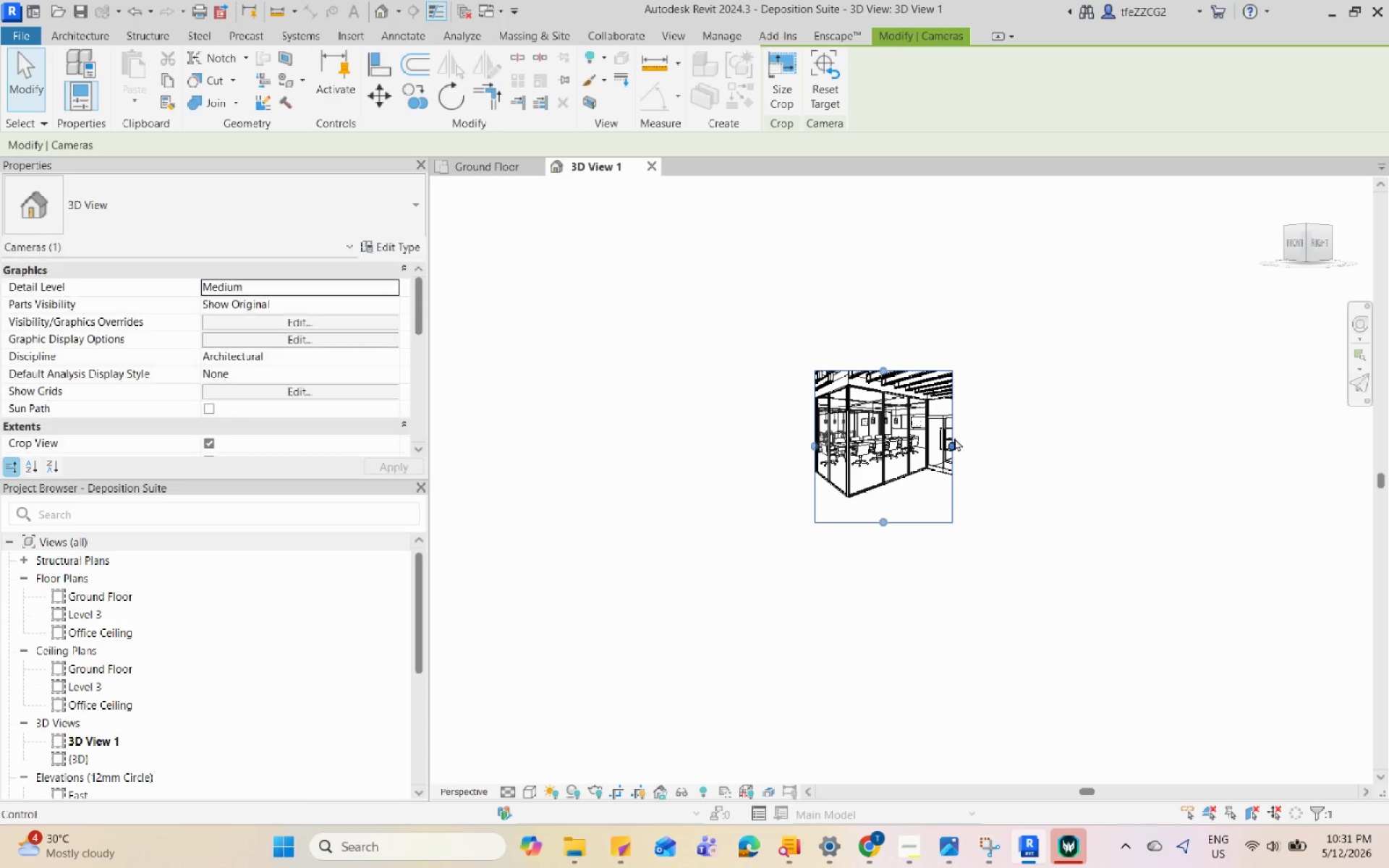 
left_click_drag(start_coordinate=[956, 436], to_coordinate=[1157, 457])
 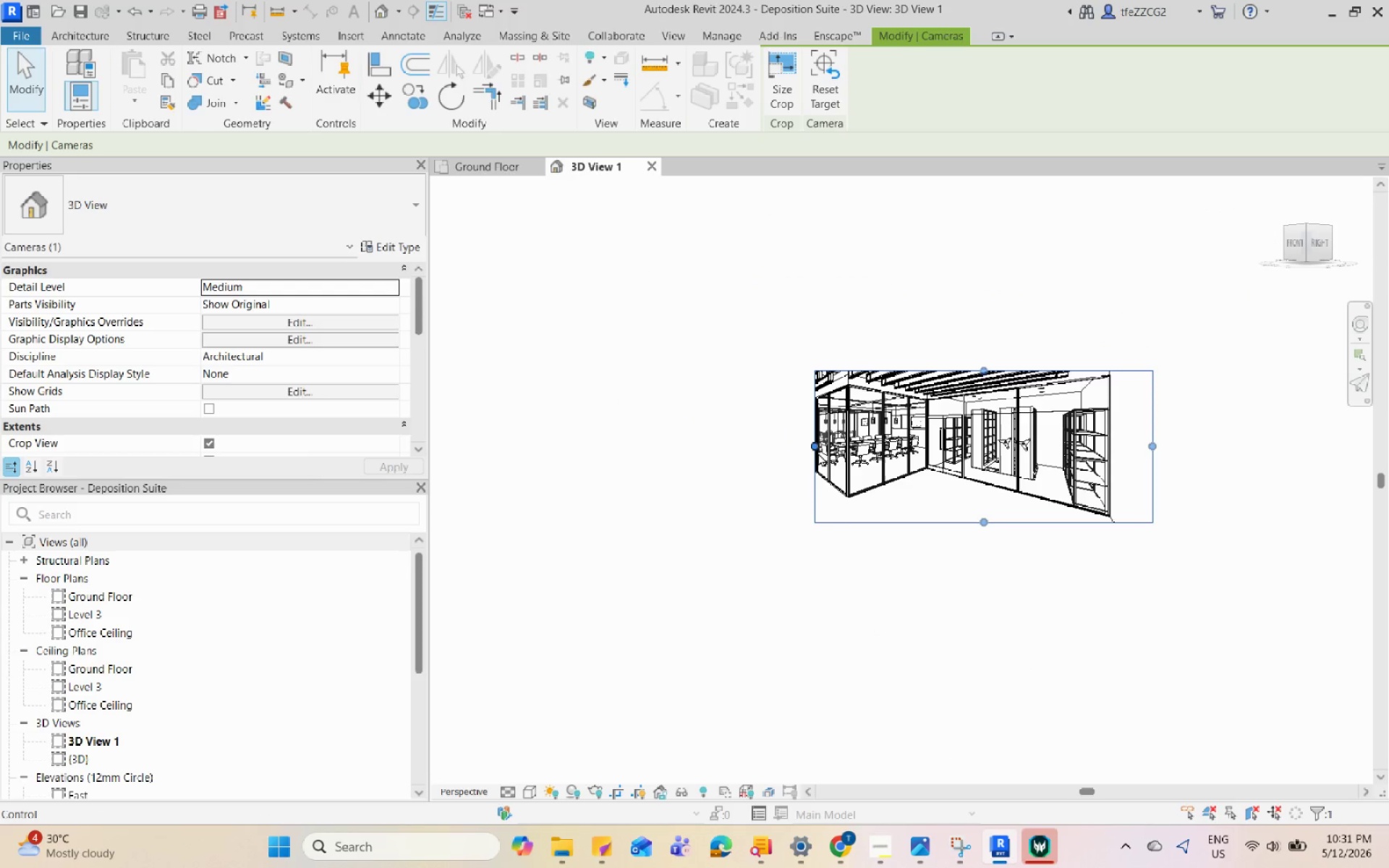 
left_click_drag(start_coordinate=[810, 443], to_coordinate=[663, 438])
 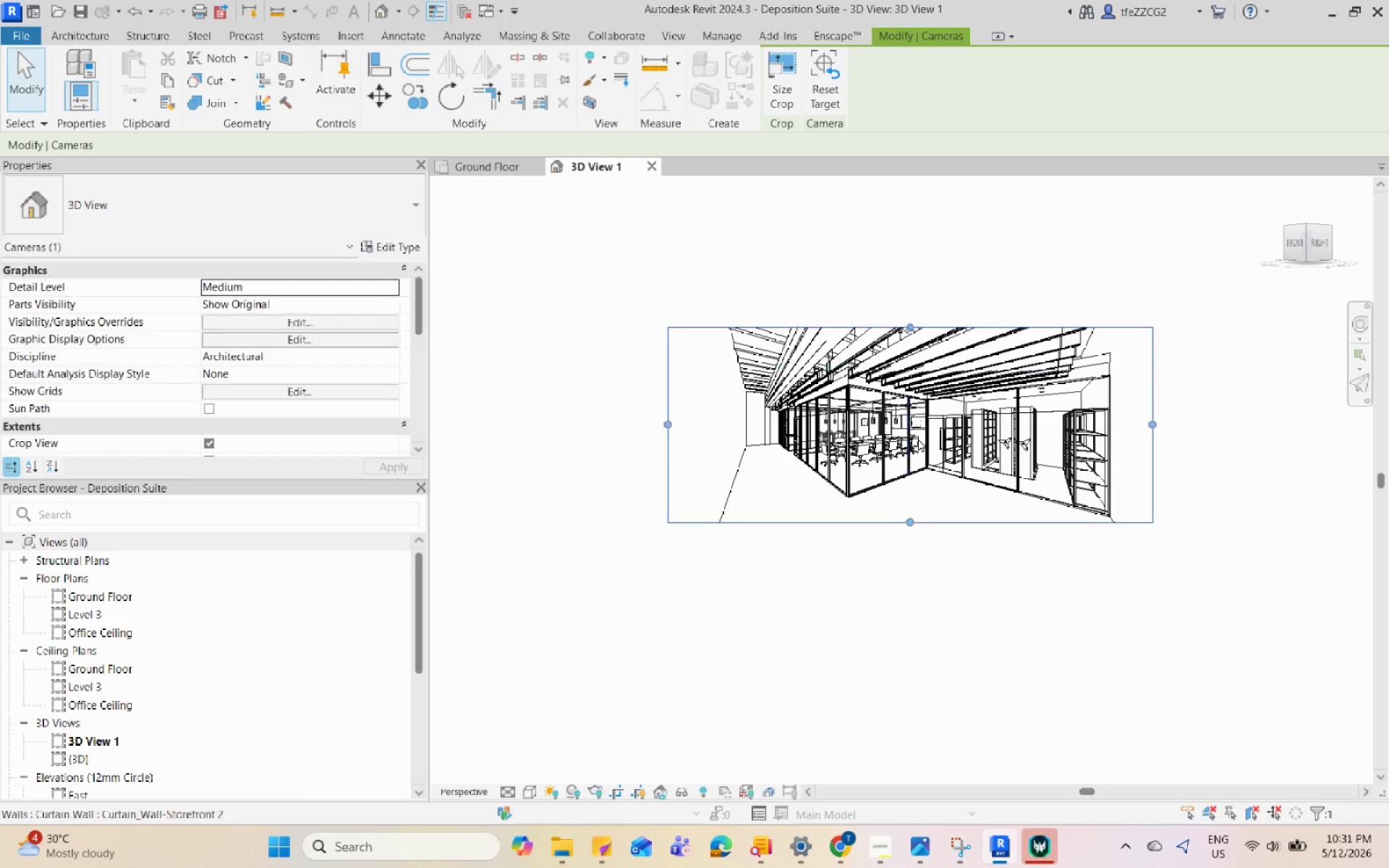 
left_click_drag(start_coordinate=[902, 524], to_coordinate=[902, 552])
 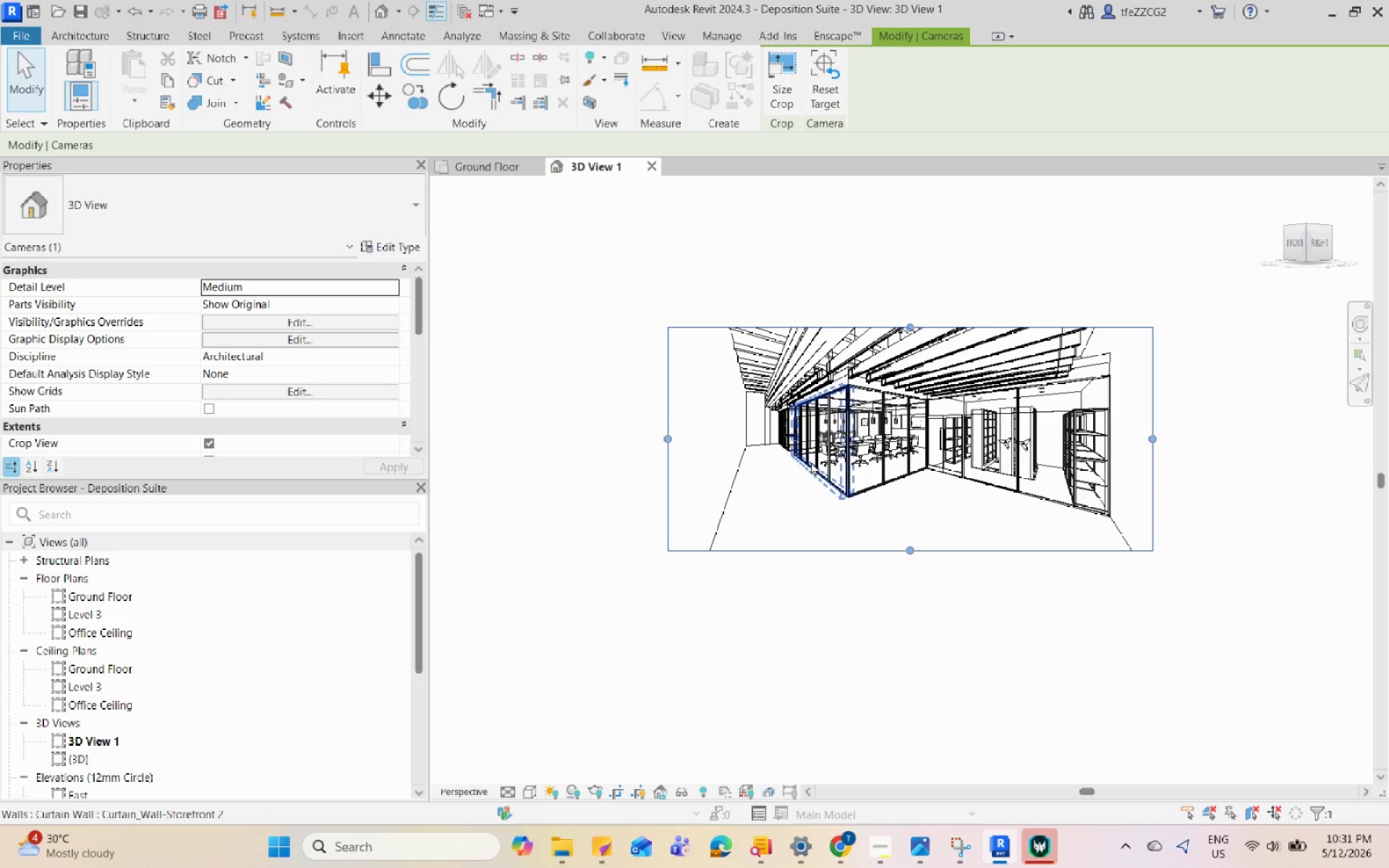 
scroll: coordinate [811, 461], scroll_direction: up, amount: 1.0
 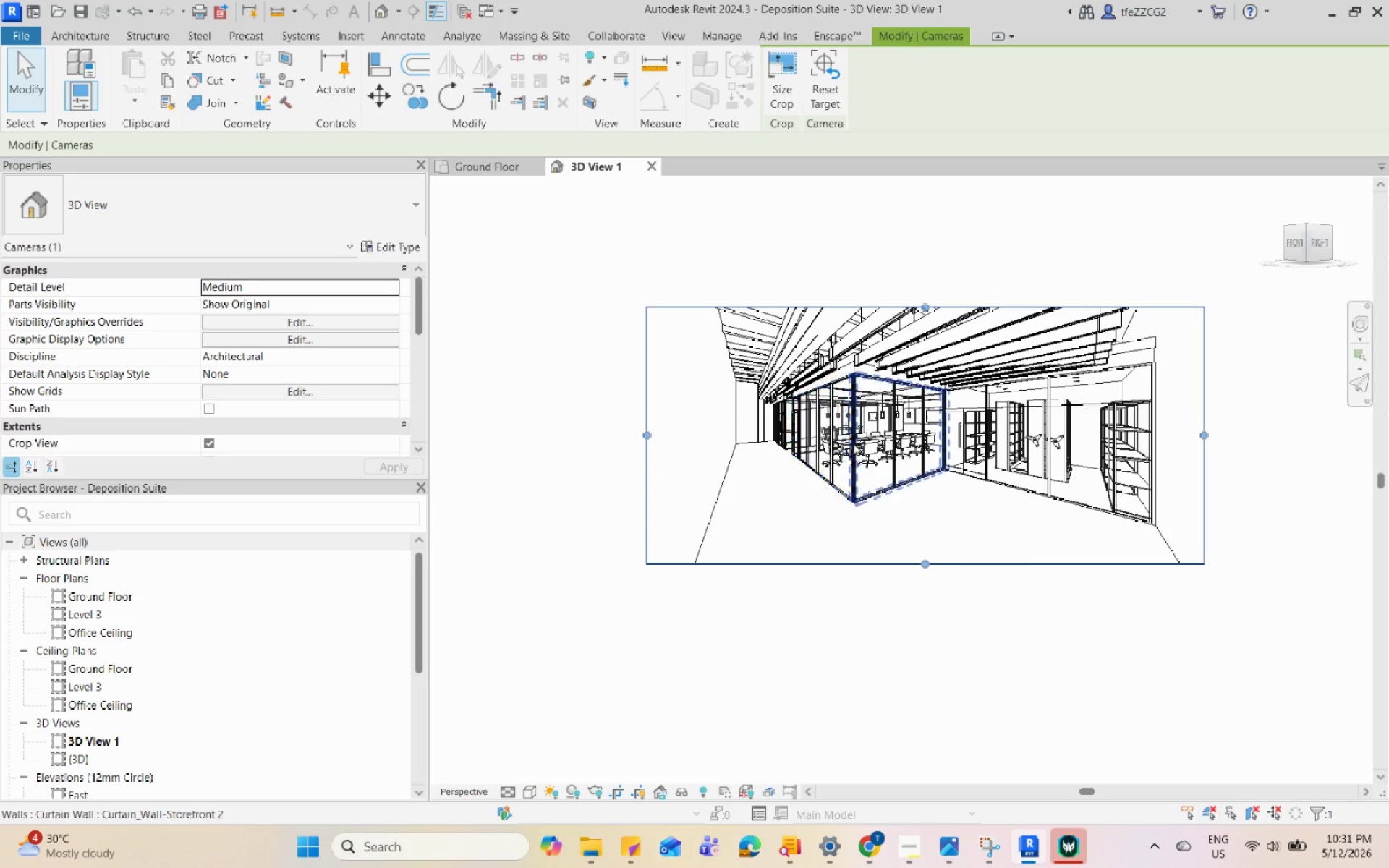 
hold_key(key=ShiftLeft, duration=2.22)
 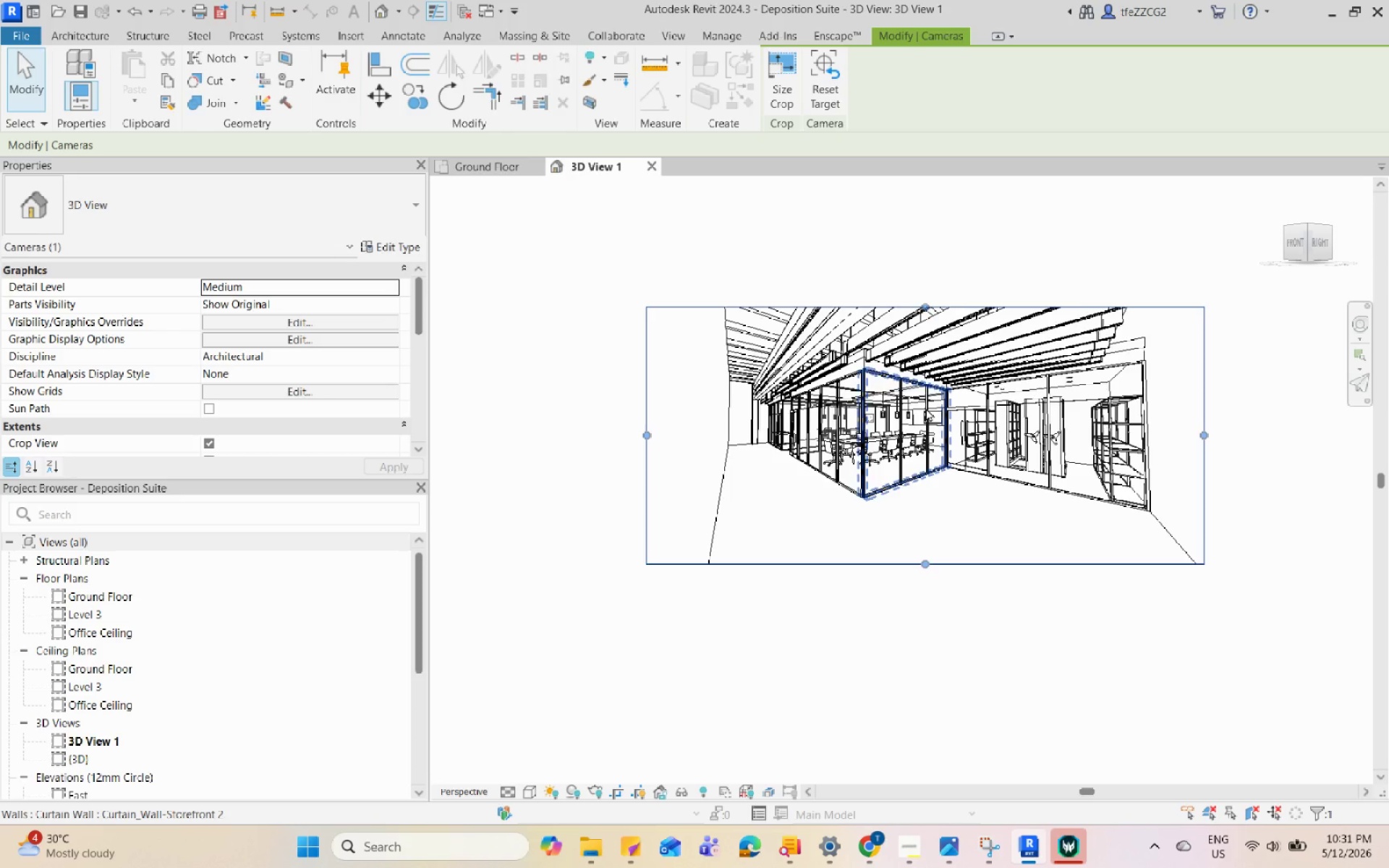 
scroll: coordinate [926, 408], scroll_direction: up, amount: 1.0
 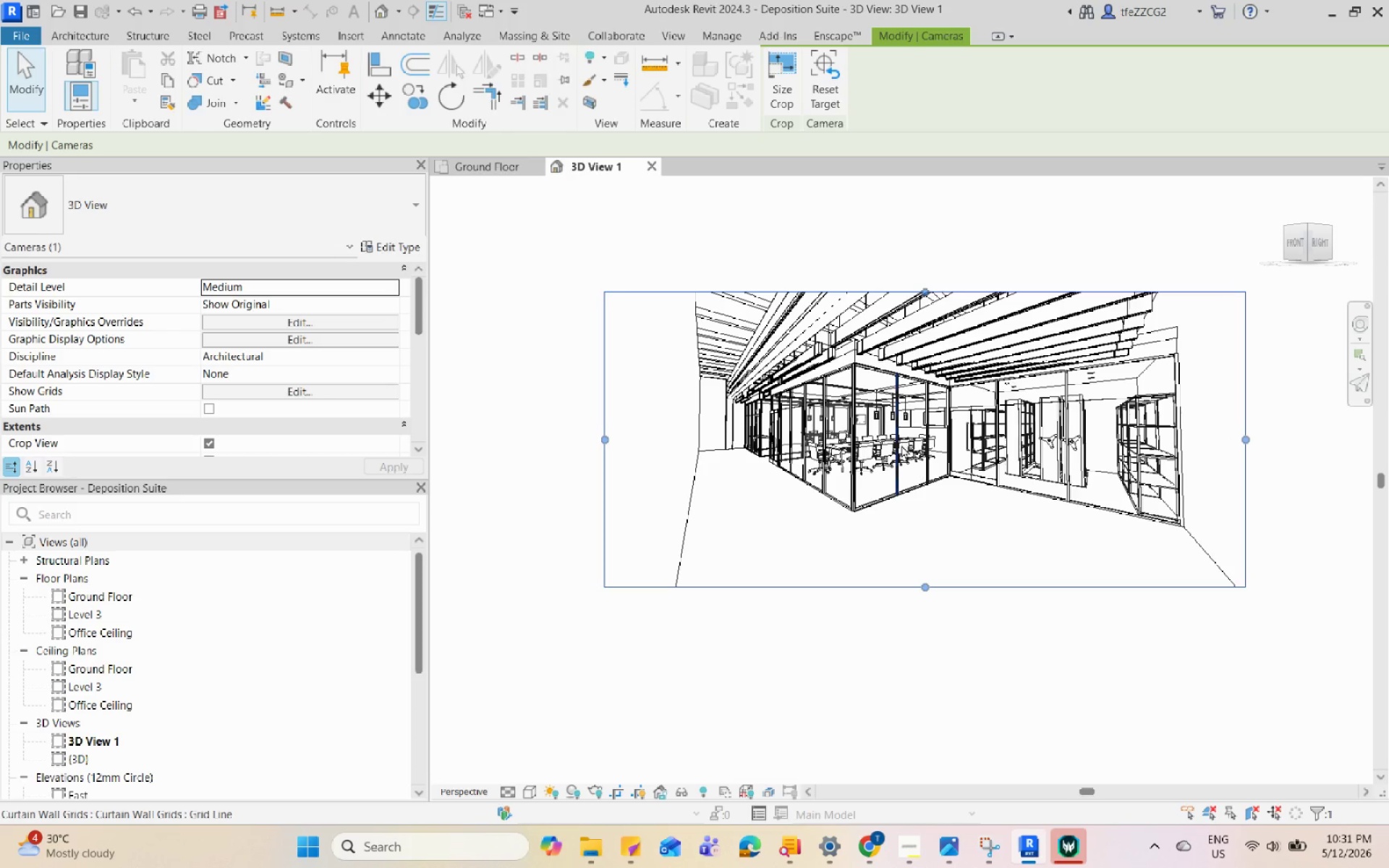 
hold_key(key=ShiftLeft, duration=1.08)
 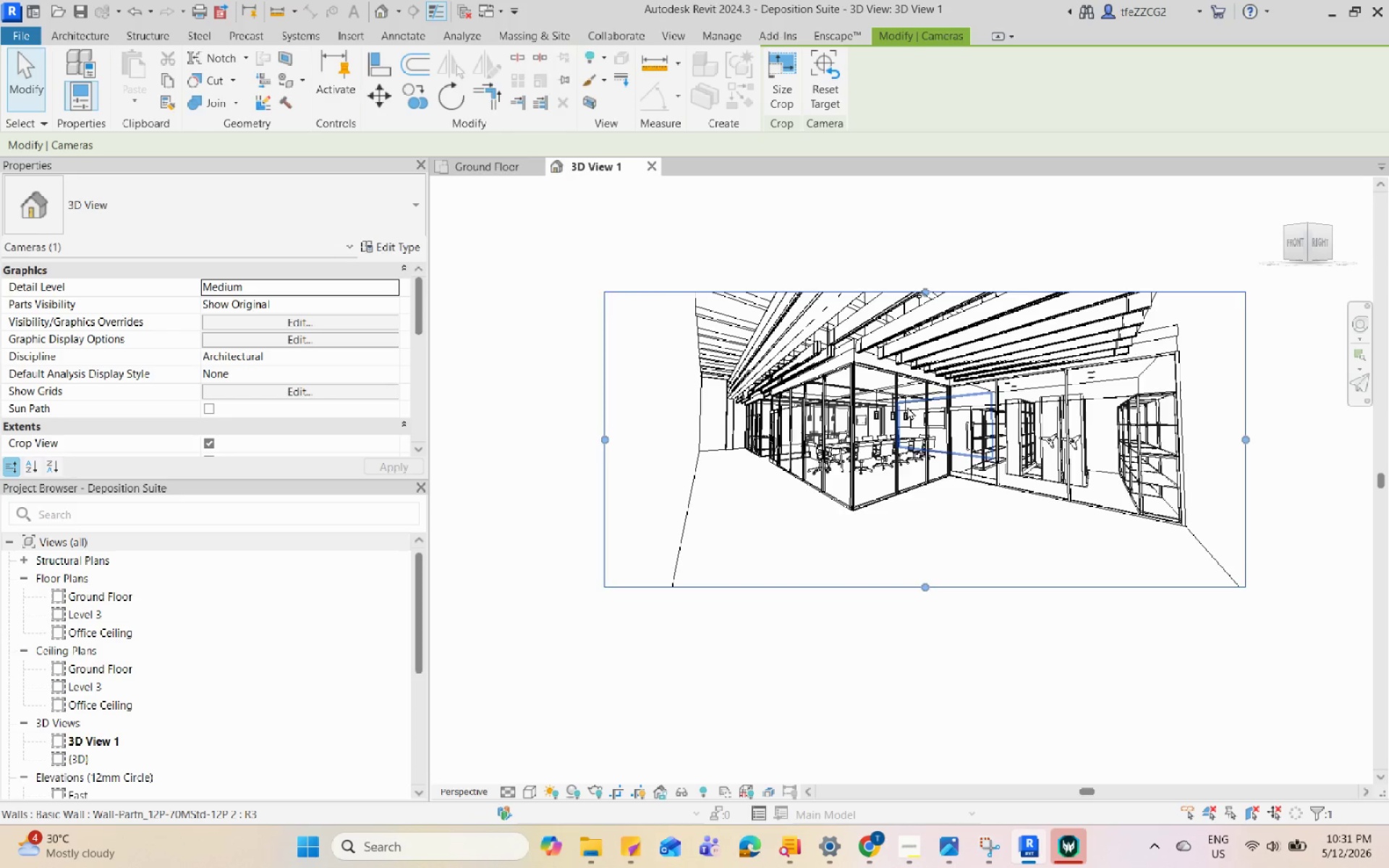 
hold_key(key=ShiftLeft, duration=0.64)
 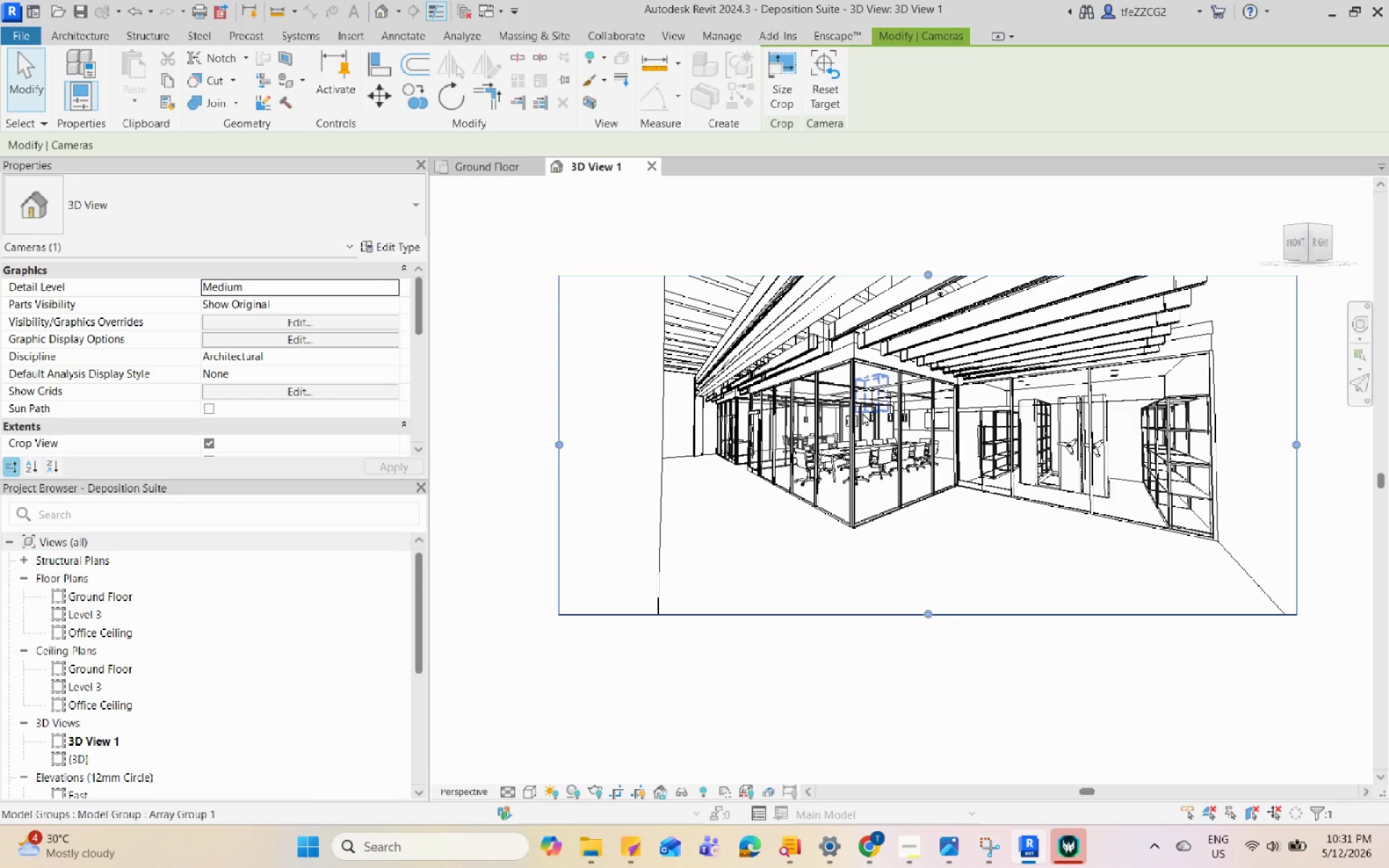 
scroll: coordinate [907, 407], scroll_direction: up, amount: 1.0
 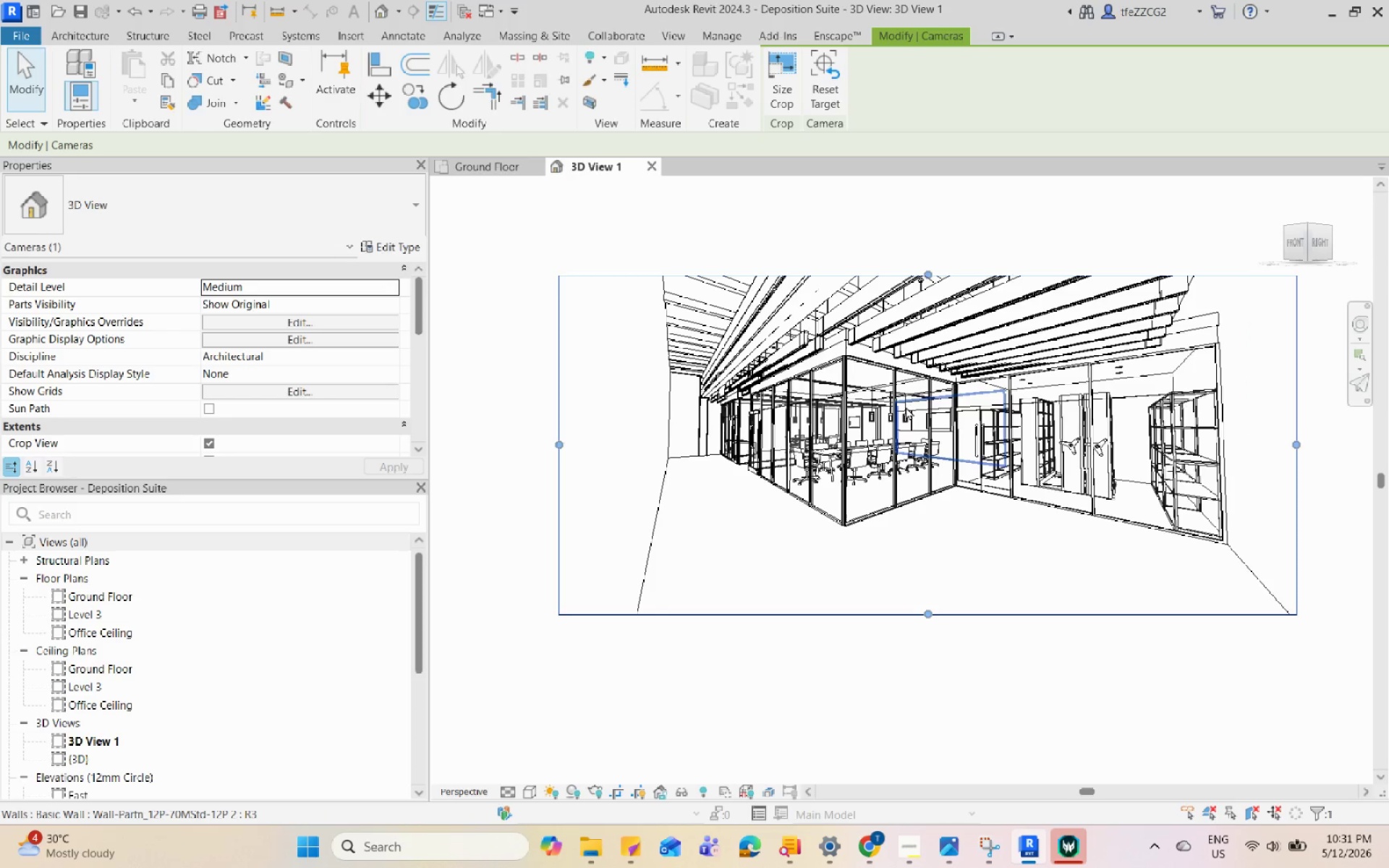 
scroll: coordinate [855, 429], scroll_direction: down, amount: 2.0
 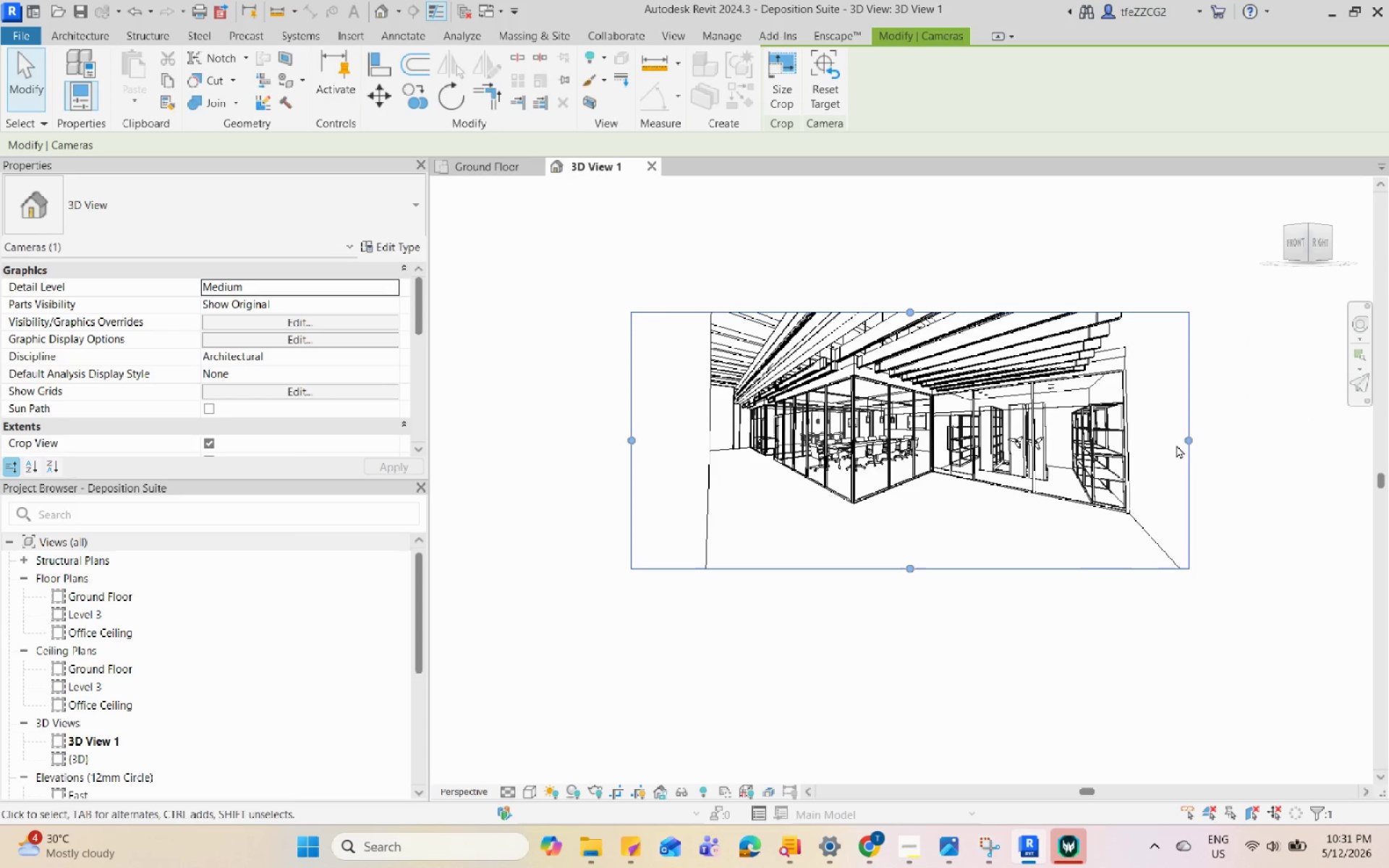 
left_click_drag(start_coordinate=[1186, 443], to_coordinate=[1112, 454])
 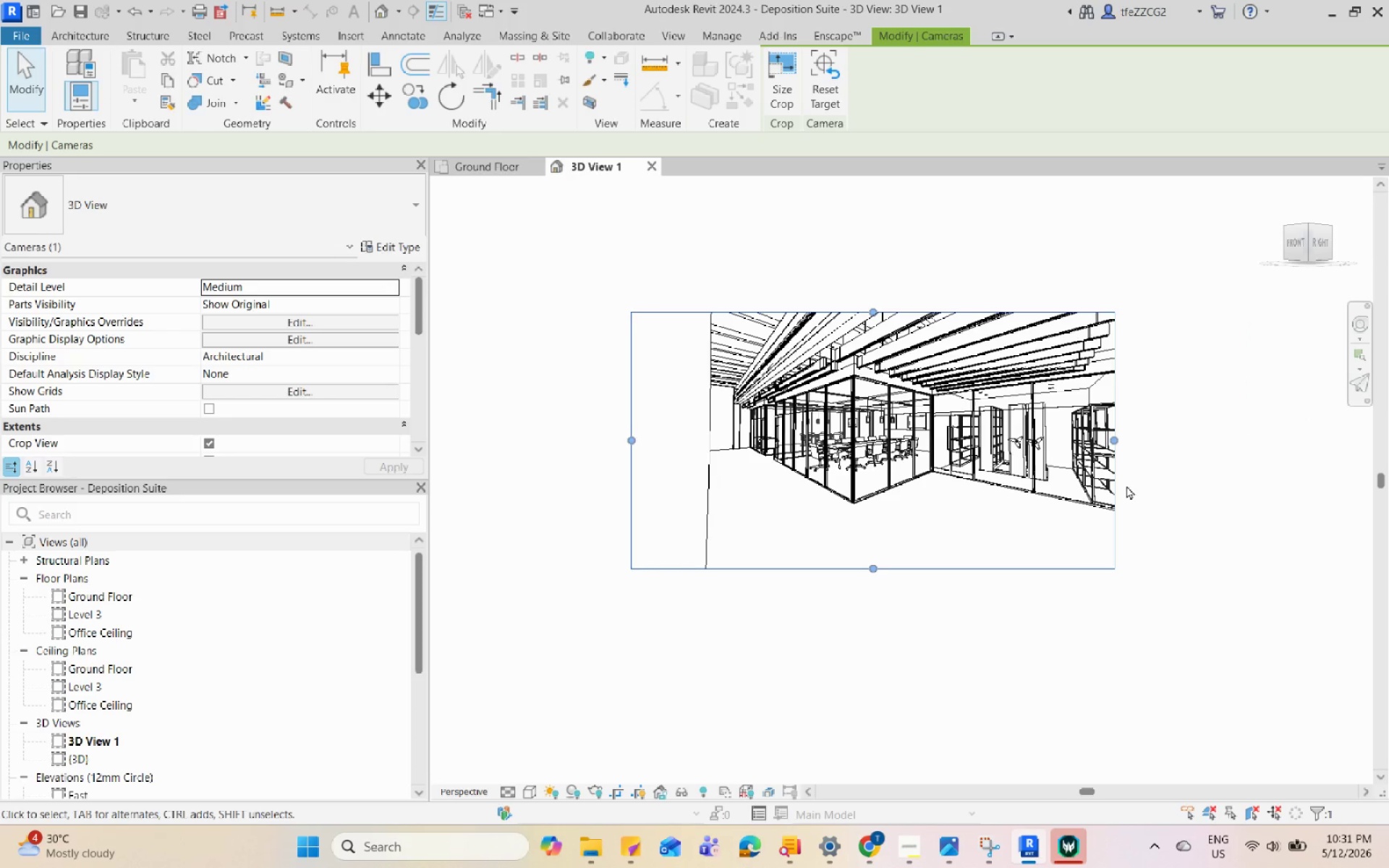 
hold_key(key=ShiftLeft, duration=3.72)
 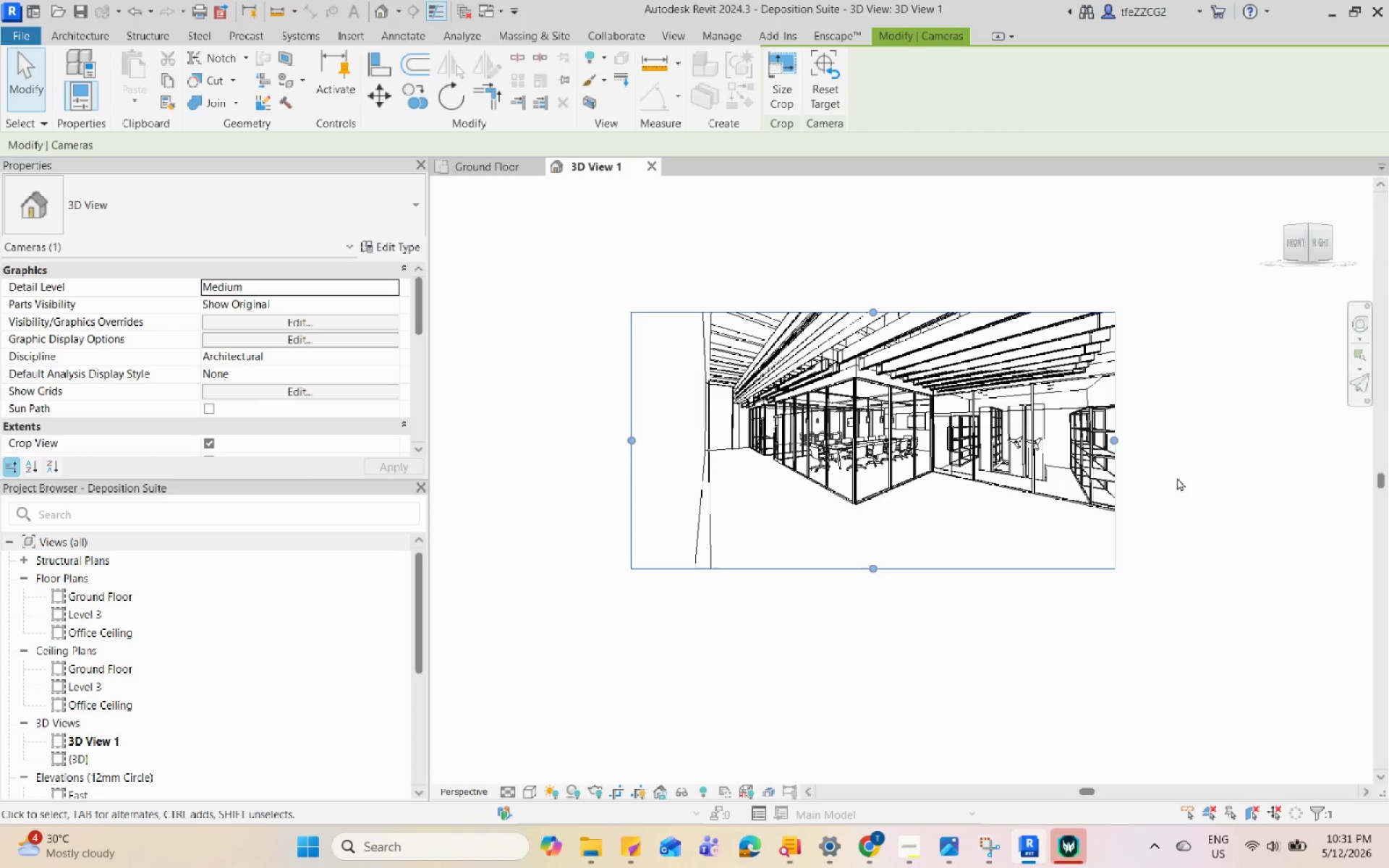 
left_click([1226, 497])
 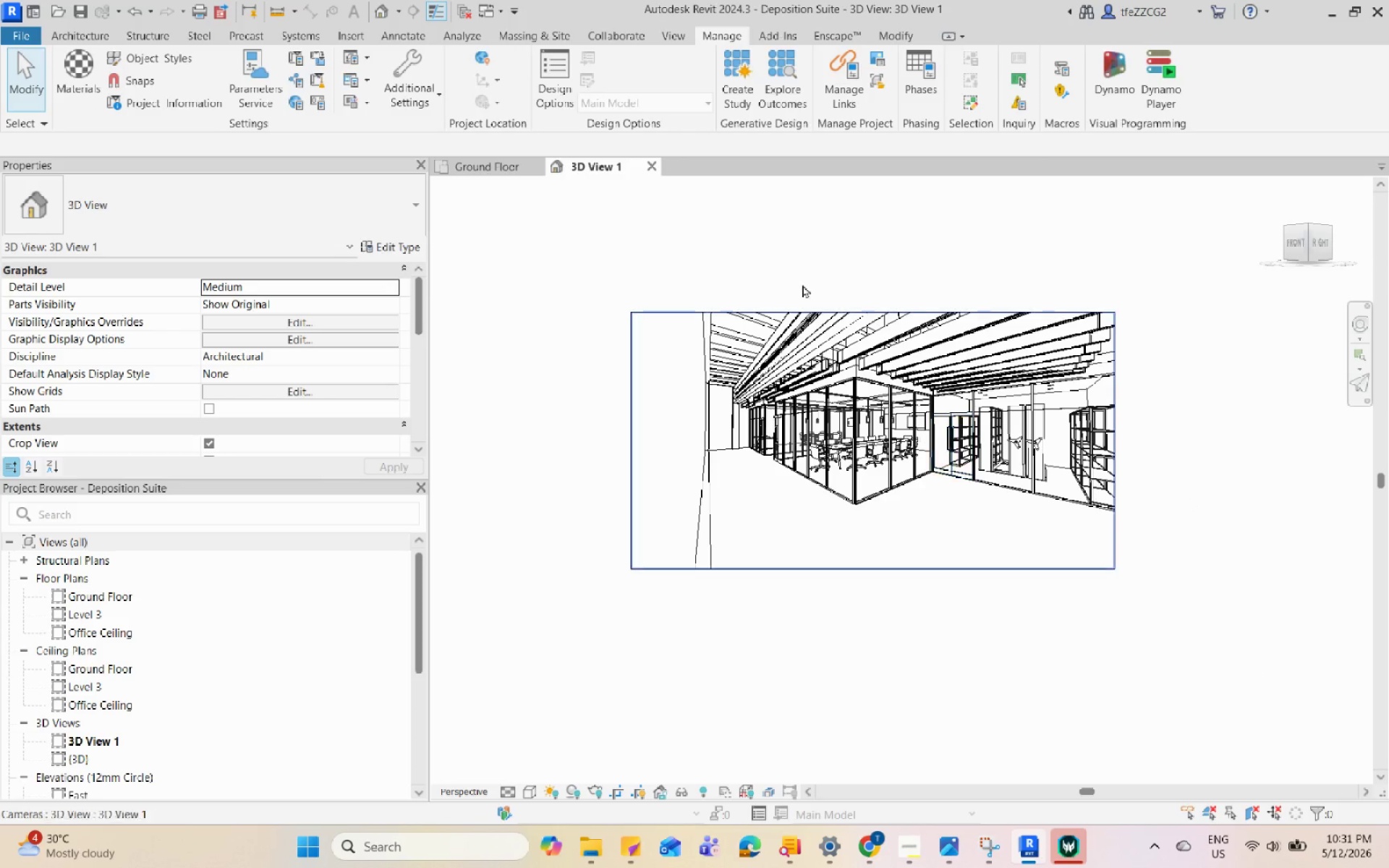 
left_click([505, 165])
 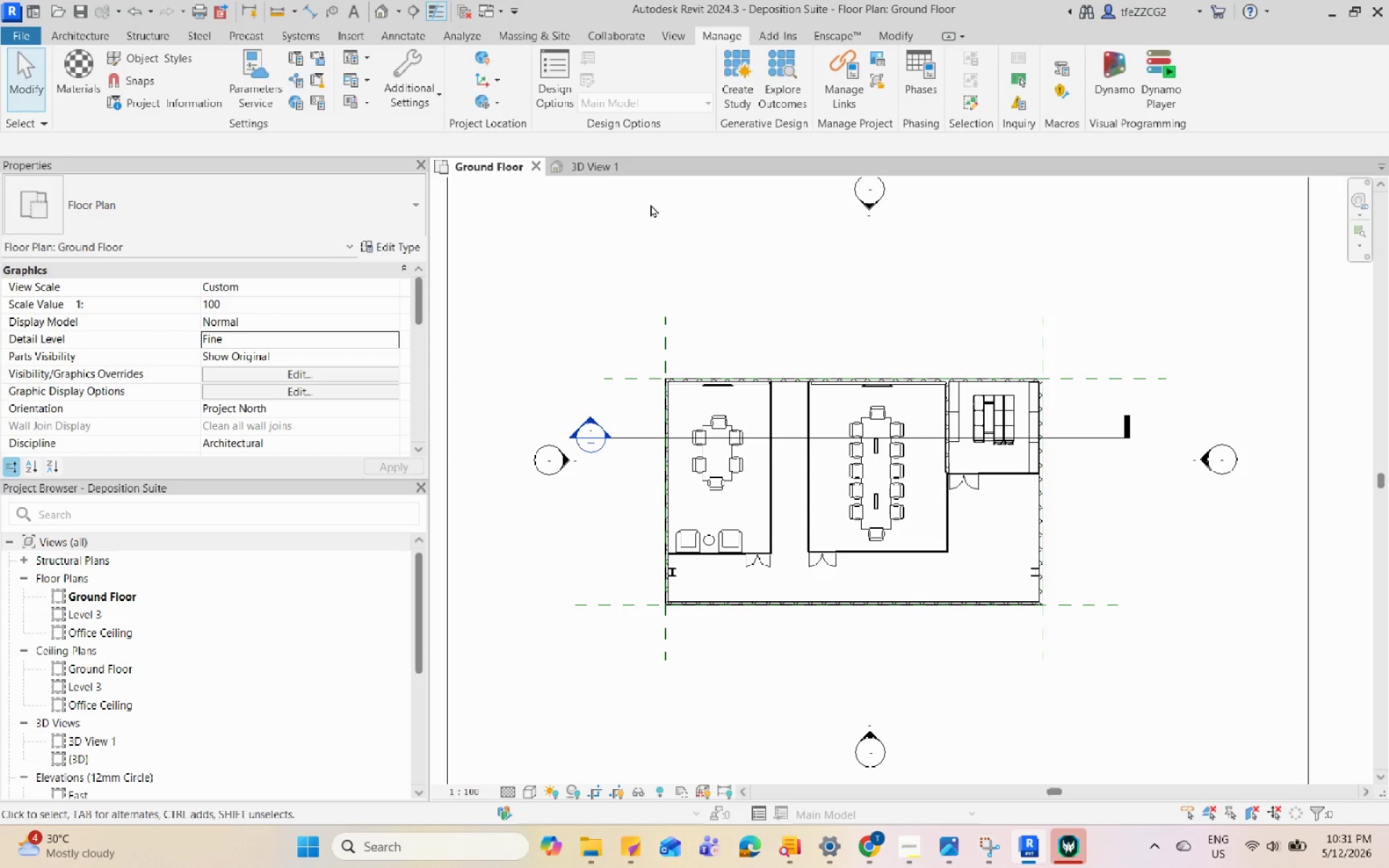 
left_click([629, 168])
 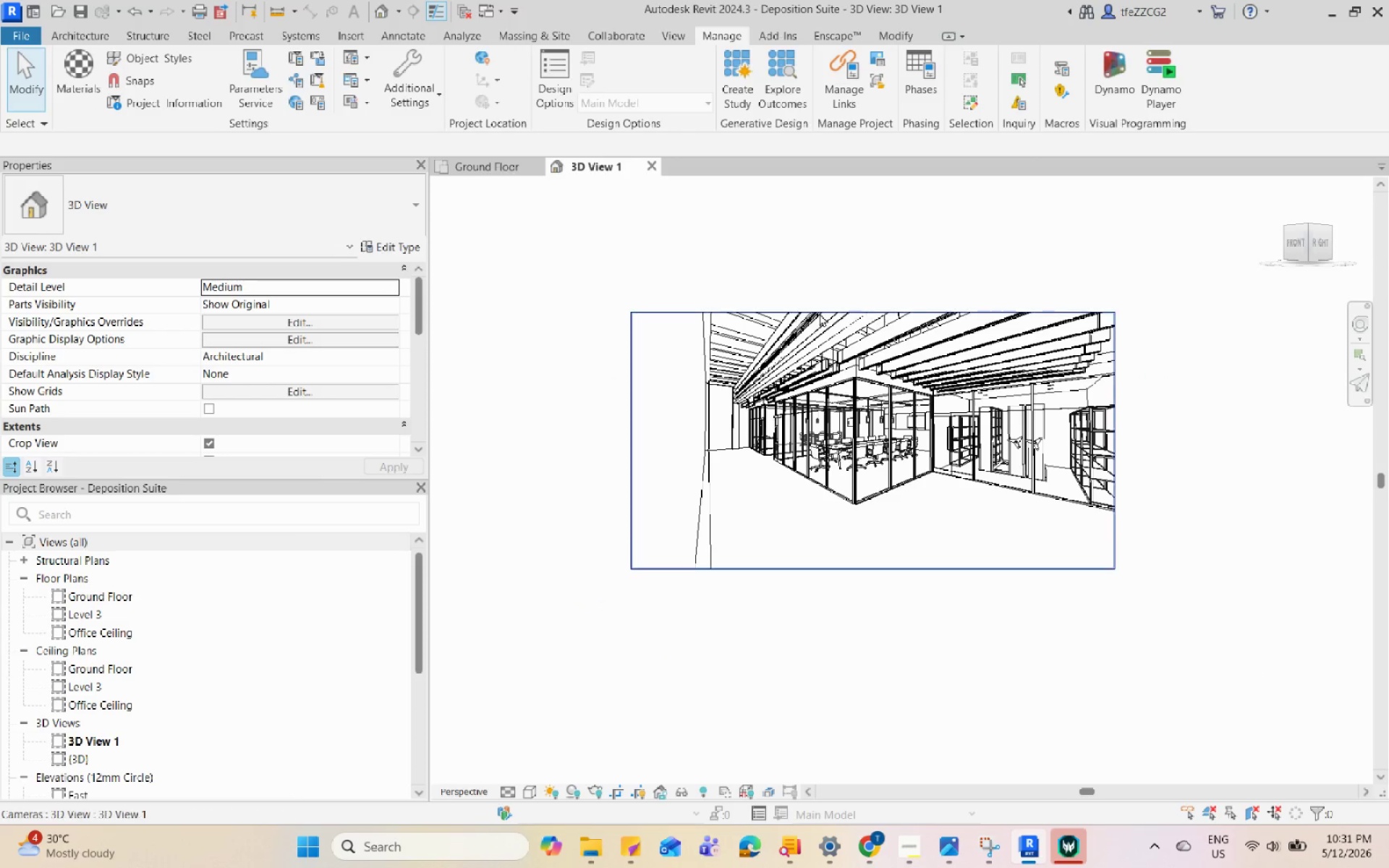 
left_click([825, 307])
 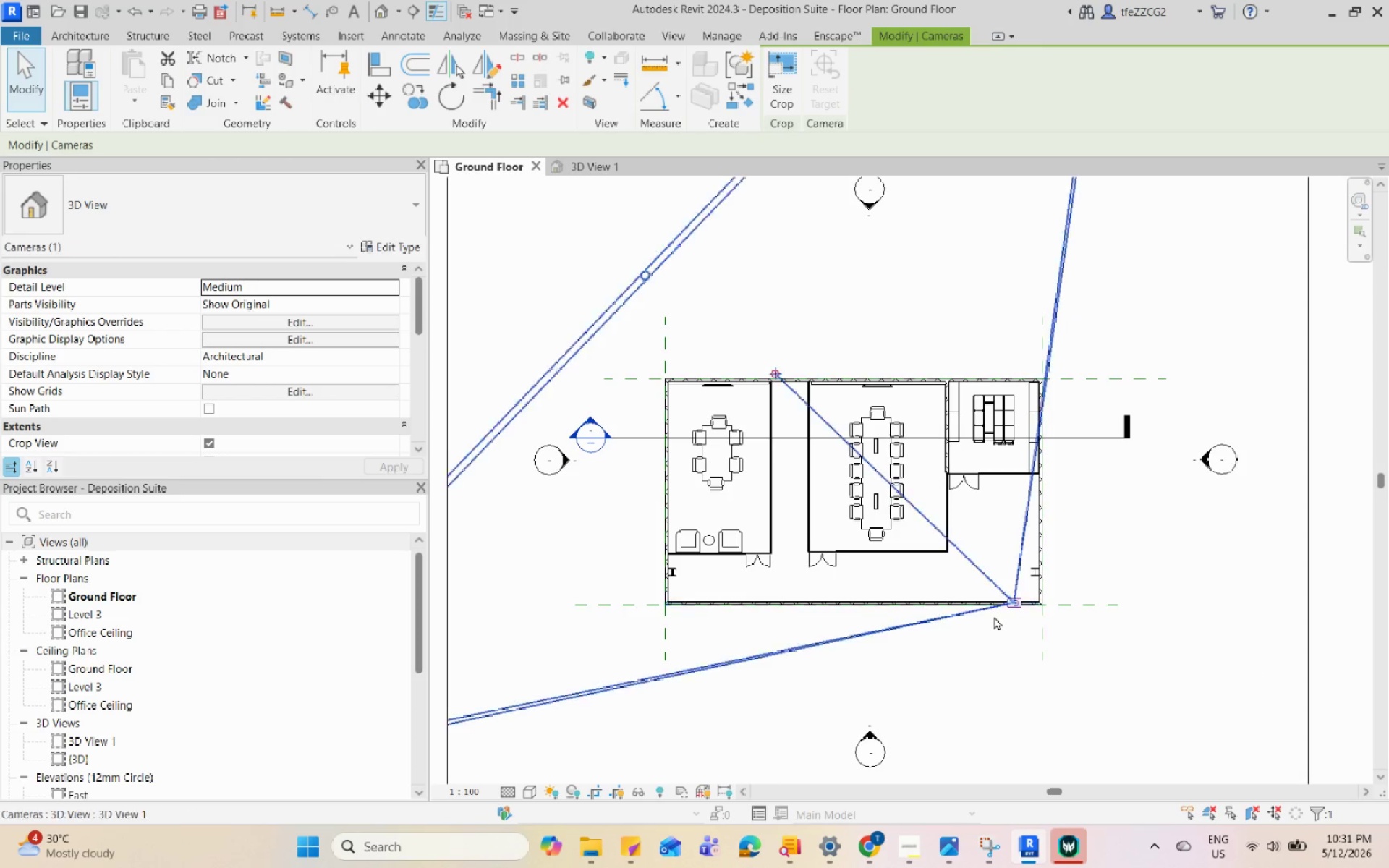 
left_click_drag(start_coordinate=[1016, 605], to_coordinate=[957, 588])
 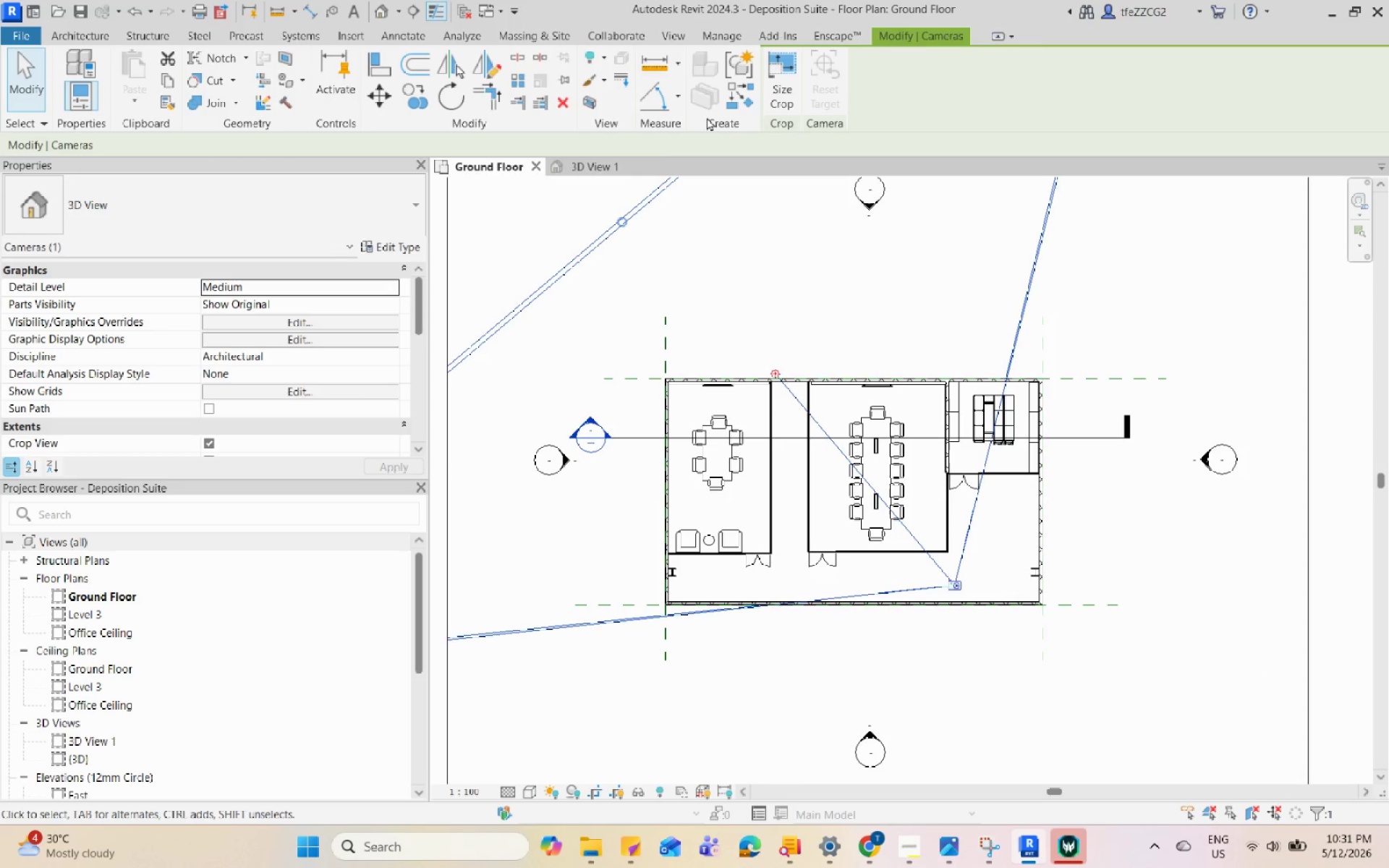 
left_click([606, 168])
 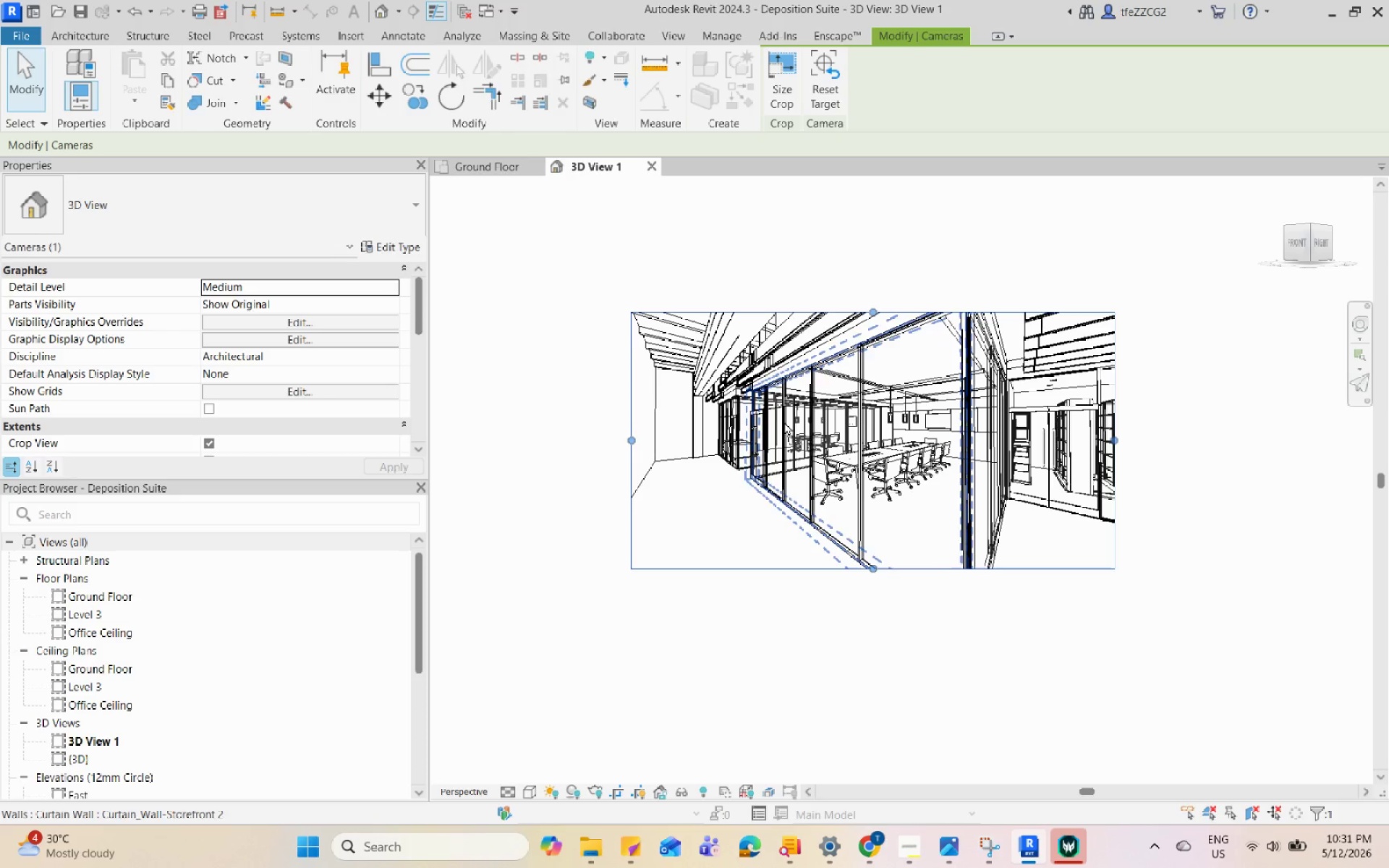 
scroll: coordinate [816, 513], scroll_direction: none, amount: 0.0
 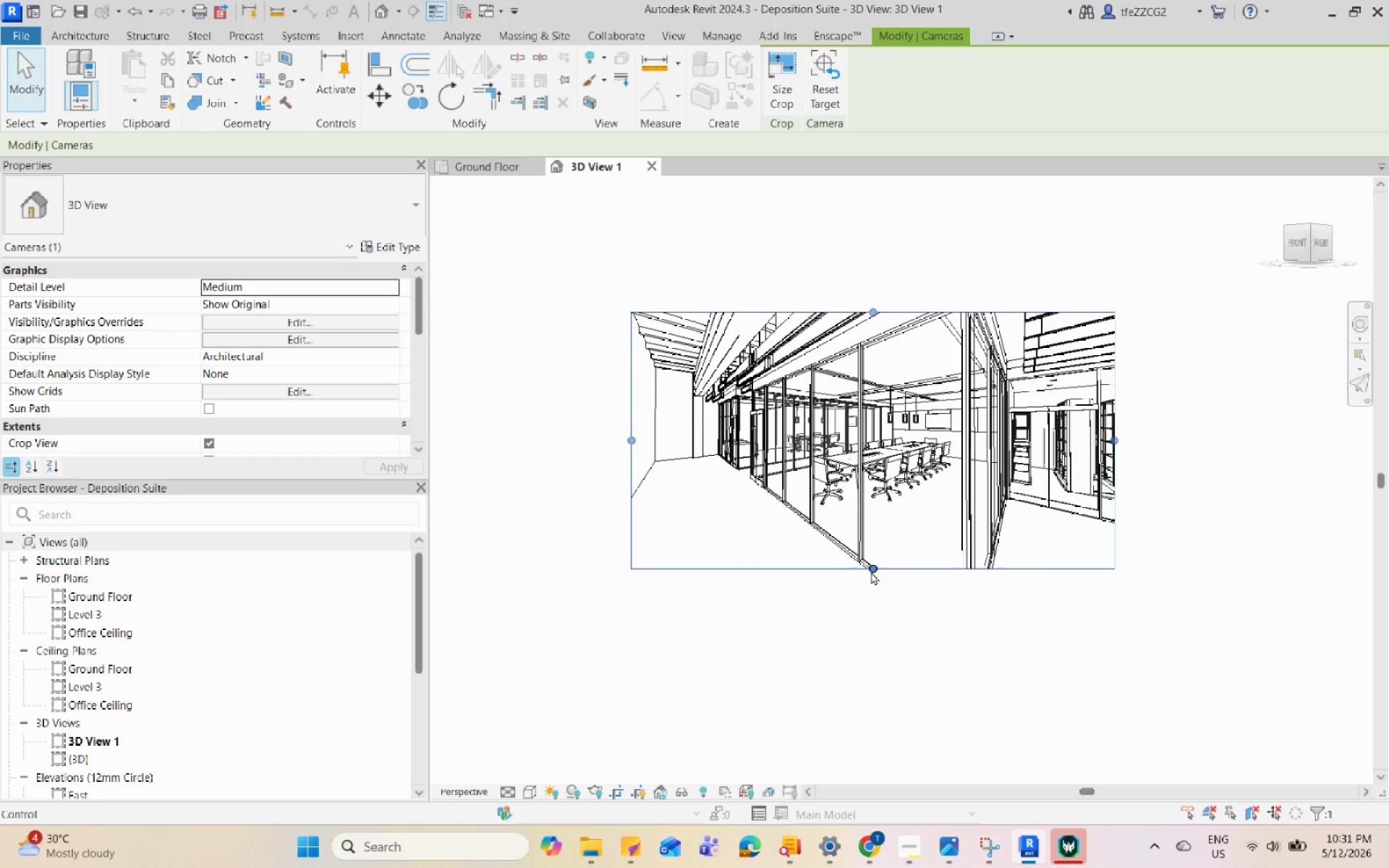 
left_click_drag(start_coordinate=[877, 562], to_coordinate=[884, 637])
 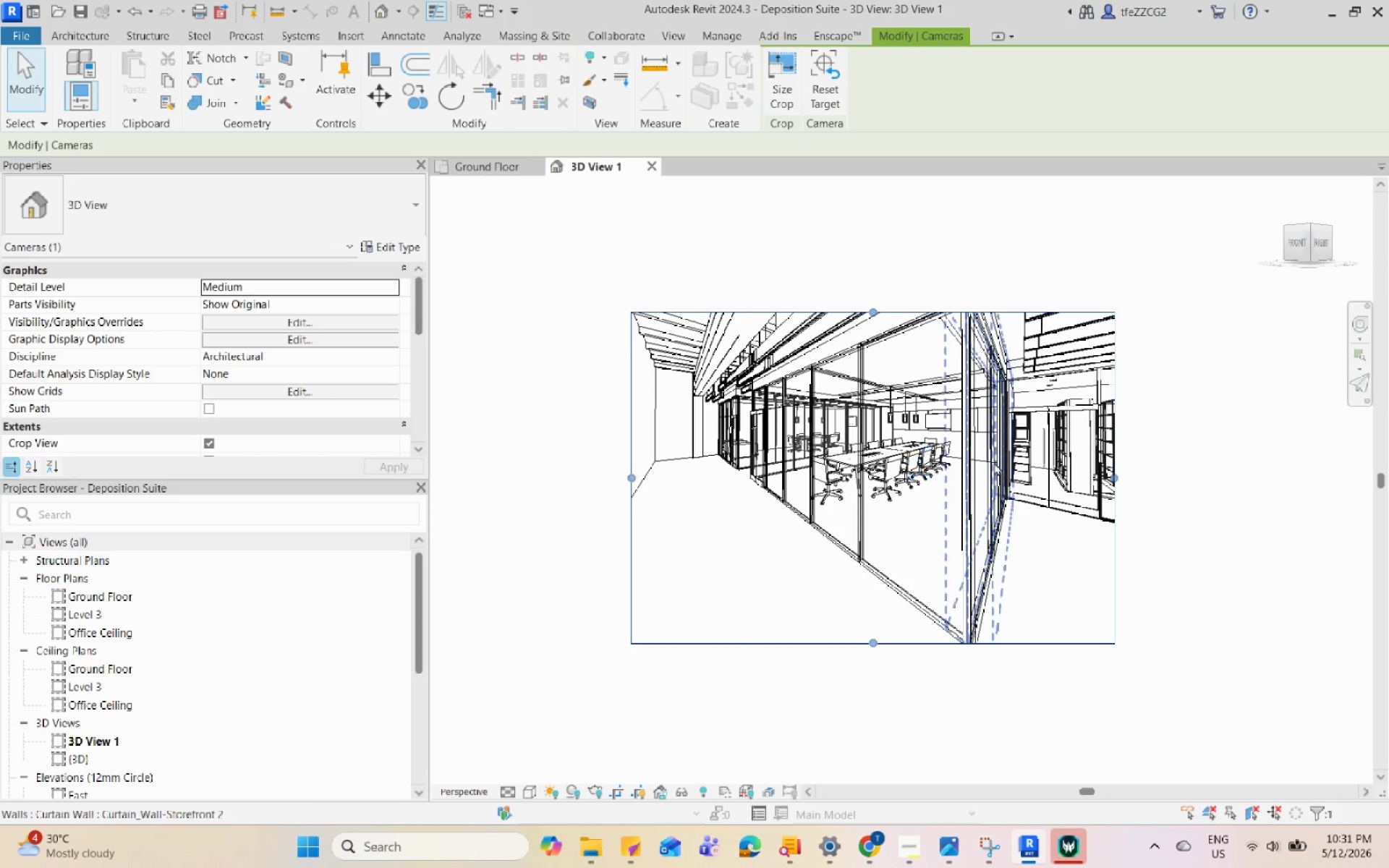 
scroll: coordinate [961, 562], scroll_direction: down, amount: 2.0
 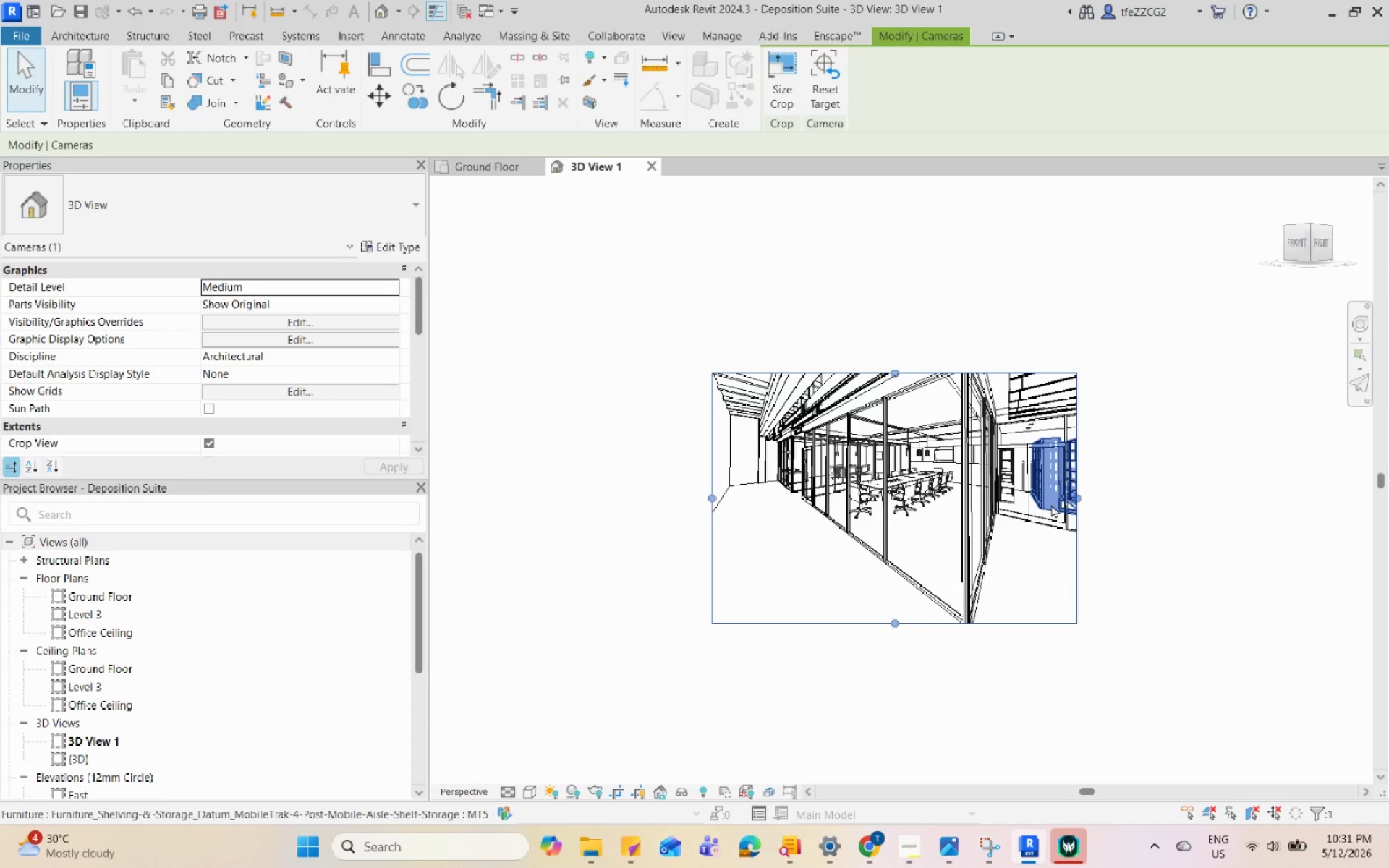 
left_click_drag(start_coordinate=[1078, 495], to_coordinate=[1191, 506])
 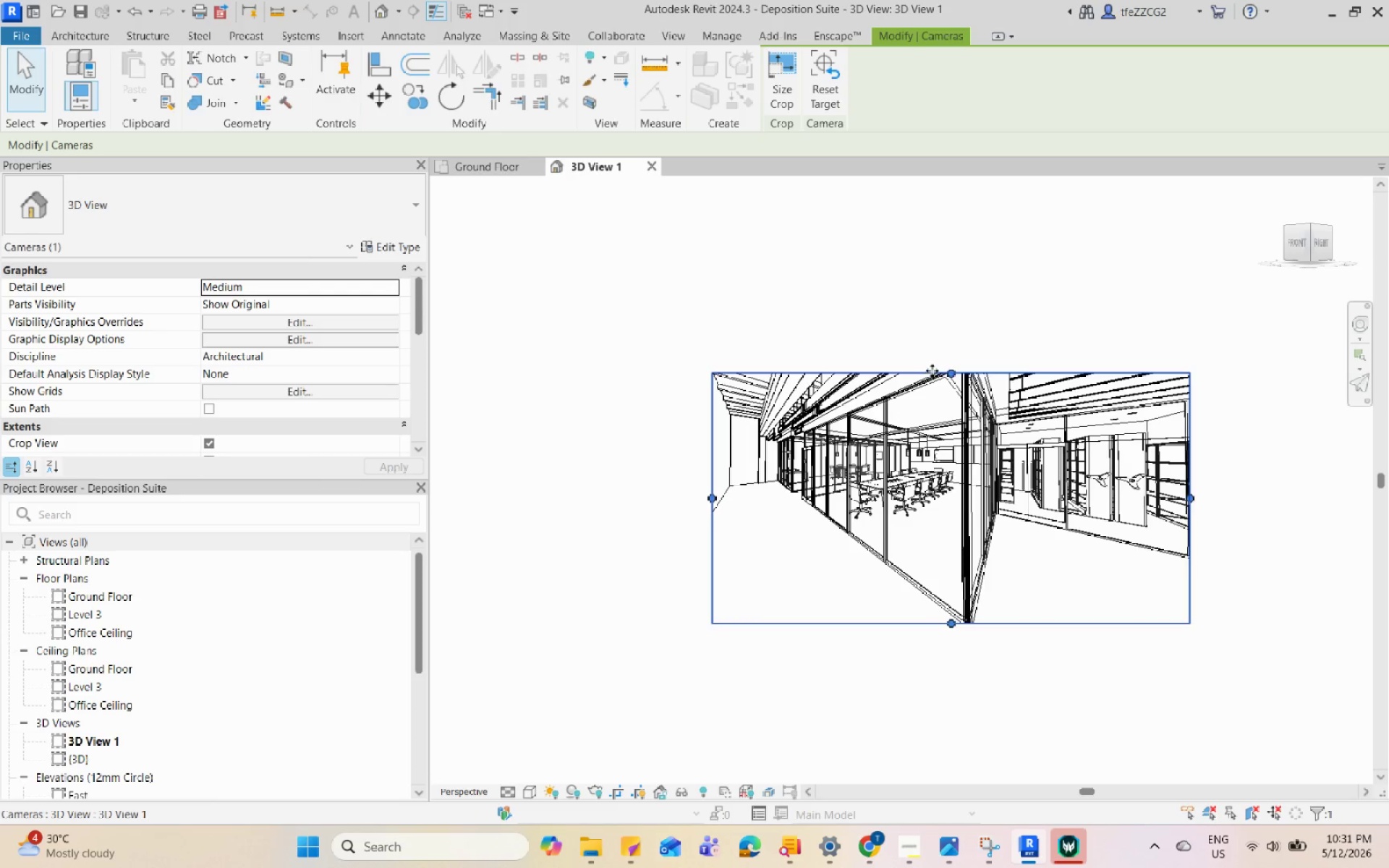 
left_click_drag(start_coordinate=[952, 369], to_coordinate=[960, 304])
 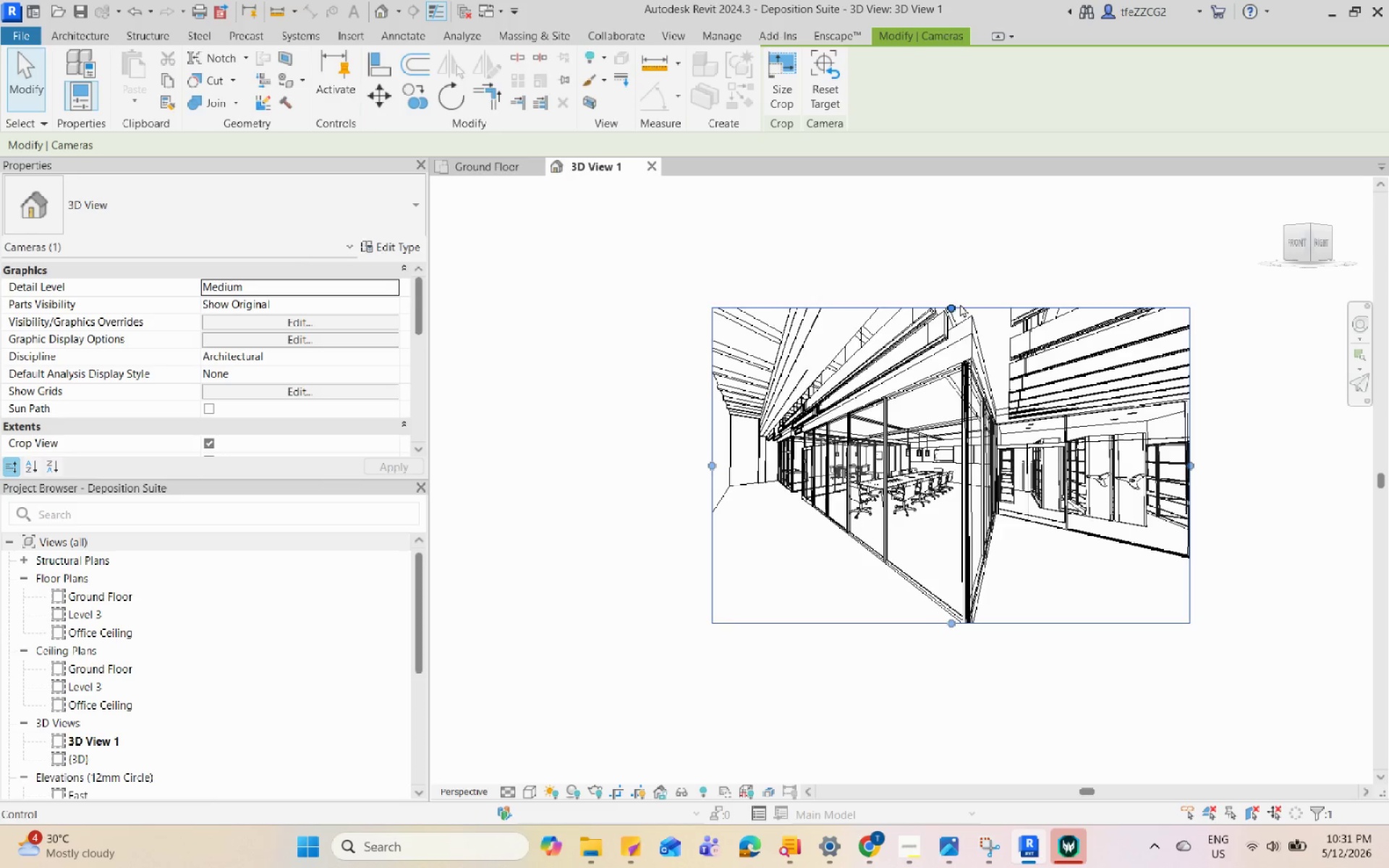 
scroll: coordinate [878, 459], scroll_direction: down, amount: 2.0
 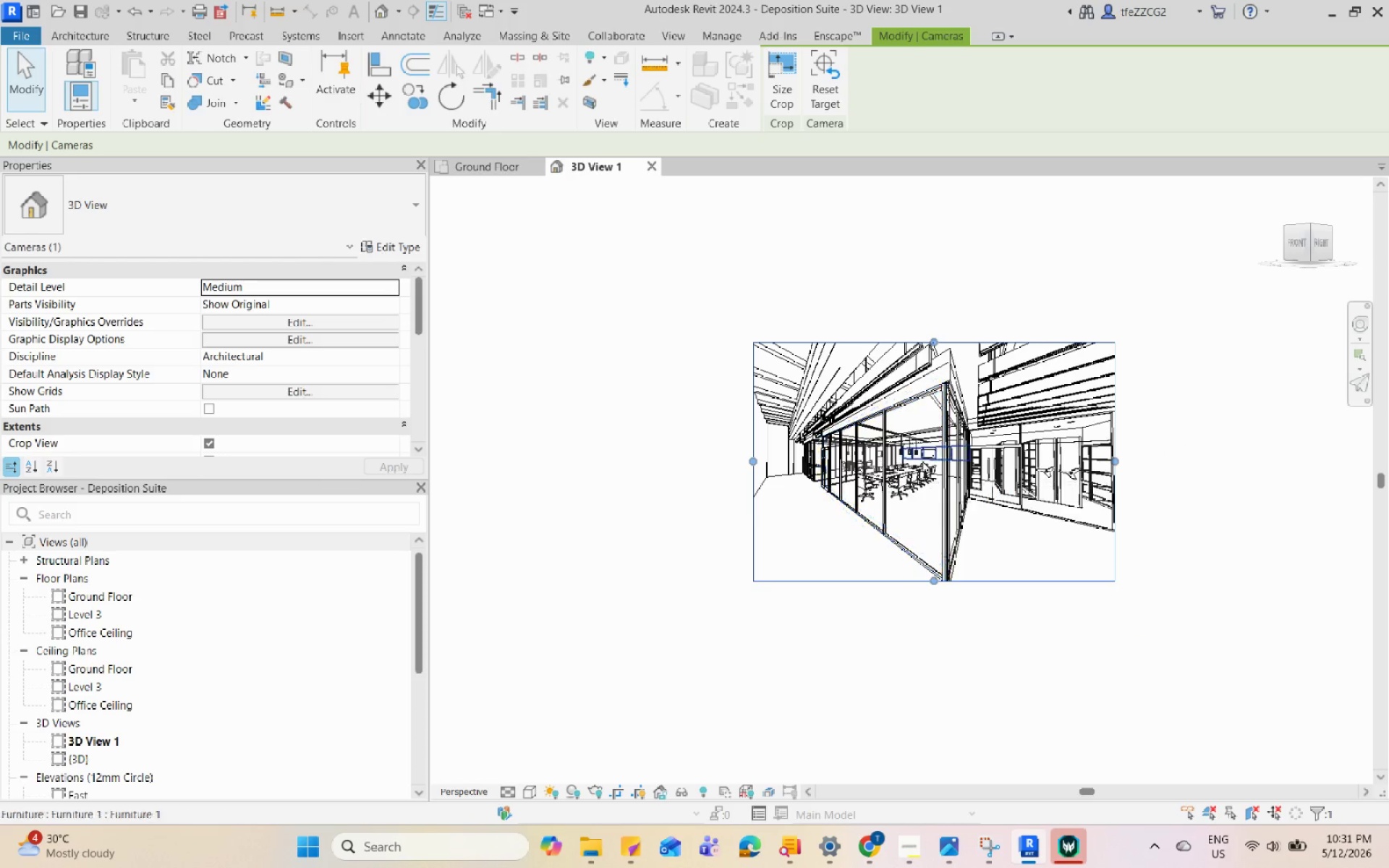 
key(Escape)
 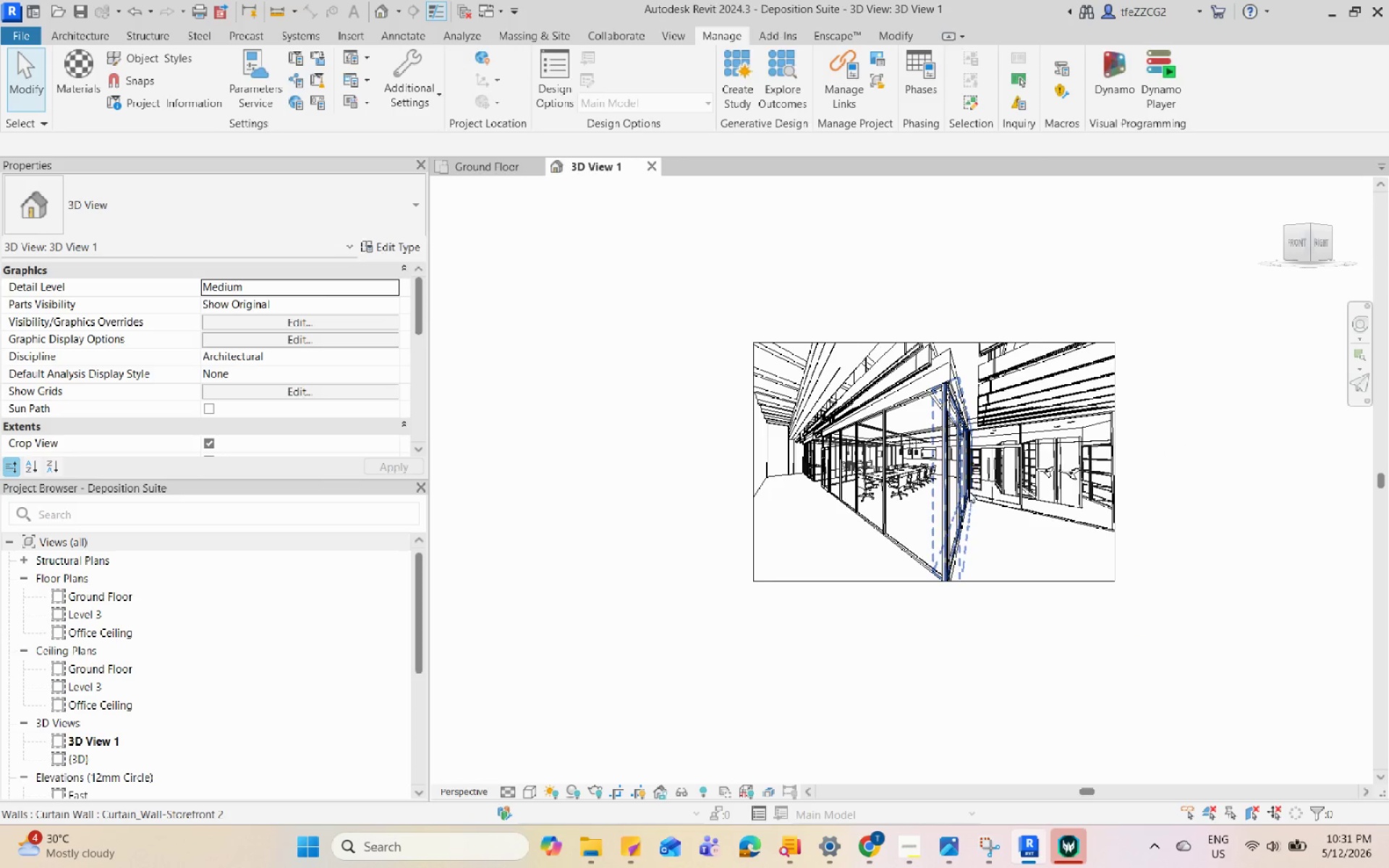 
scroll: coordinate [966, 503], scroll_direction: down, amount: 1.0
 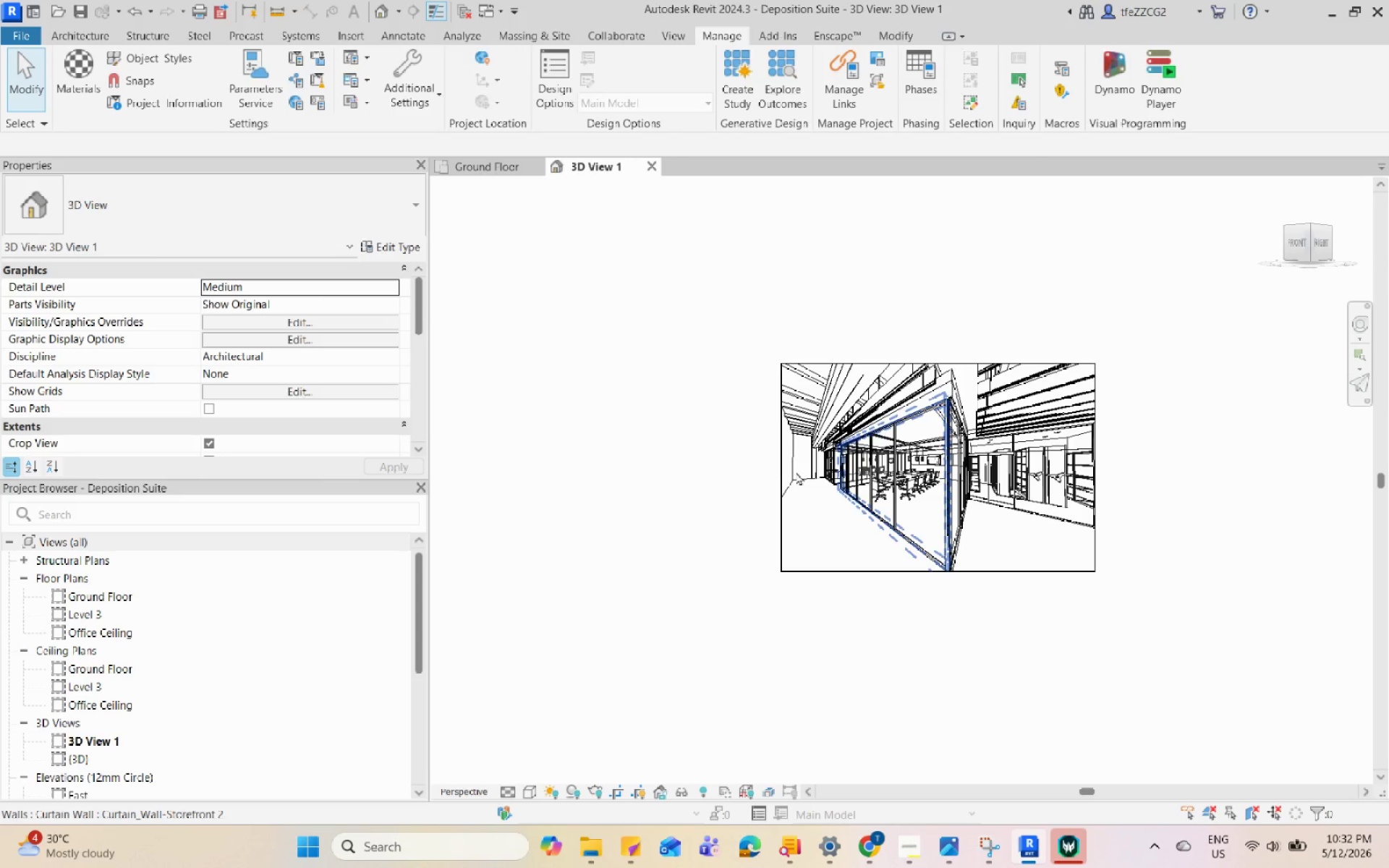 
hold_key(key=ShiftLeft, duration=0.42)
 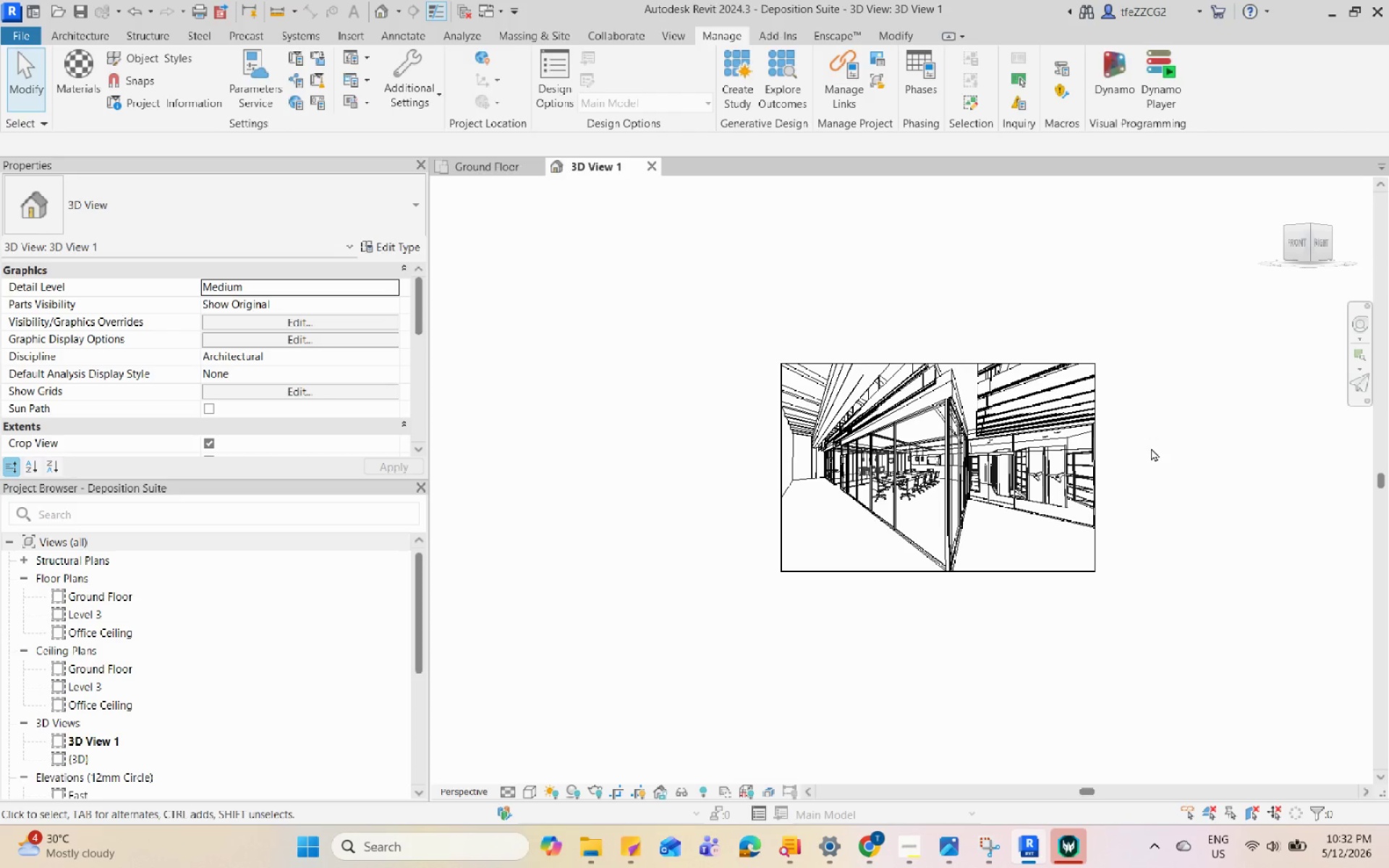 
right_click([1151, 448])
 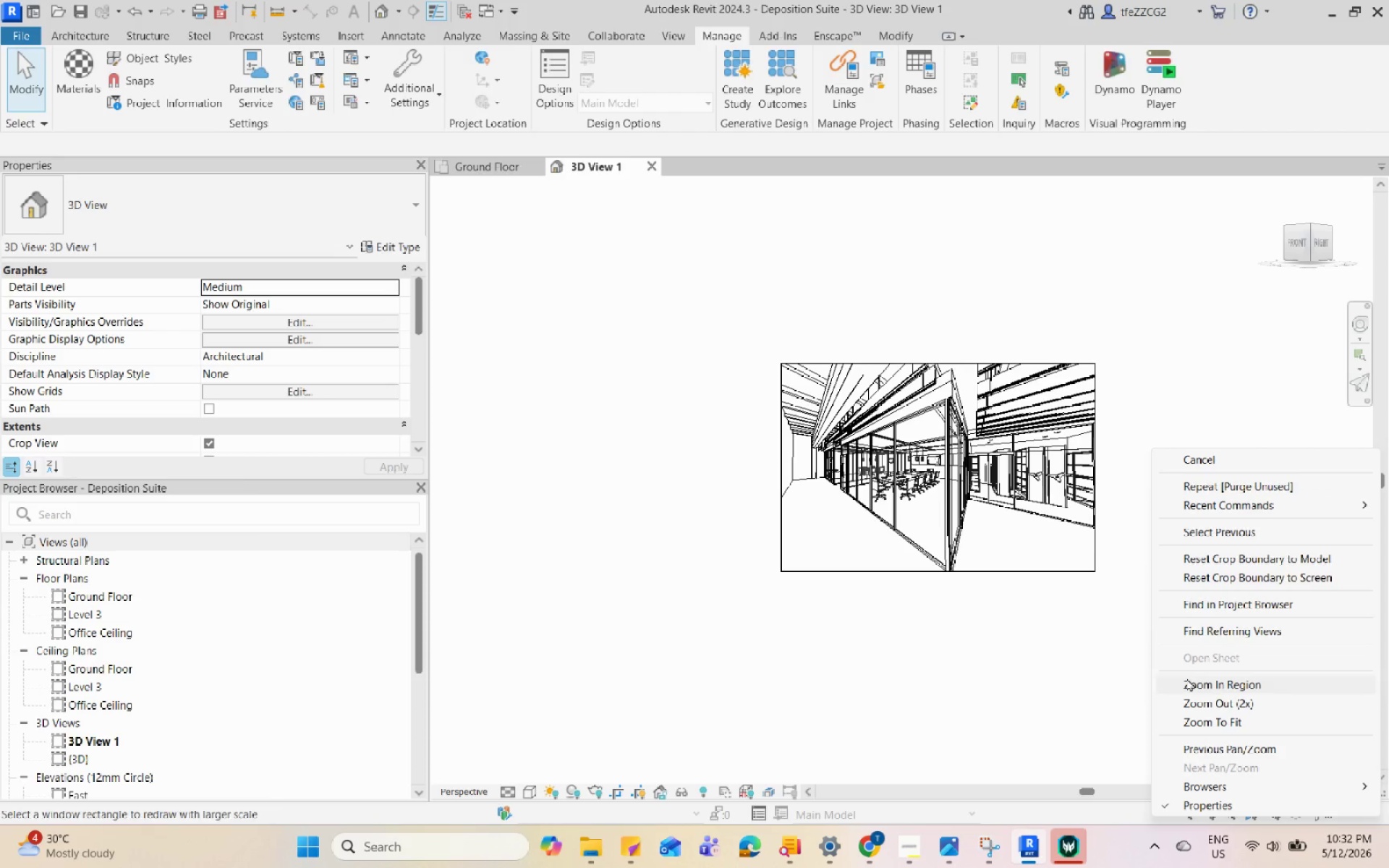 
left_click([1116, 494])
 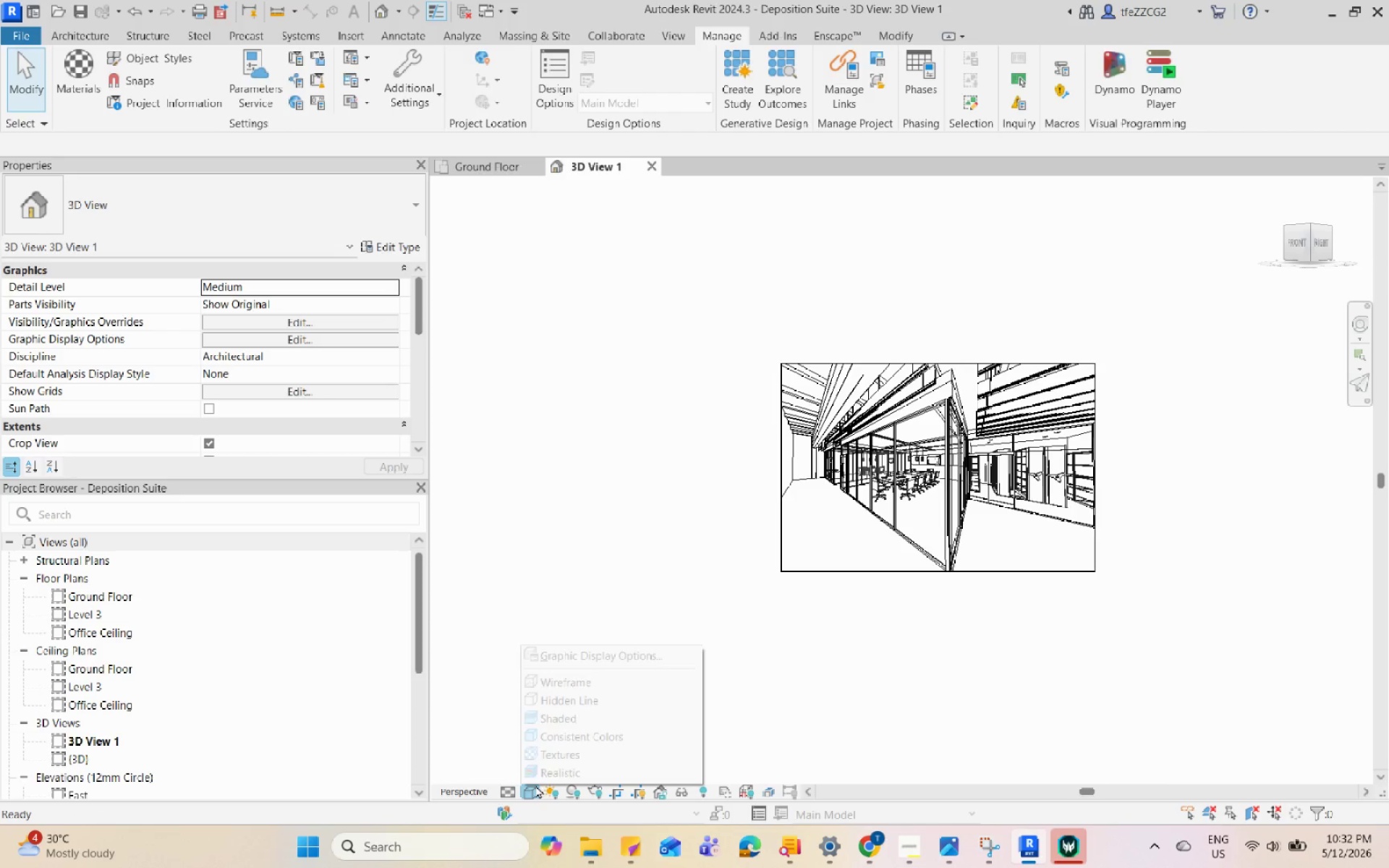 
left_click([578, 741])
 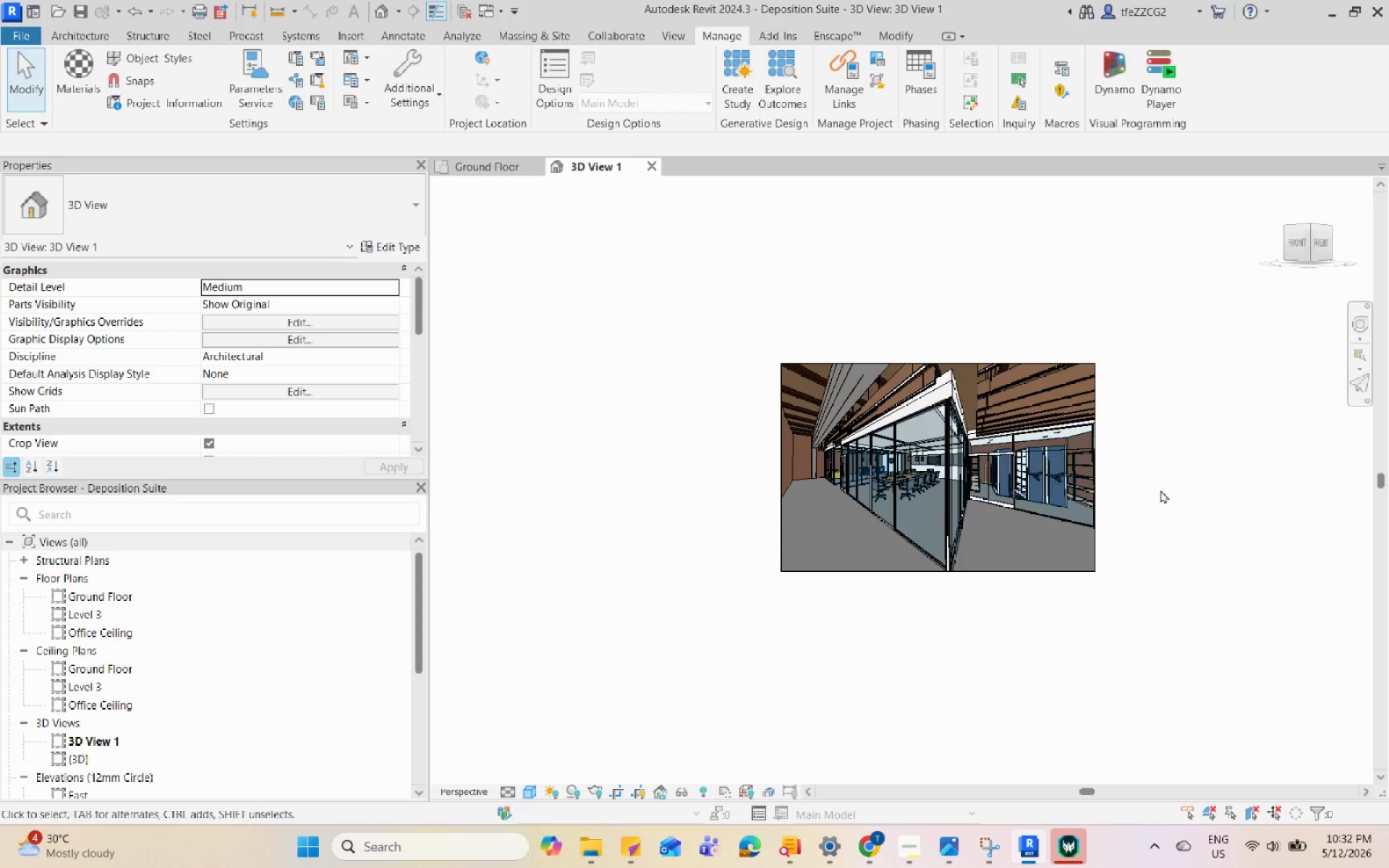 
left_click([1160, 490])
 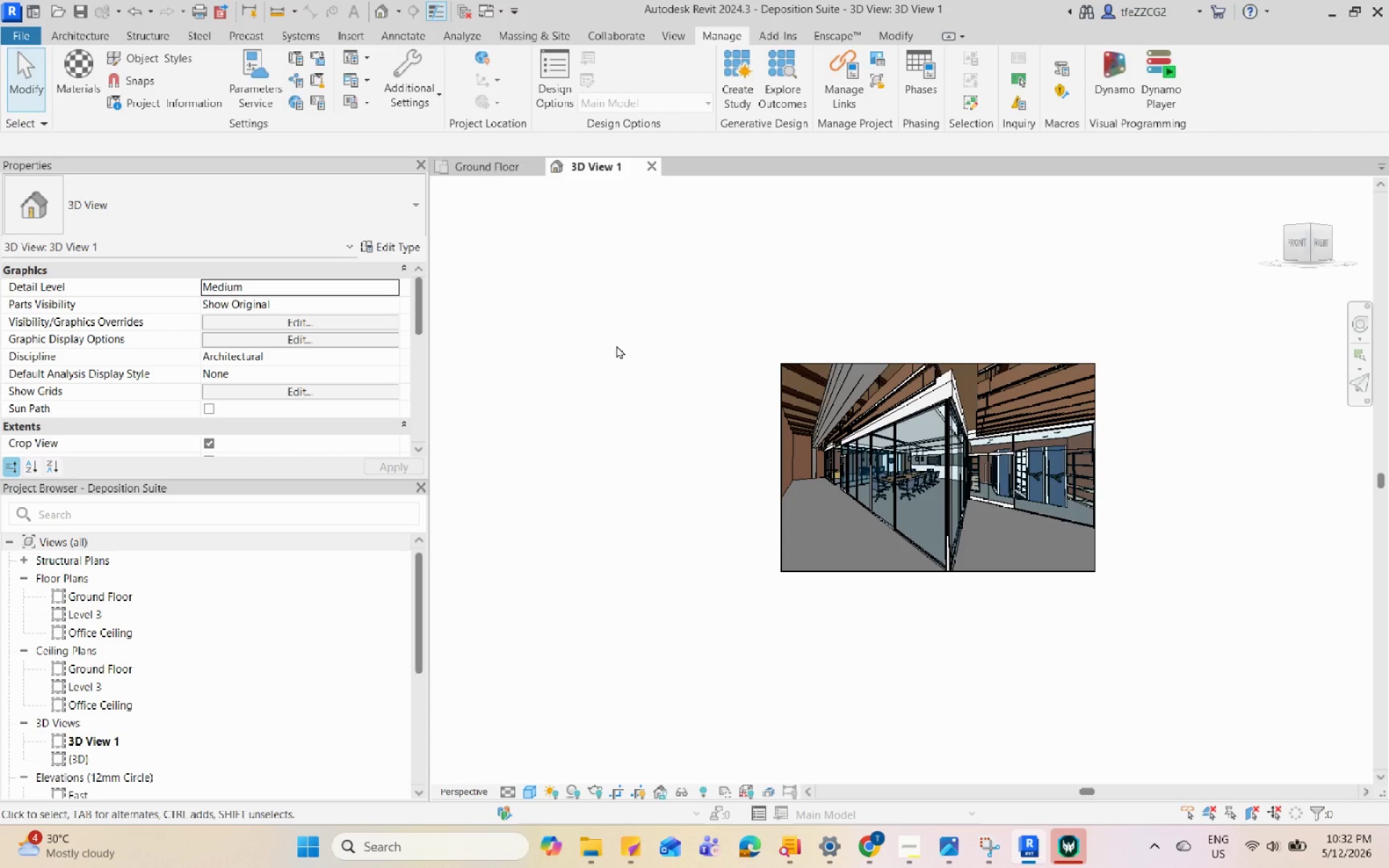 
left_click([843, 39])
 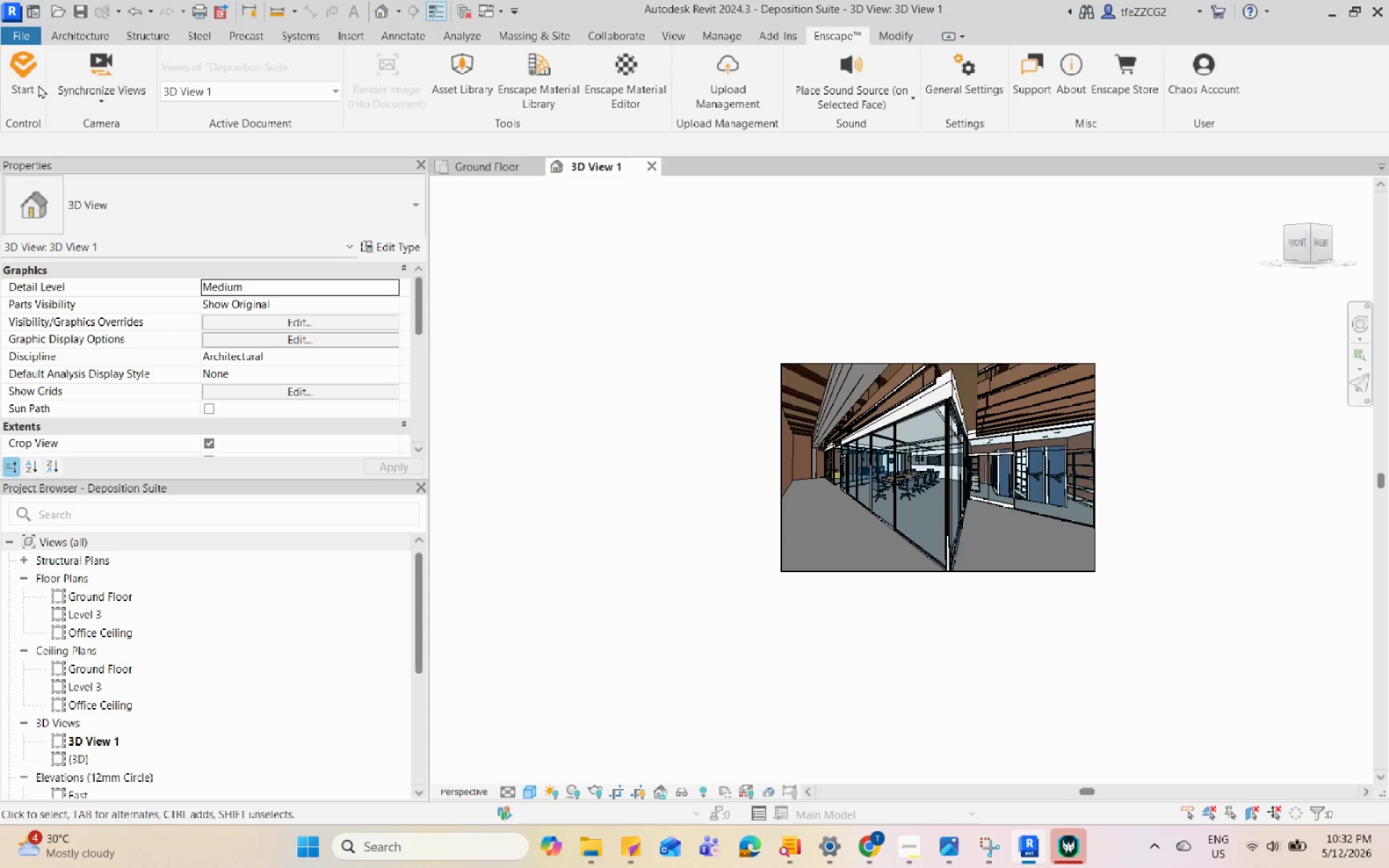 
left_click([34, 82])
 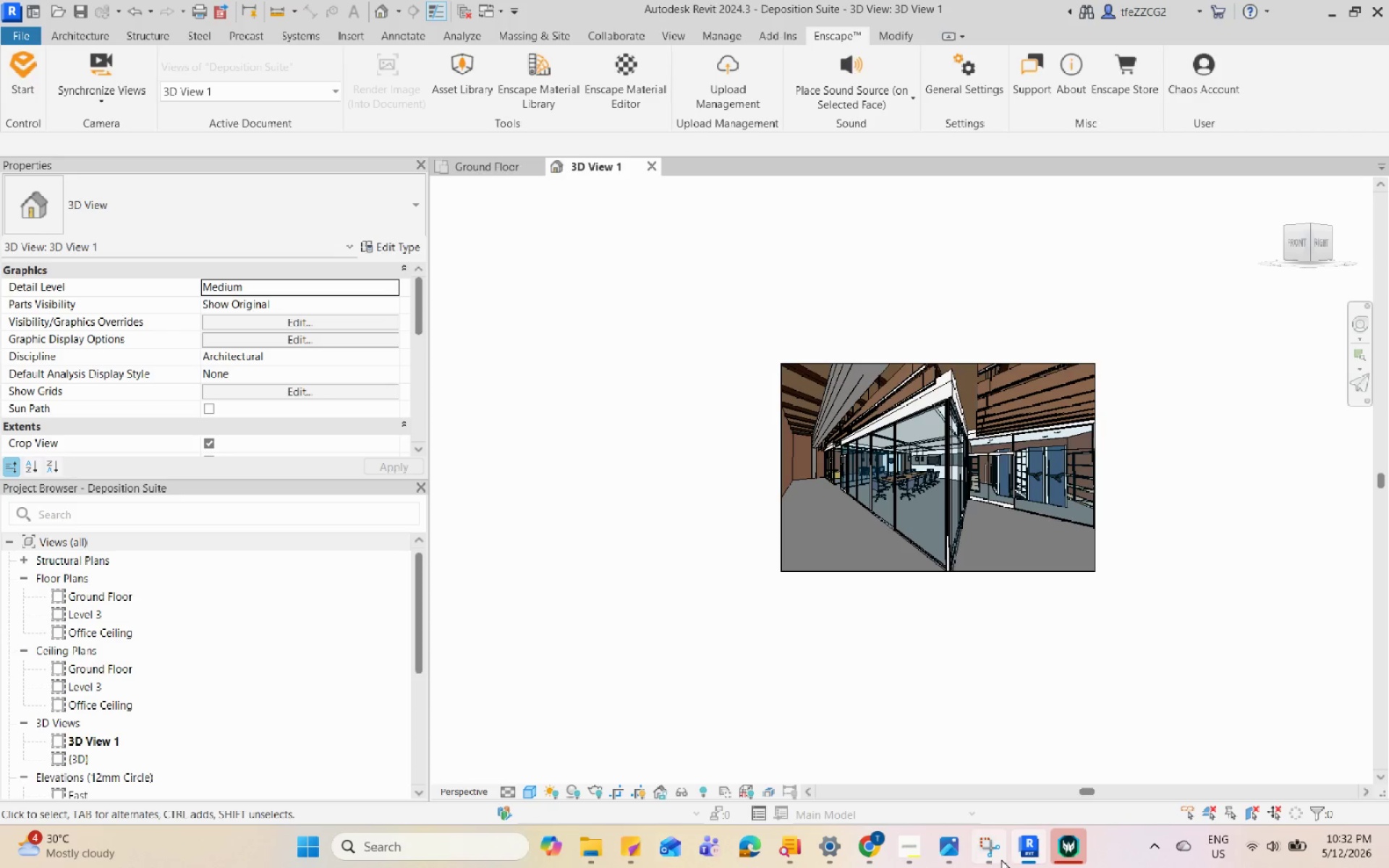 
left_click([985, 854])
 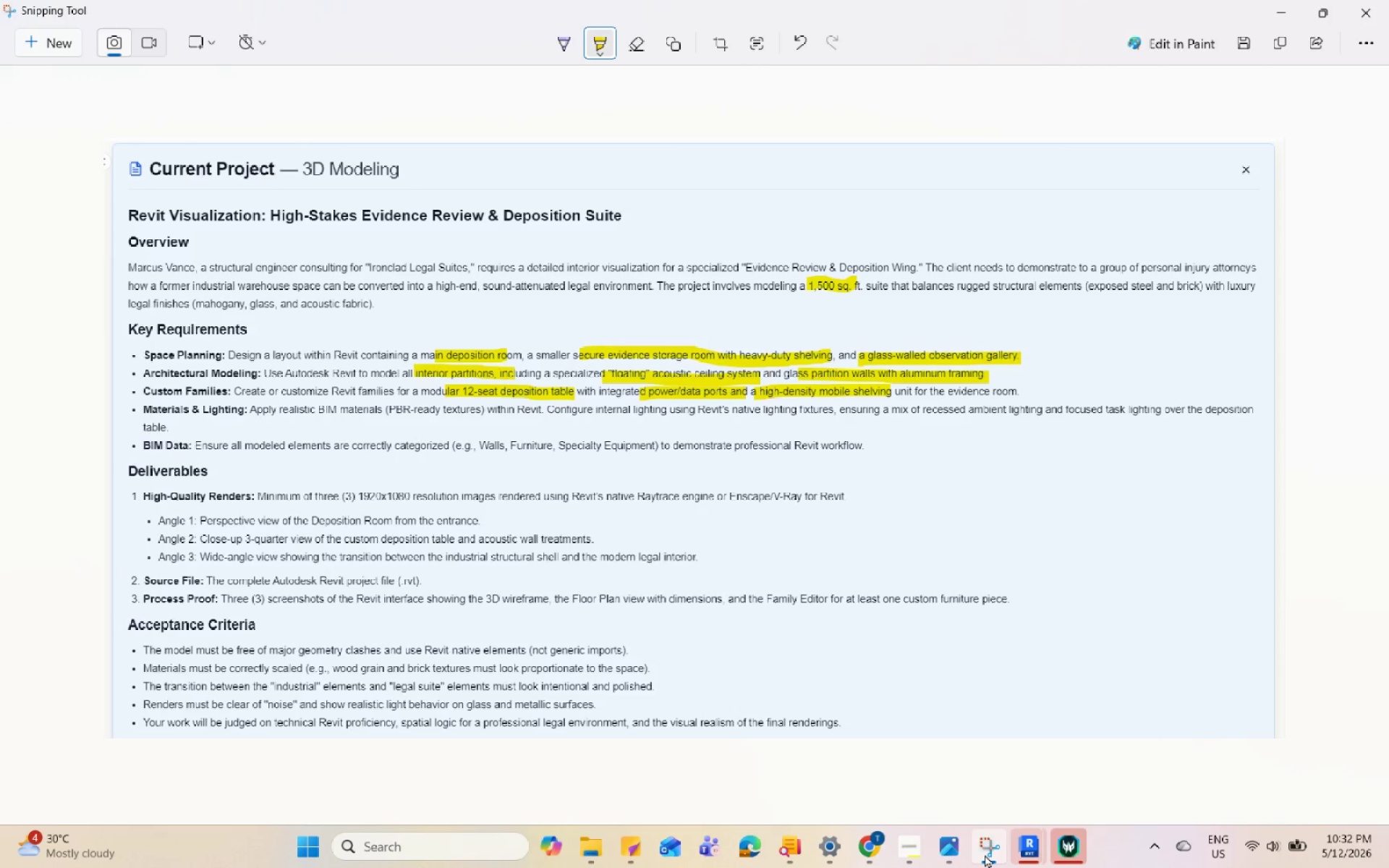 
wait(10.05)
 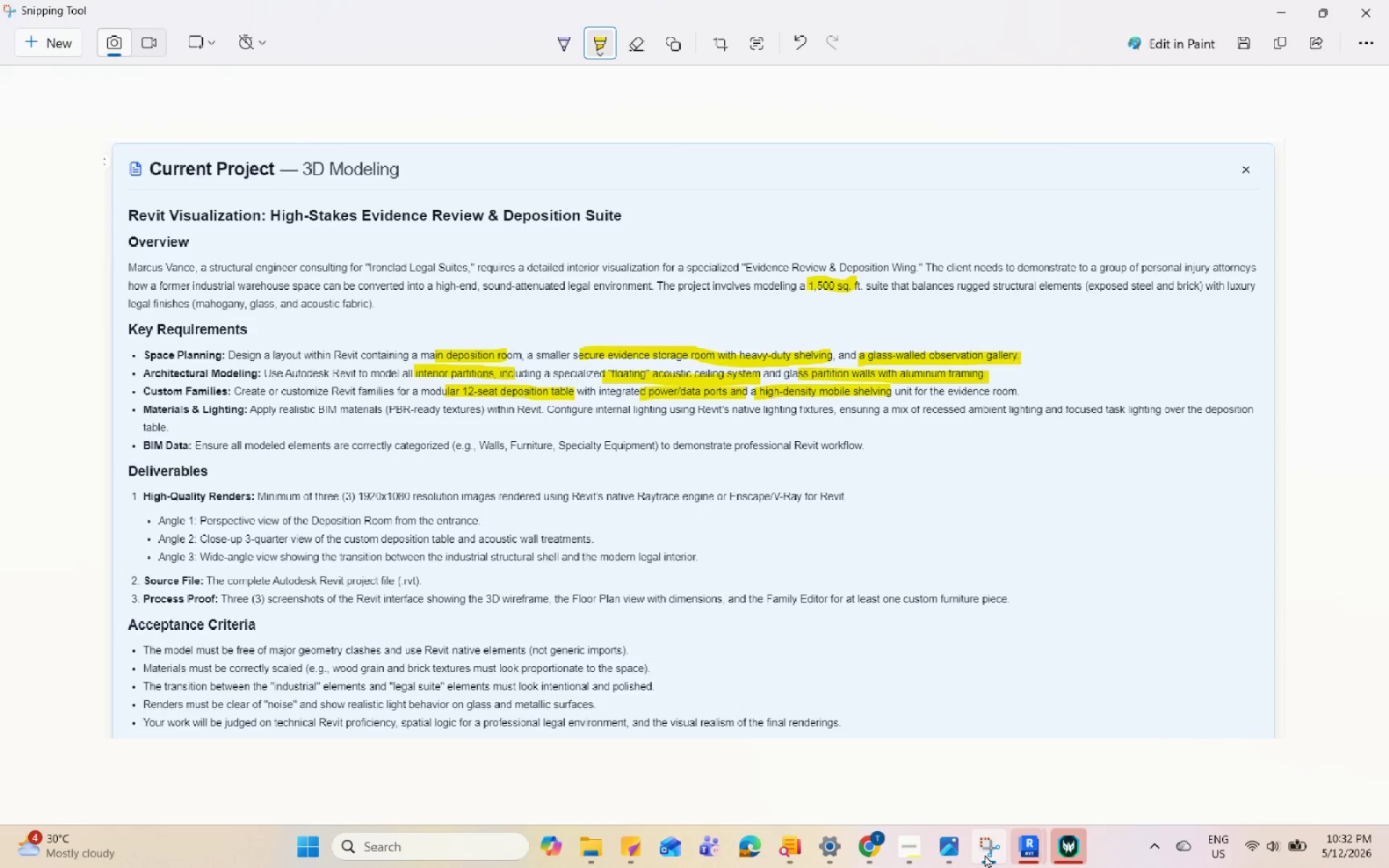 
left_click([1100, 766])
 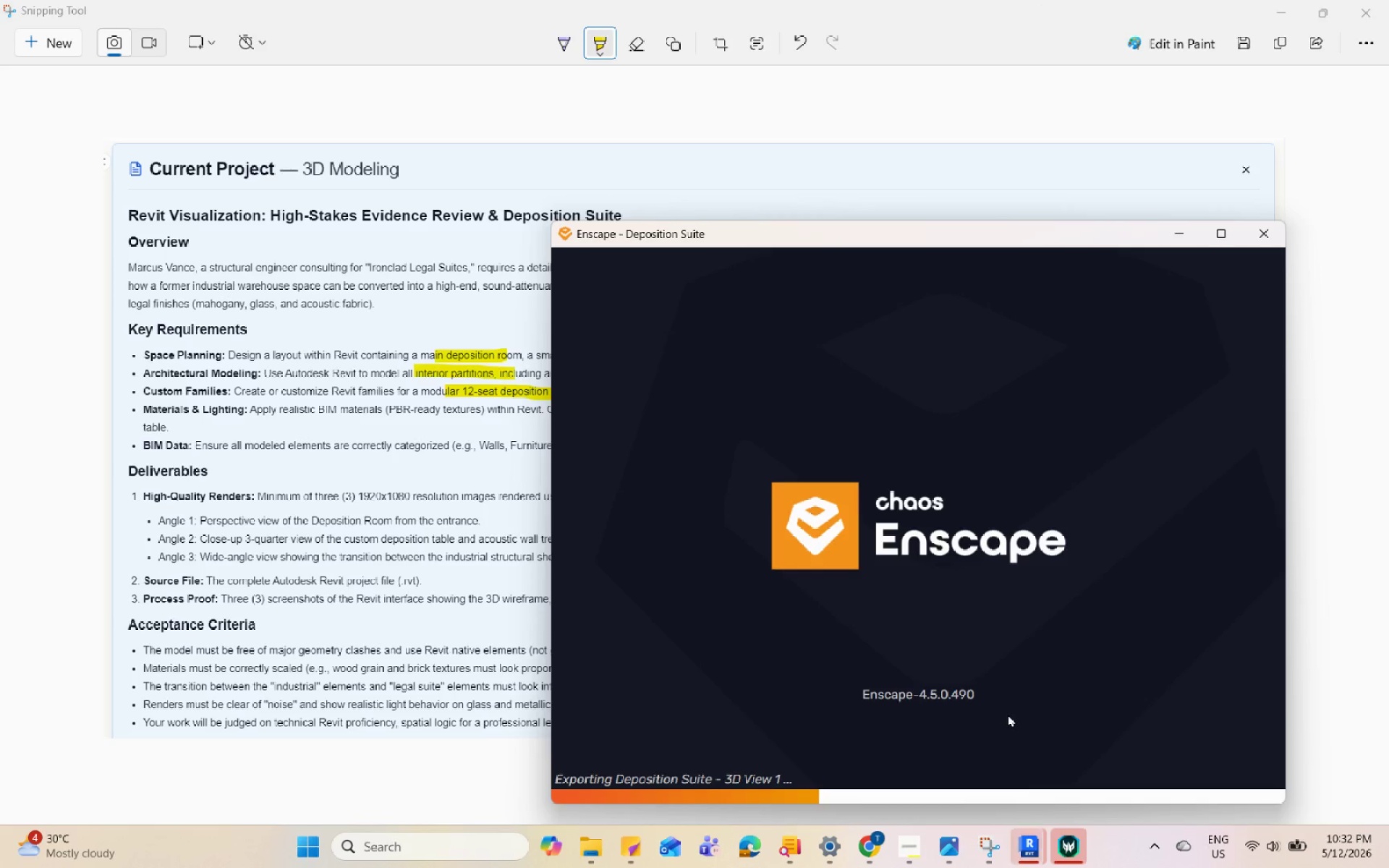 
wait(7.08)
 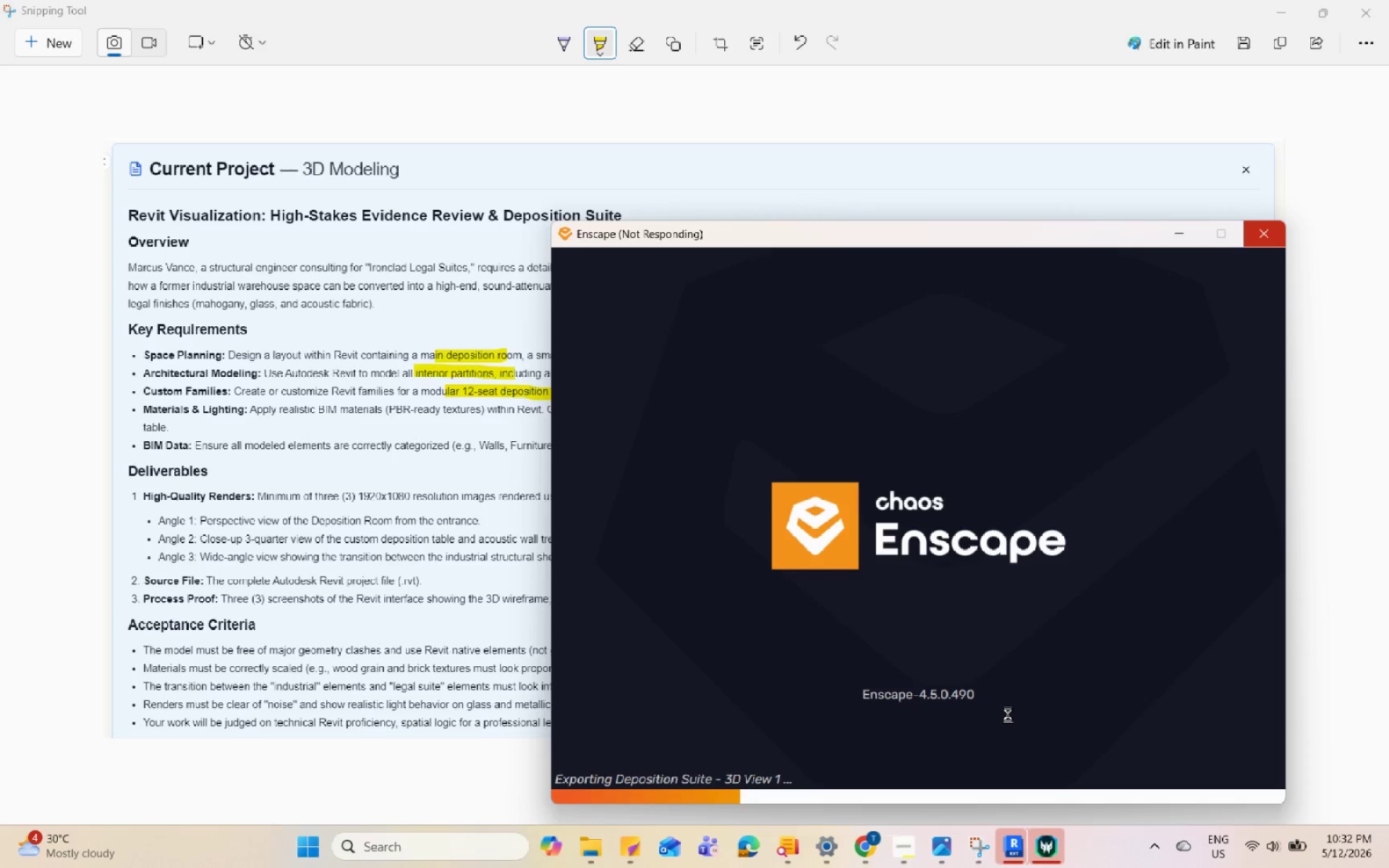 
left_click([1180, 229])
 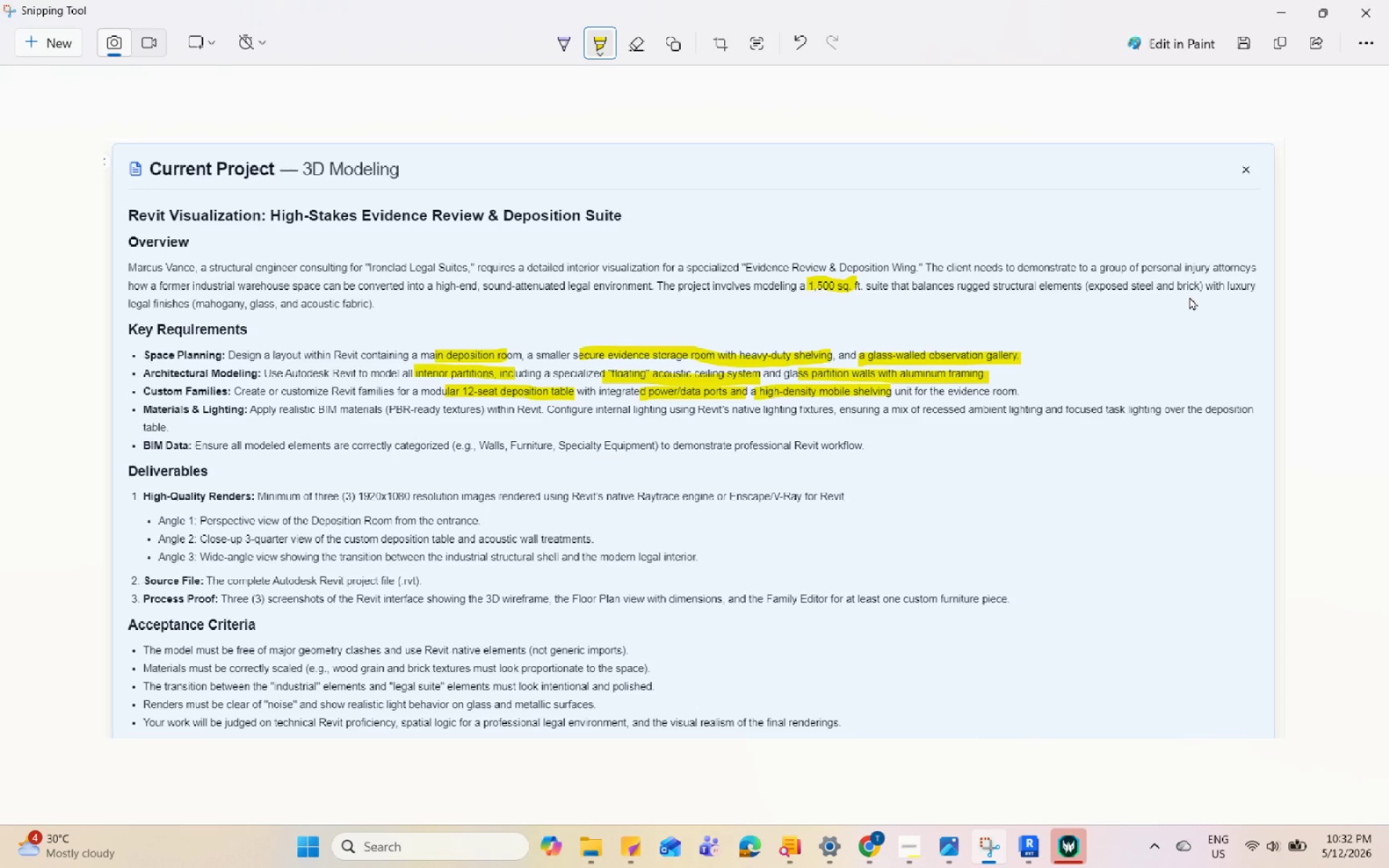 
wait(9.67)
 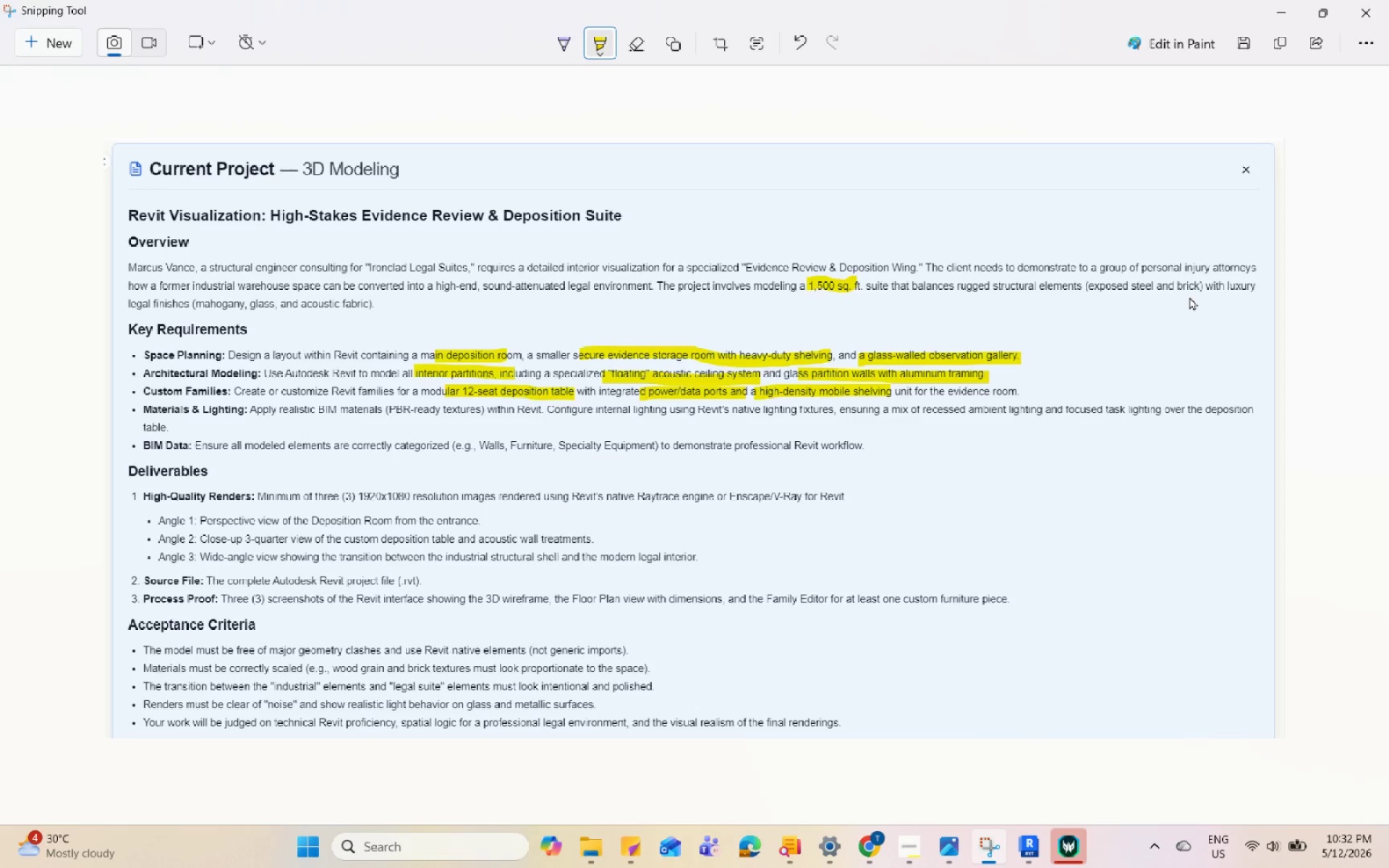 
mouse_move([1281, 846])
 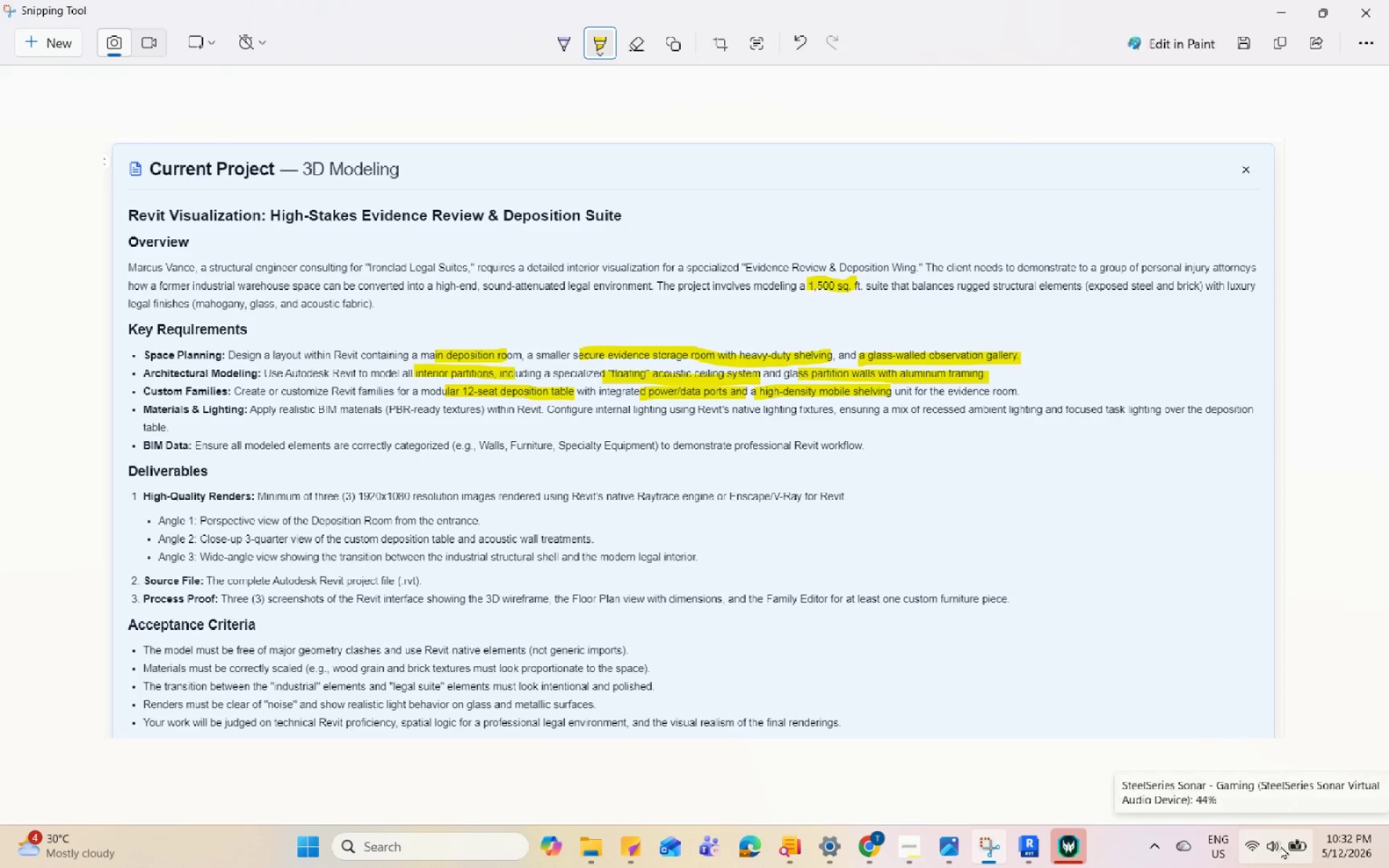 
mouse_move([1263, 847])
 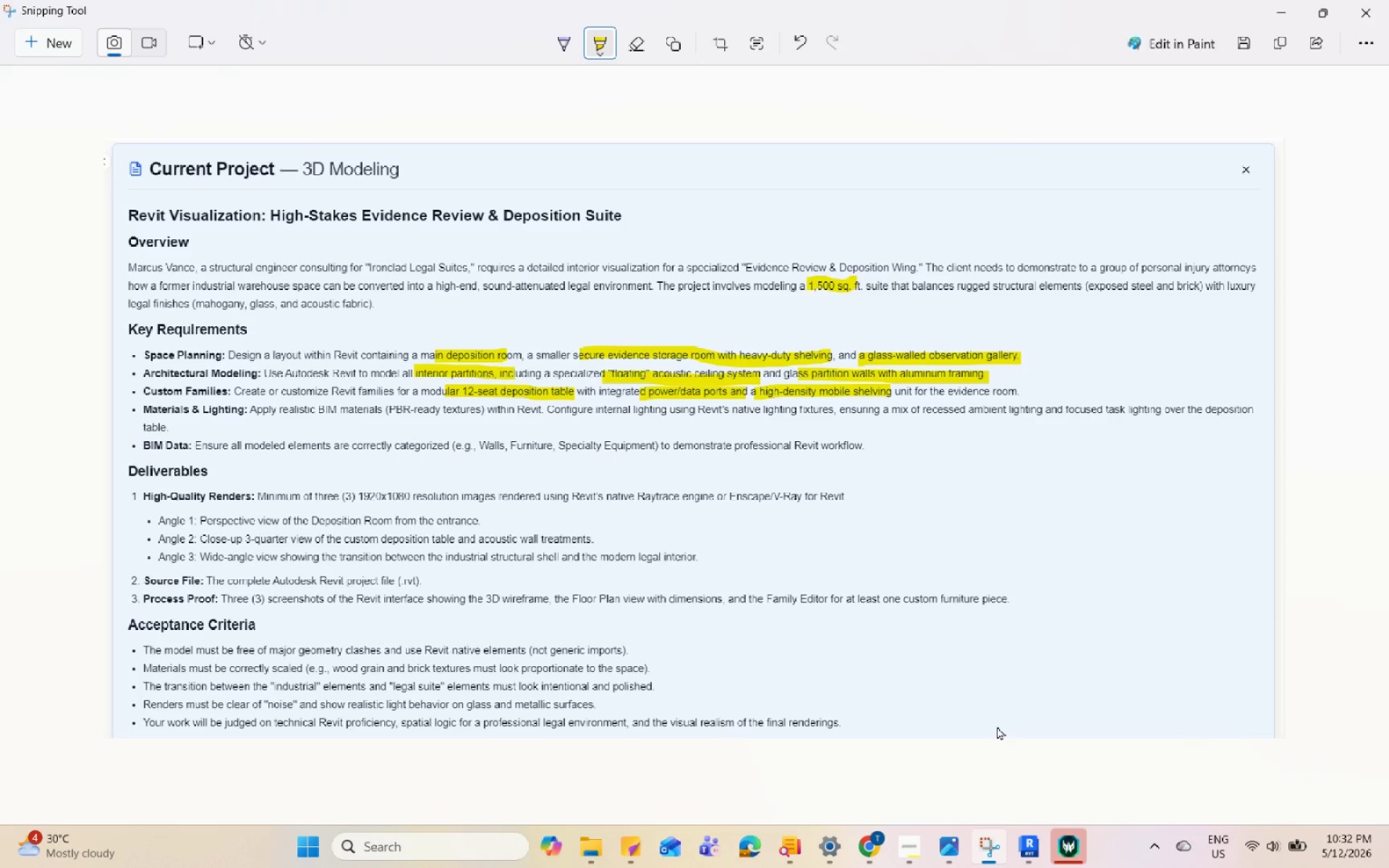 
wait(12.1)
 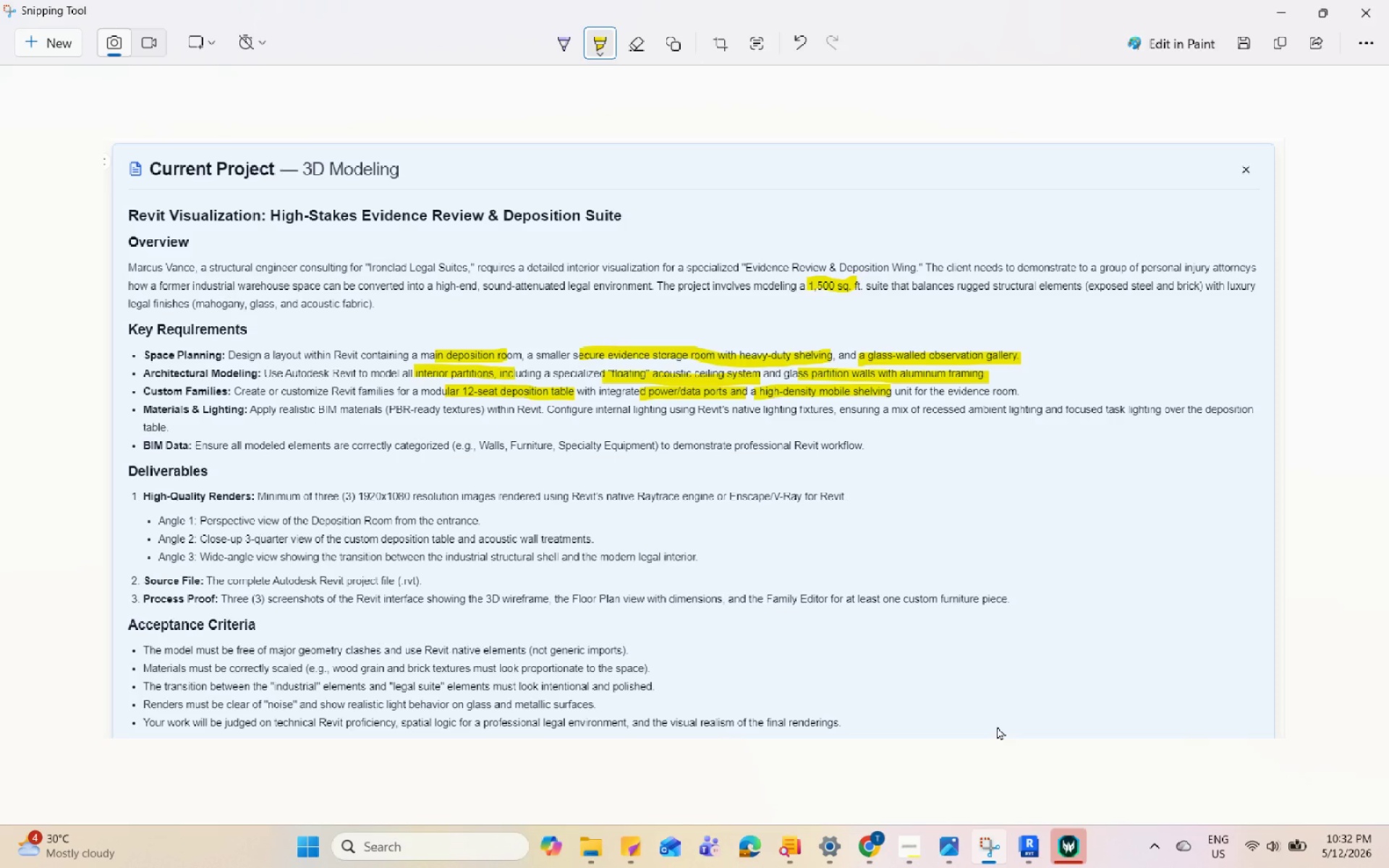 
left_click([1059, 830])
 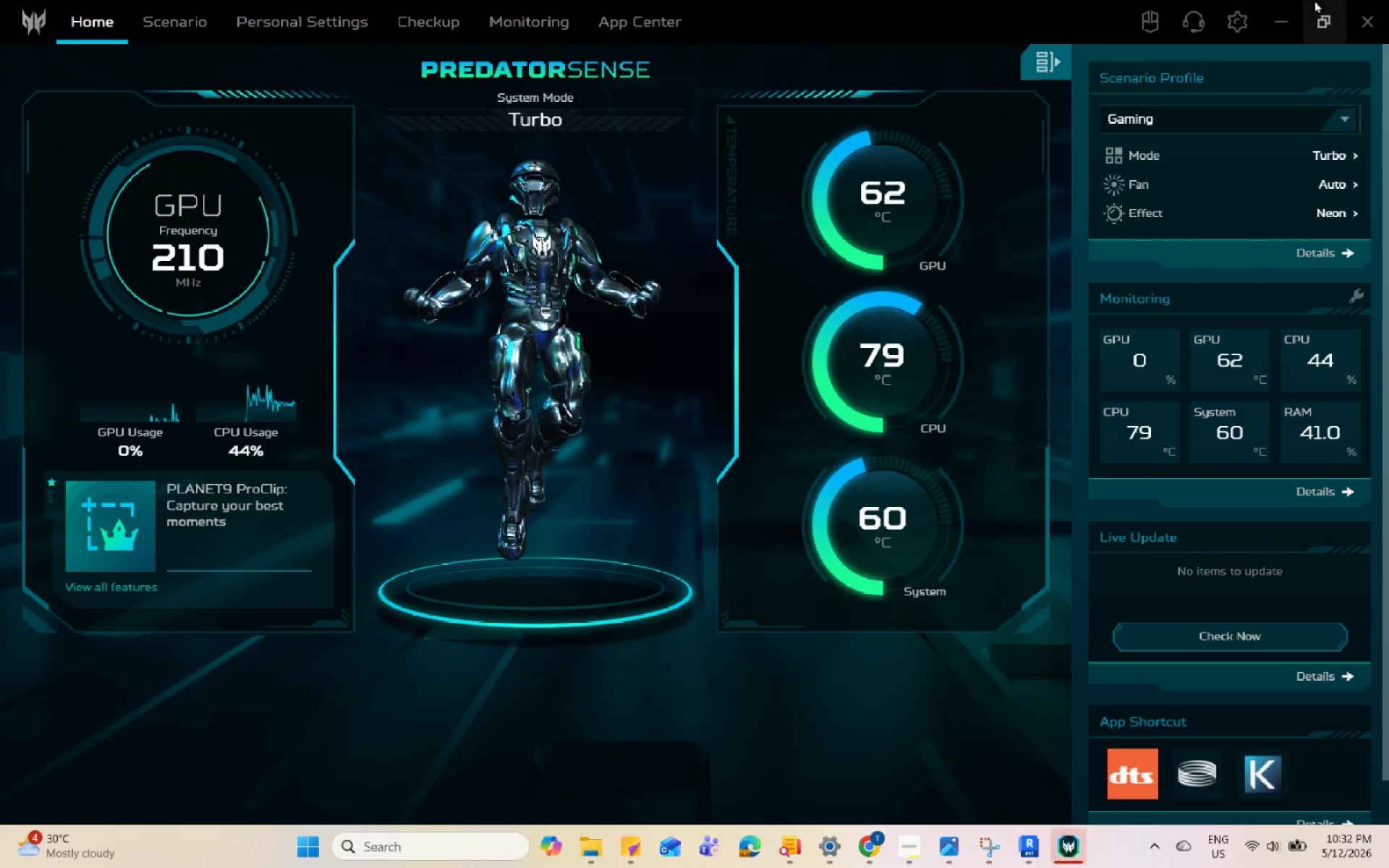 
left_click([1356, 1])
 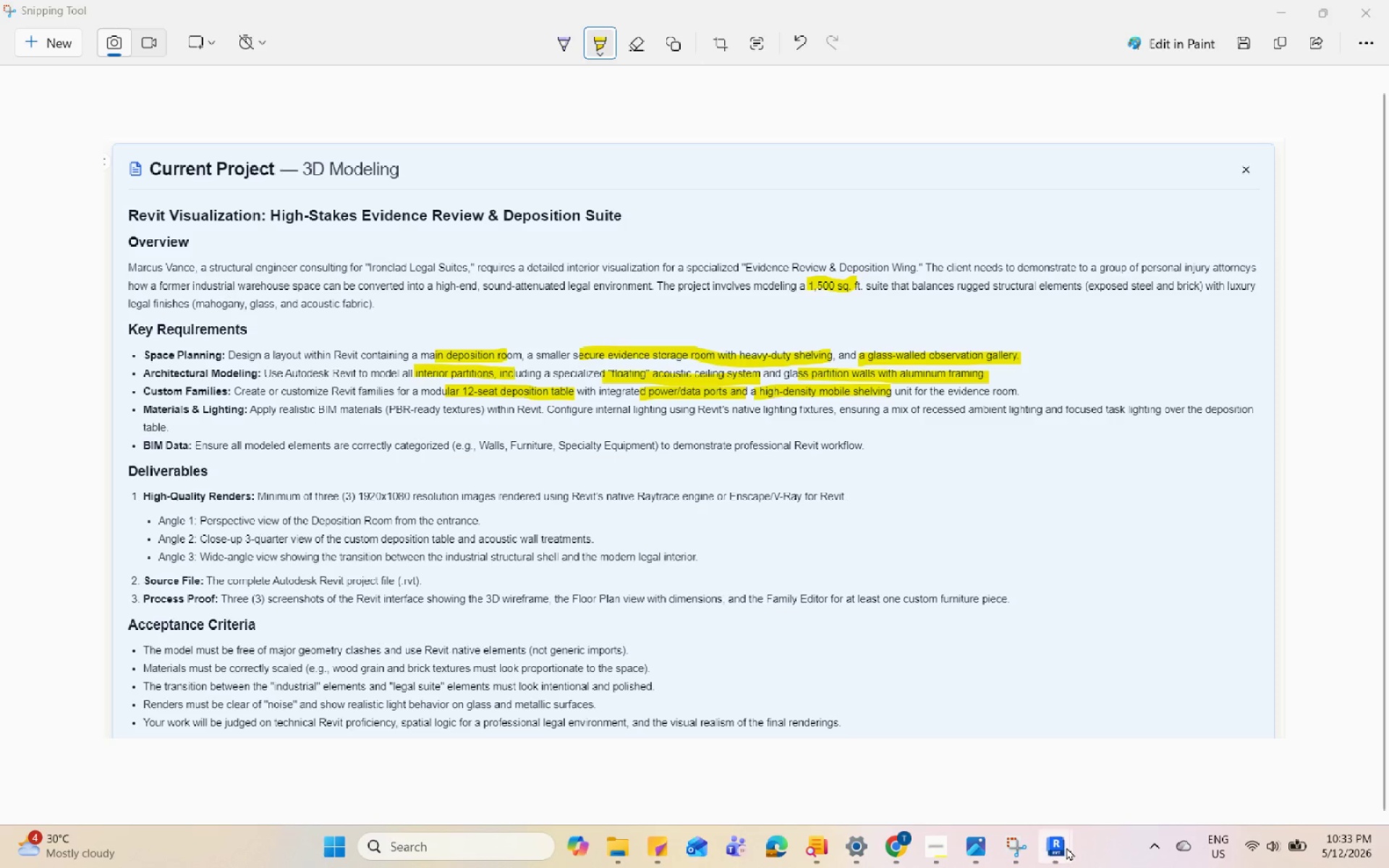 
double_click([1120, 753])
 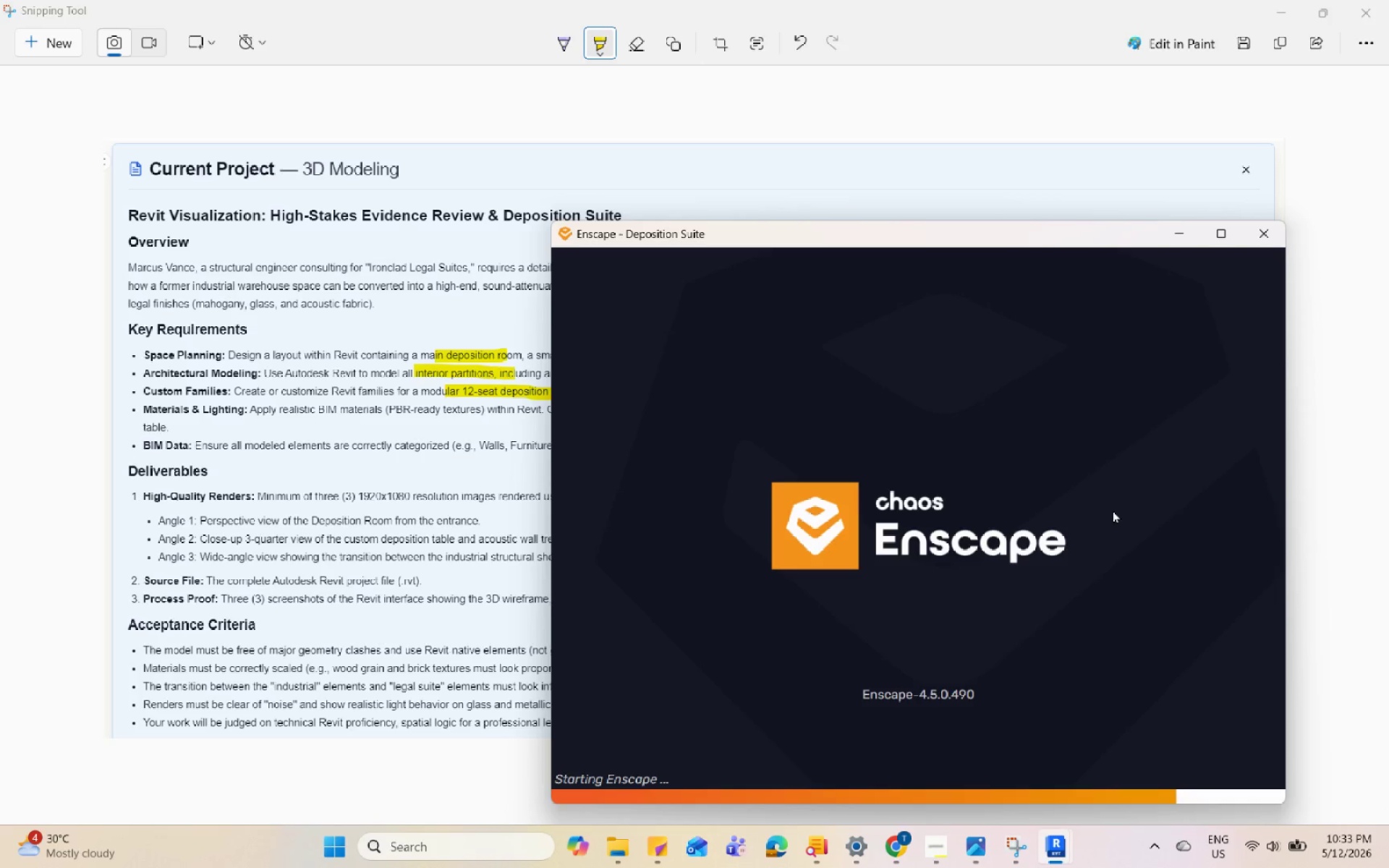 
wait(10.38)
 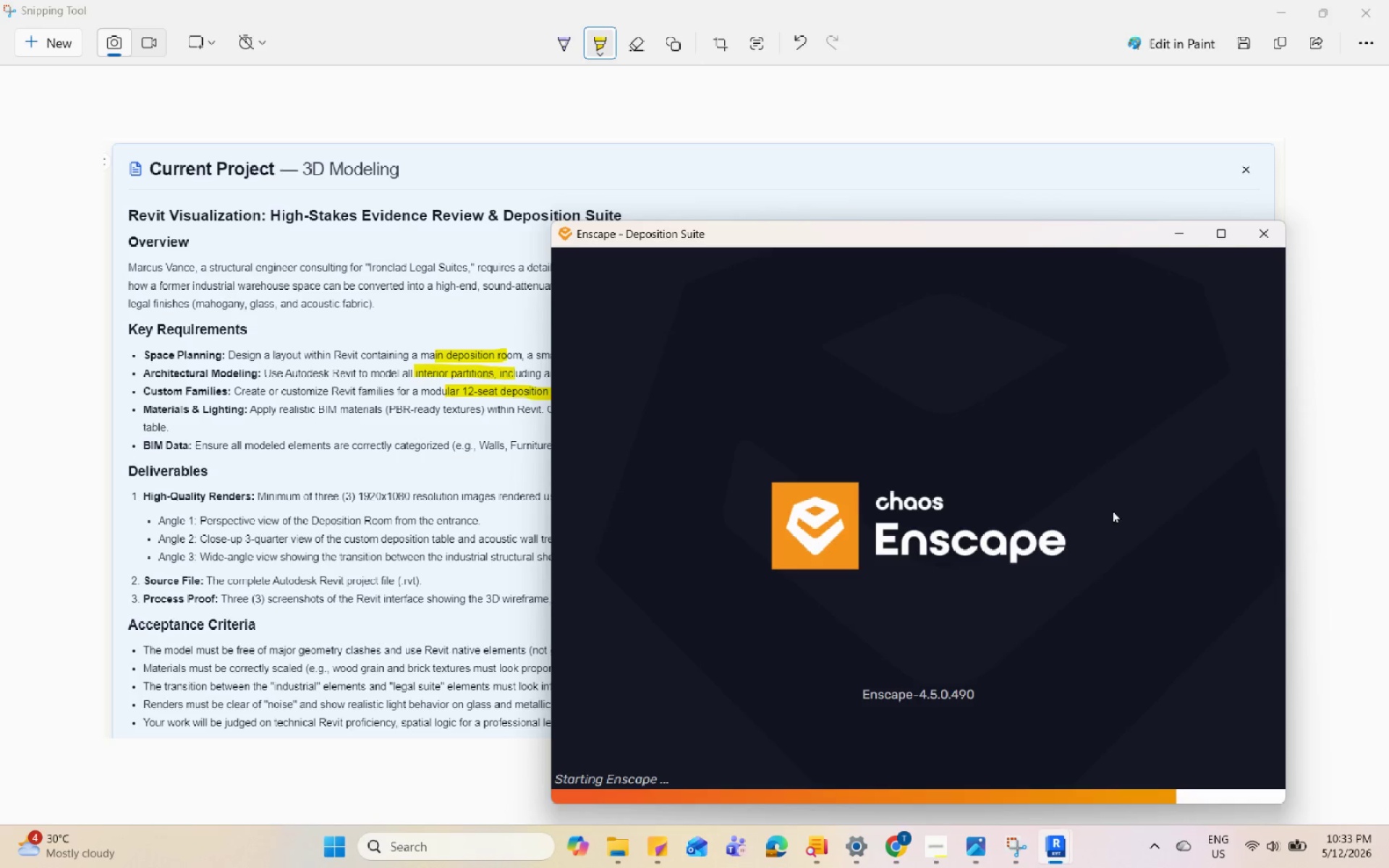 
scroll: coordinate [1050, 443], scroll_direction: down, amount: 1.0
 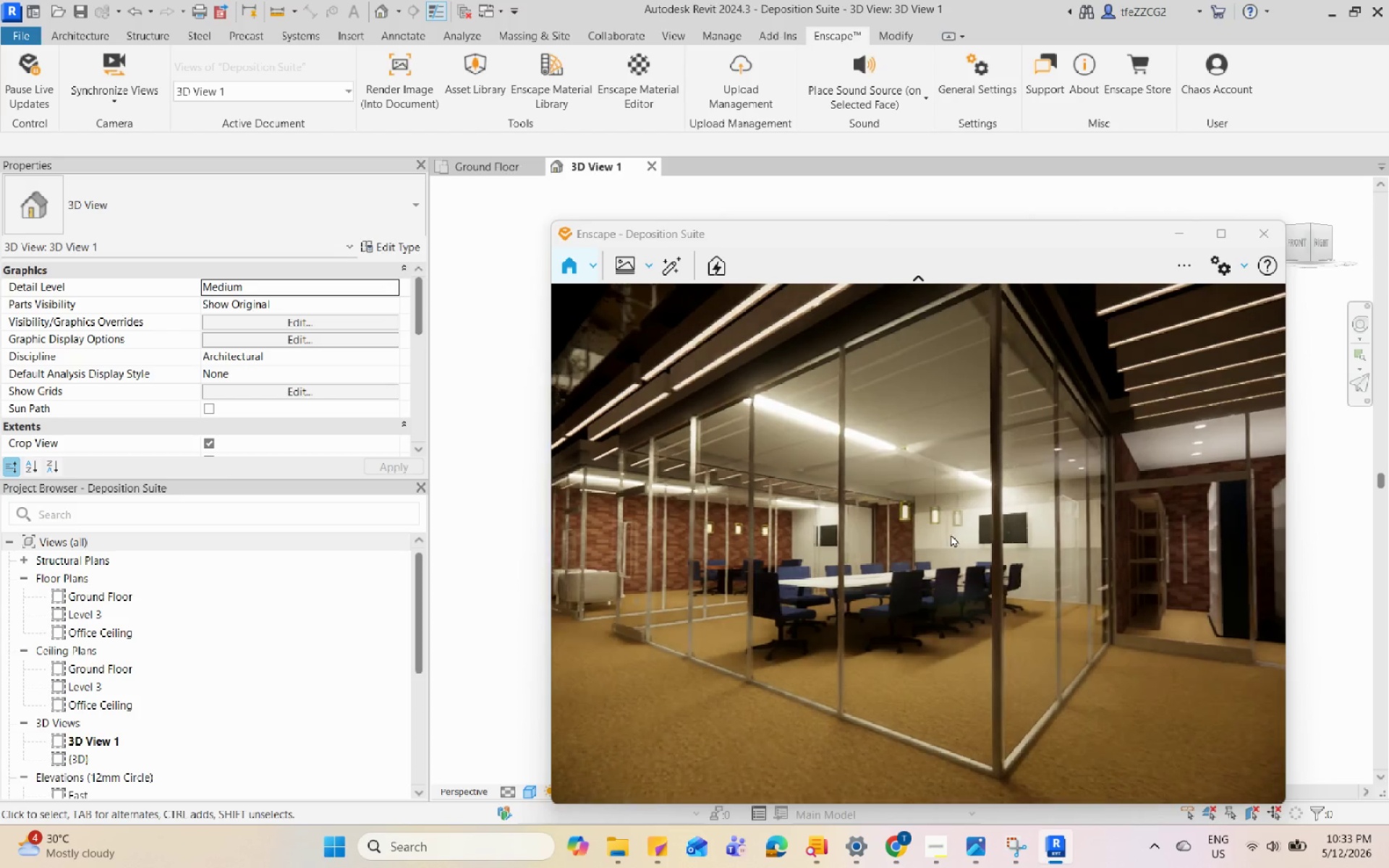 
scroll: coordinate [1025, 551], scroll_direction: up, amount: 1.0
 